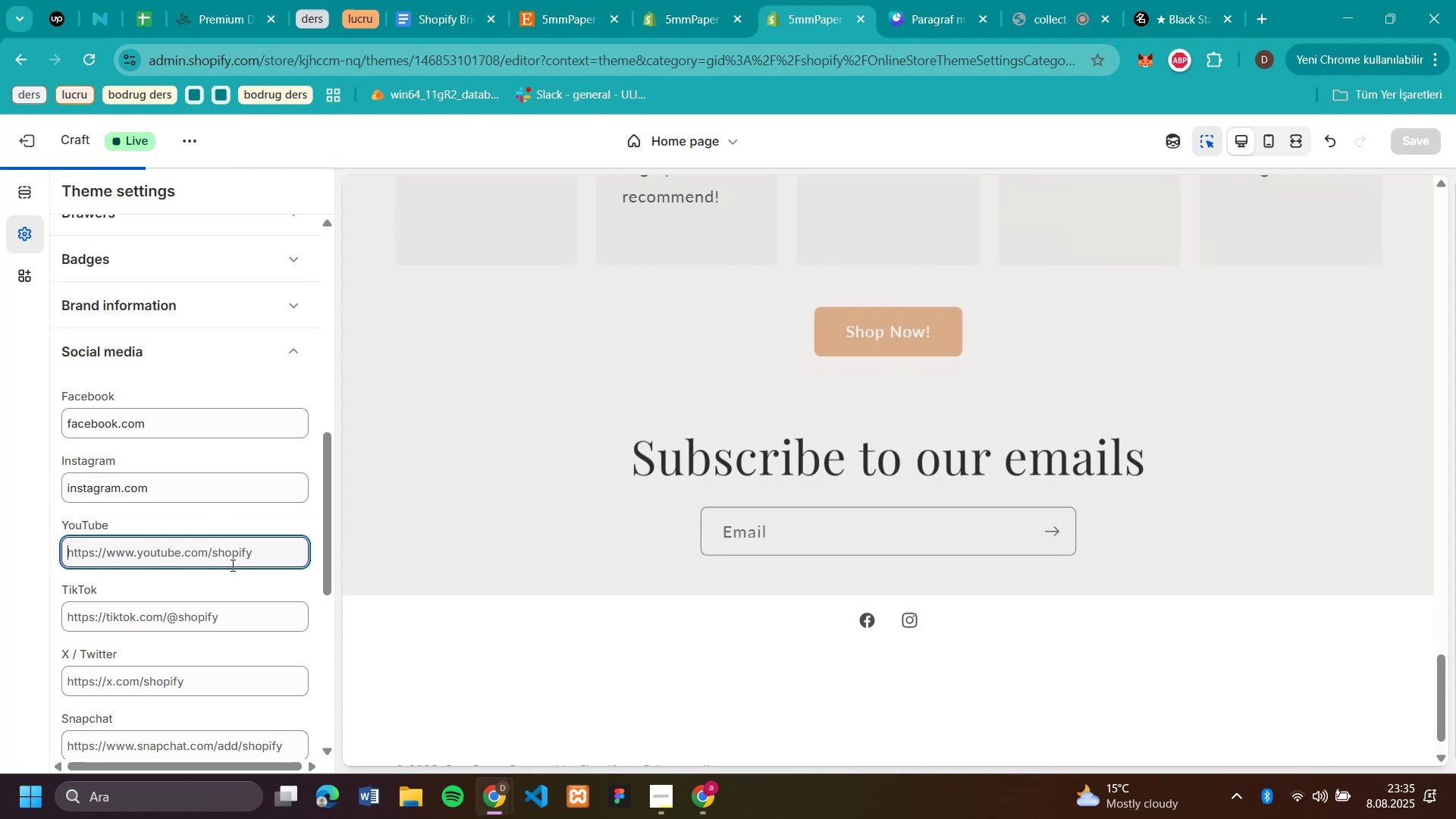 
type(youtube.com)
 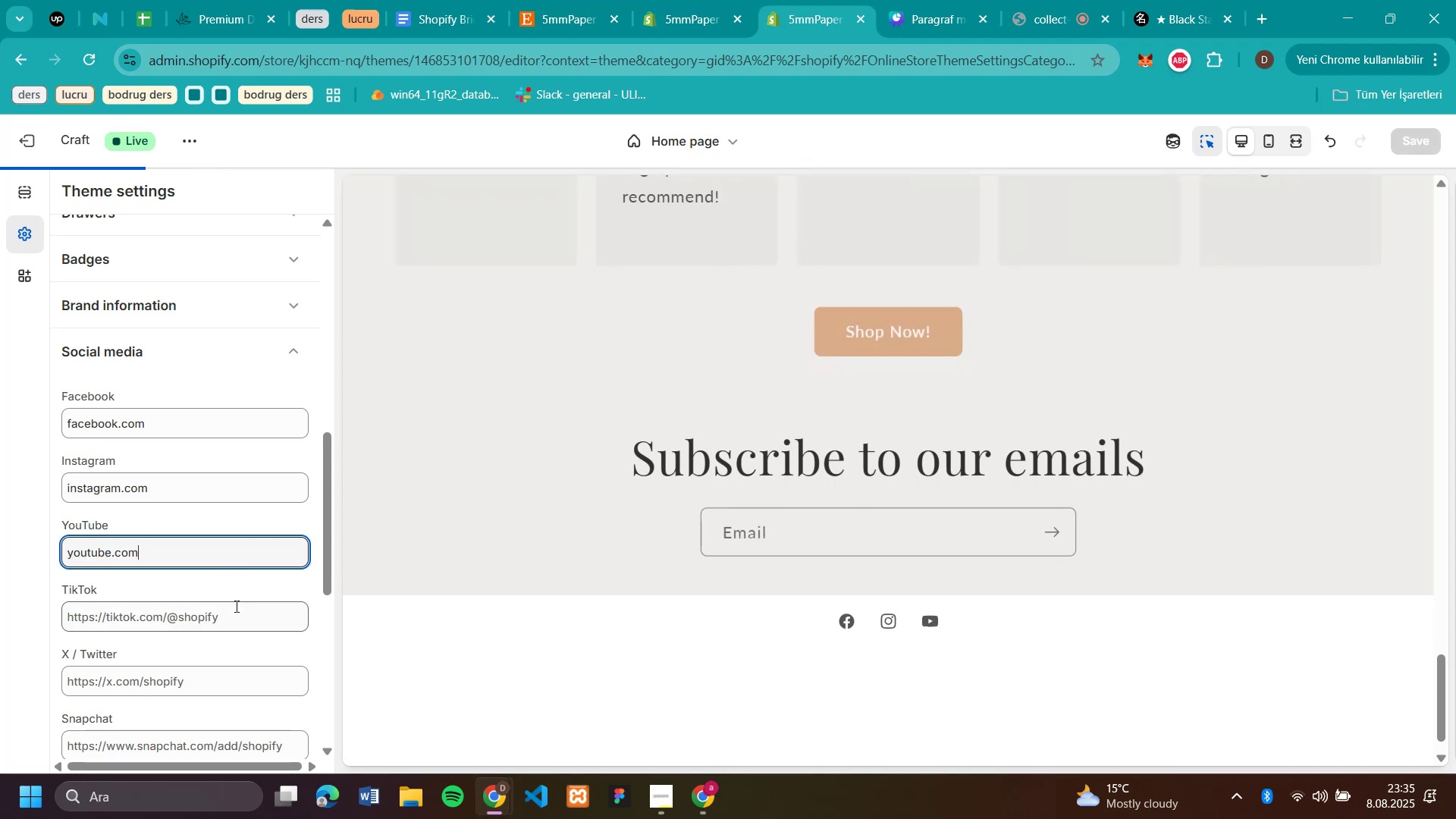 
left_click([238, 608])
 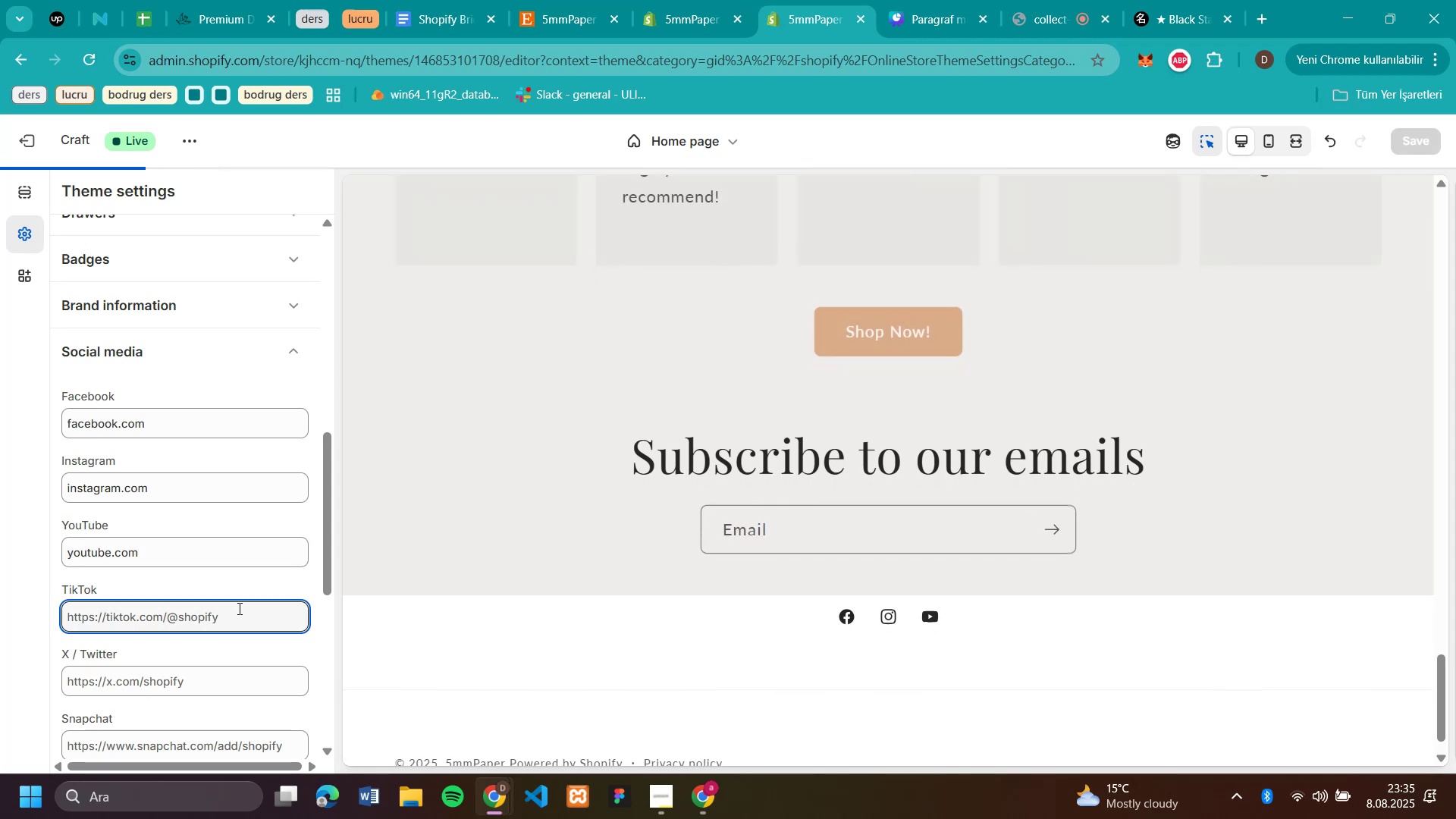 
type(t'ktok.com)
 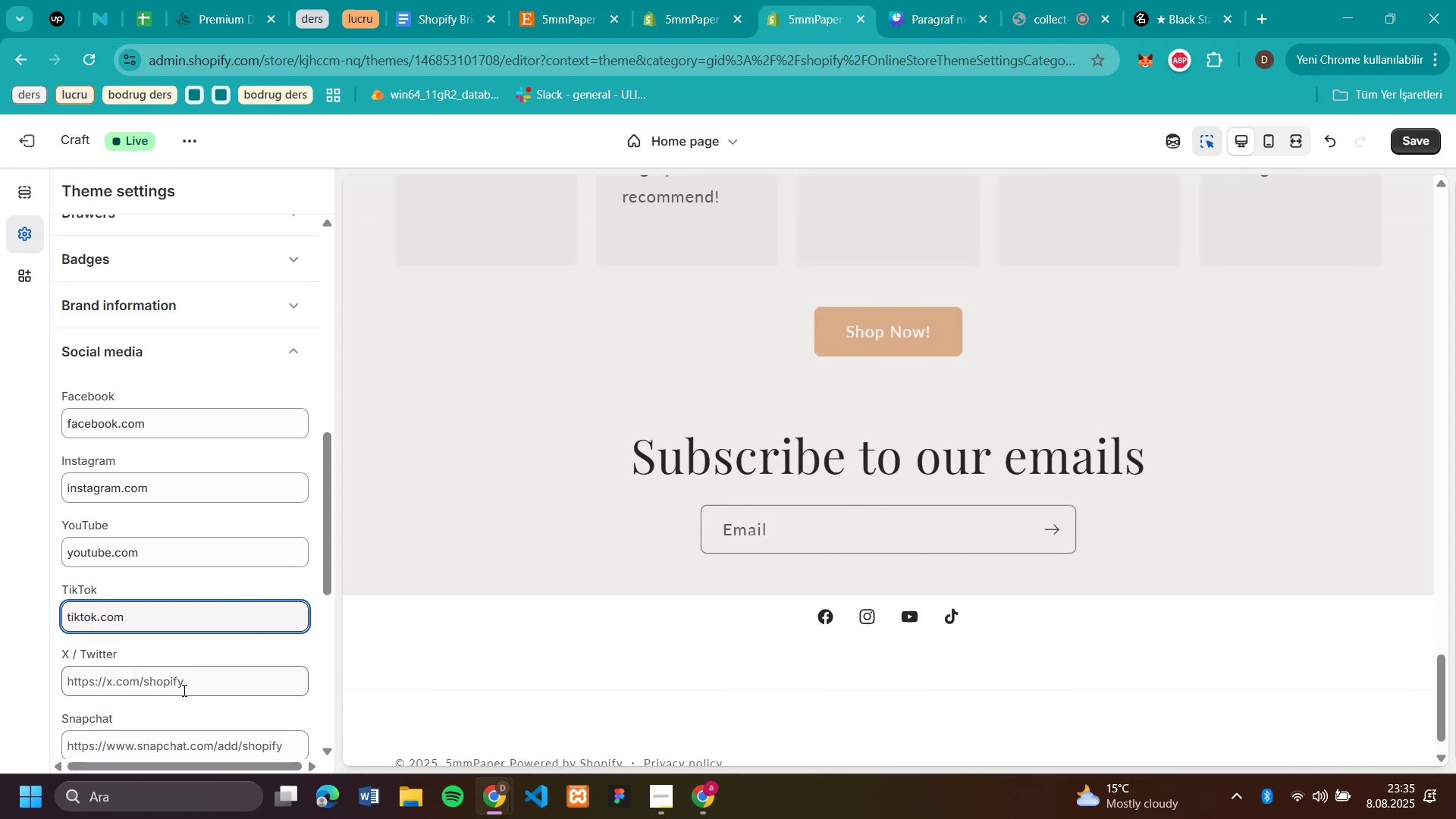 
scroll: coordinate [182, 689], scroll_direction: down, amount: 5.0
 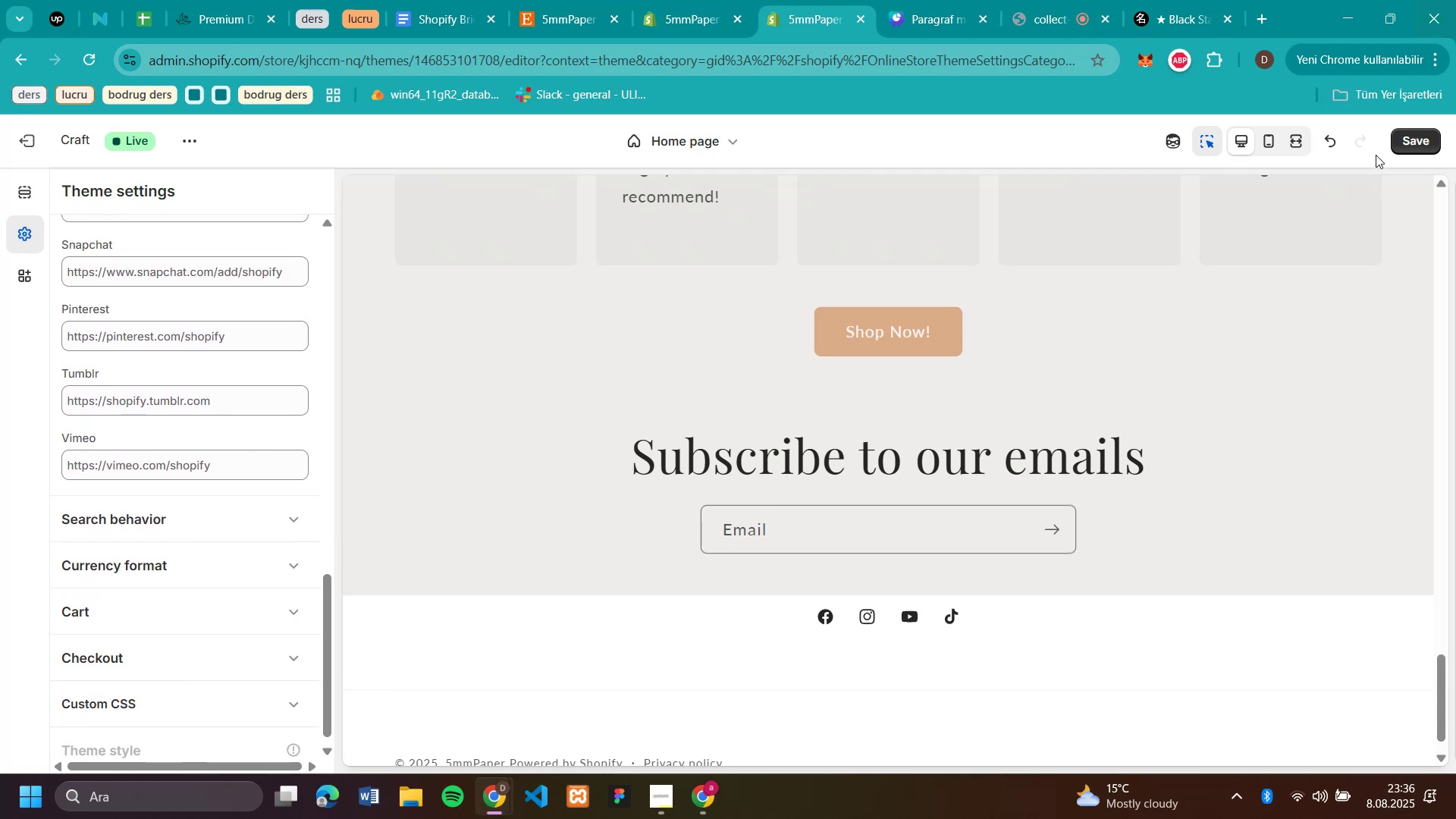 
left_click([1424, 134])
 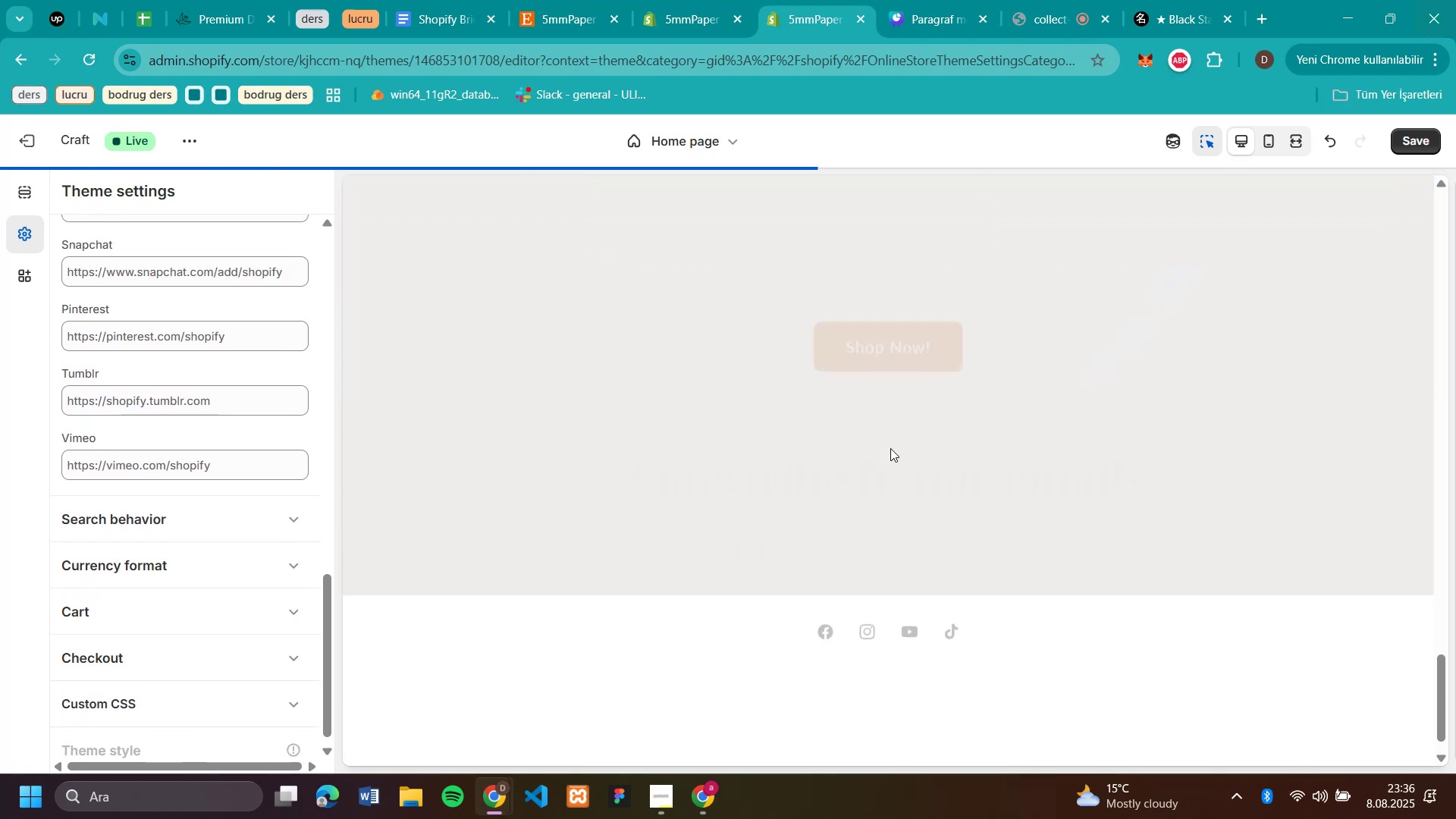 
scroll: coordinate [702, 542], scroll_direction: down, amount: 6.0
 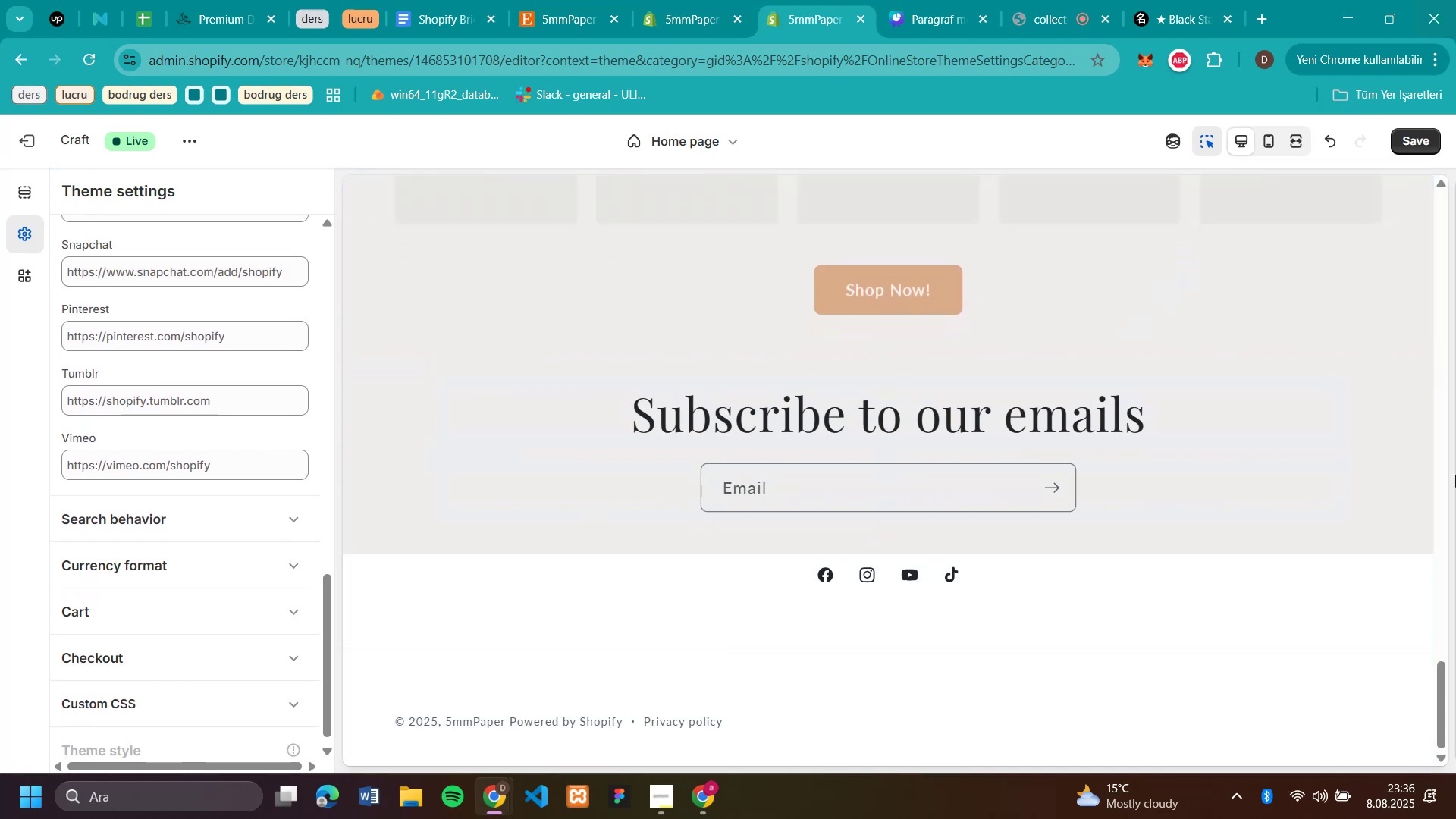 
scroll: coordinate [1280, 527], scroll_direction: up, amount: 2.0
 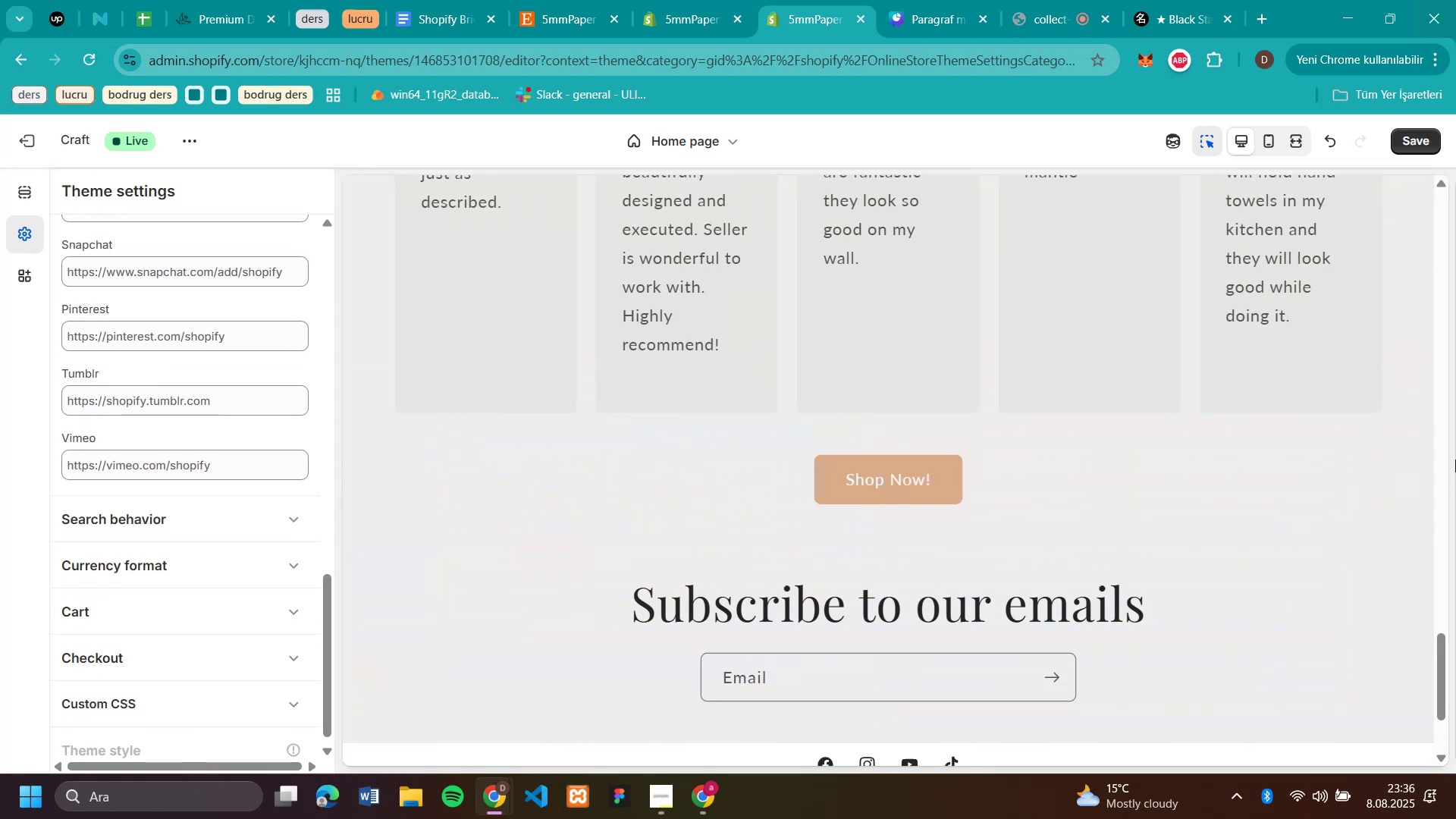 
scroll: coordinate [1455, 461], scroll_direction: down, amount: 1.0
 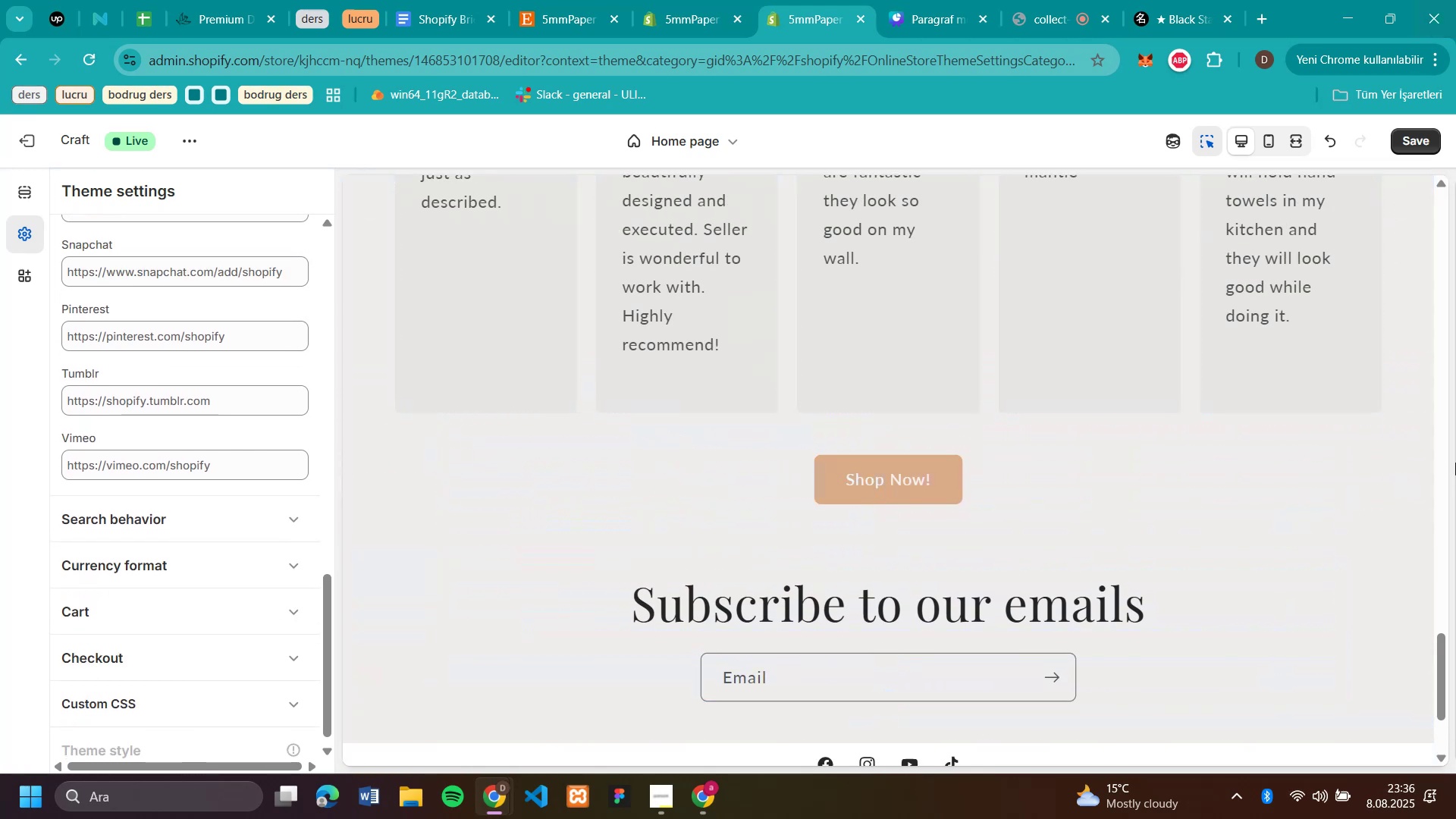 
scroll: coordinate [1382, 441], scroll_direction: up, amount: 13.0
 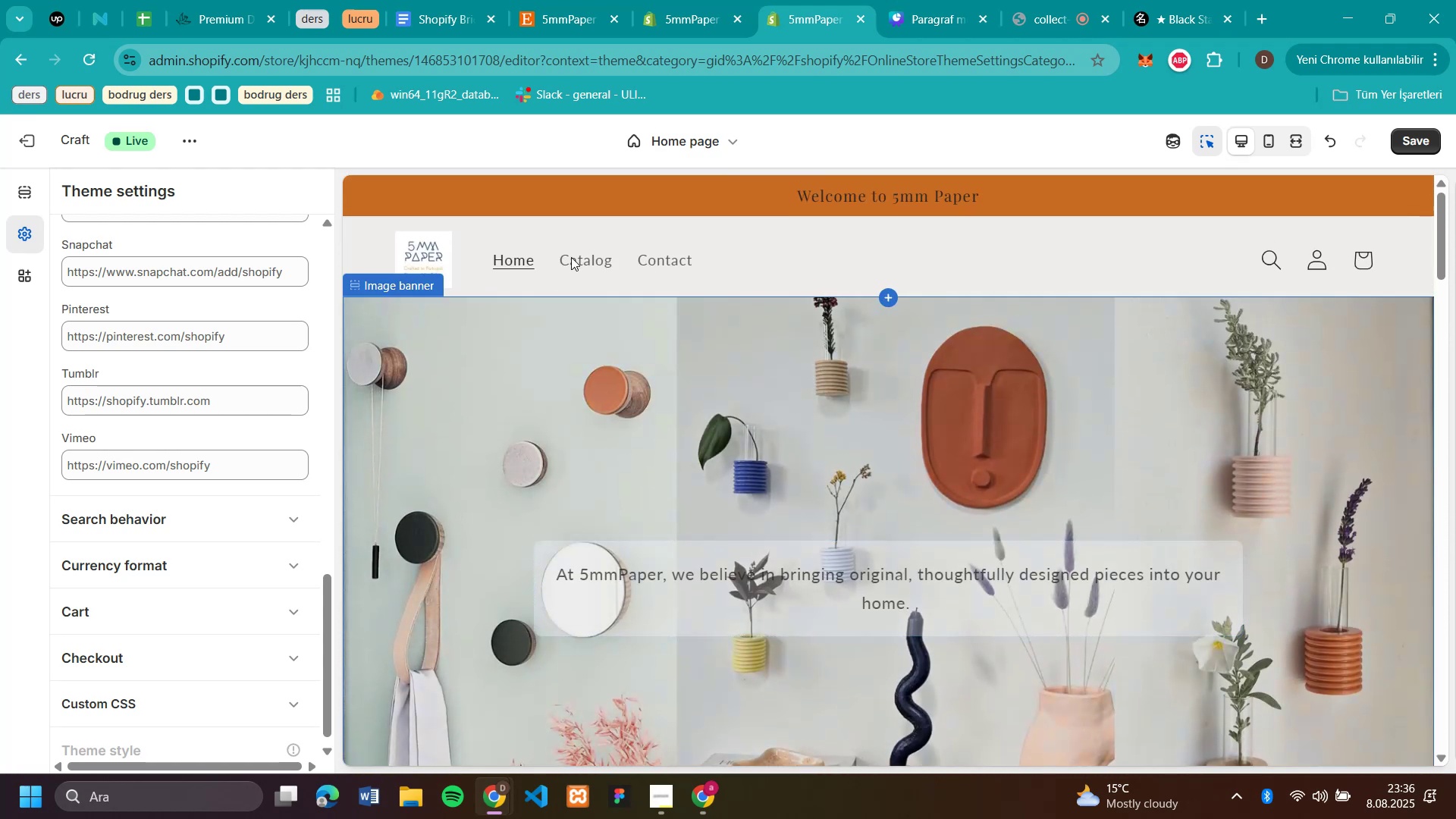 
left_click([590, 266])
 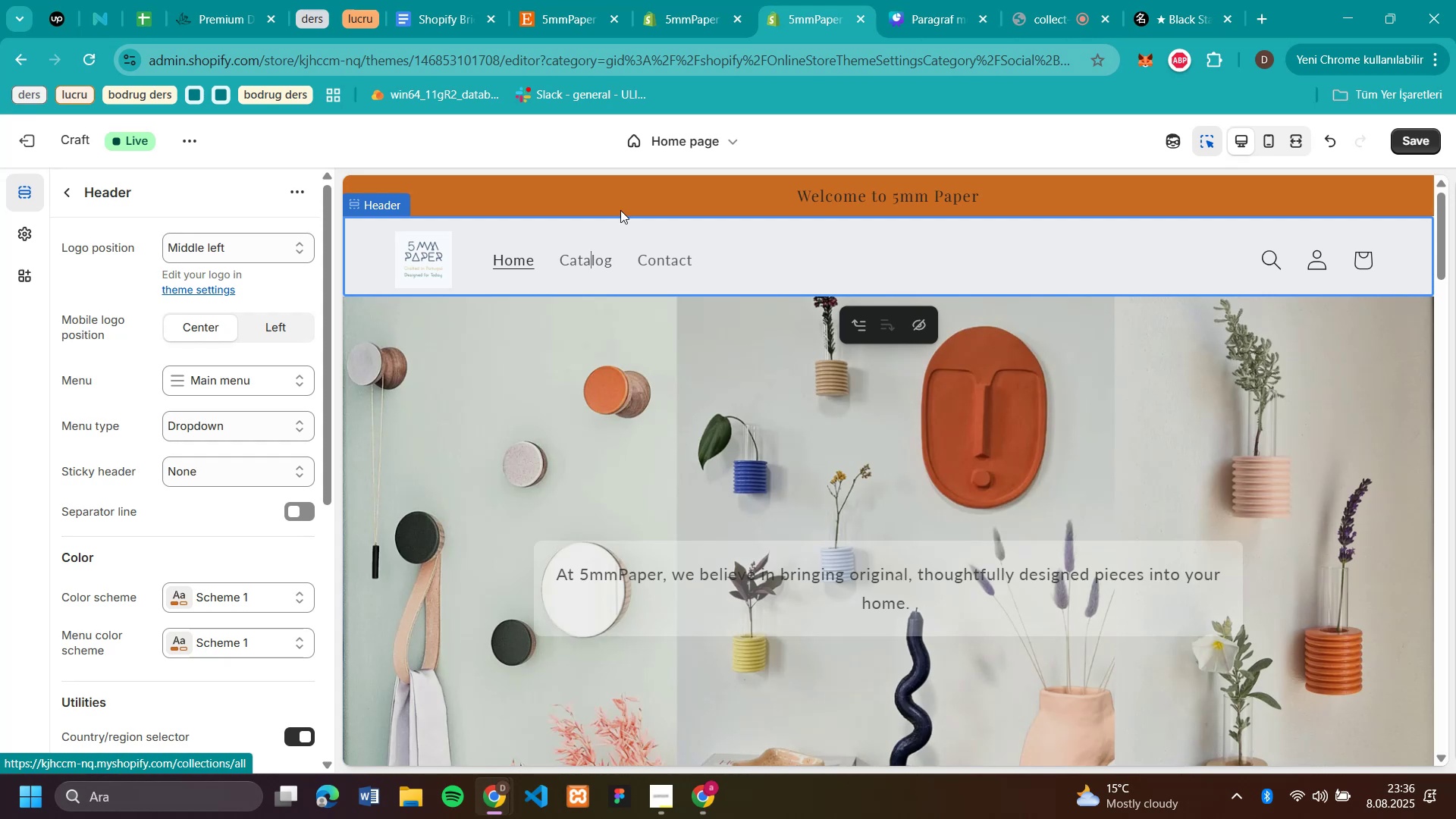 
left_click([676, 134])
 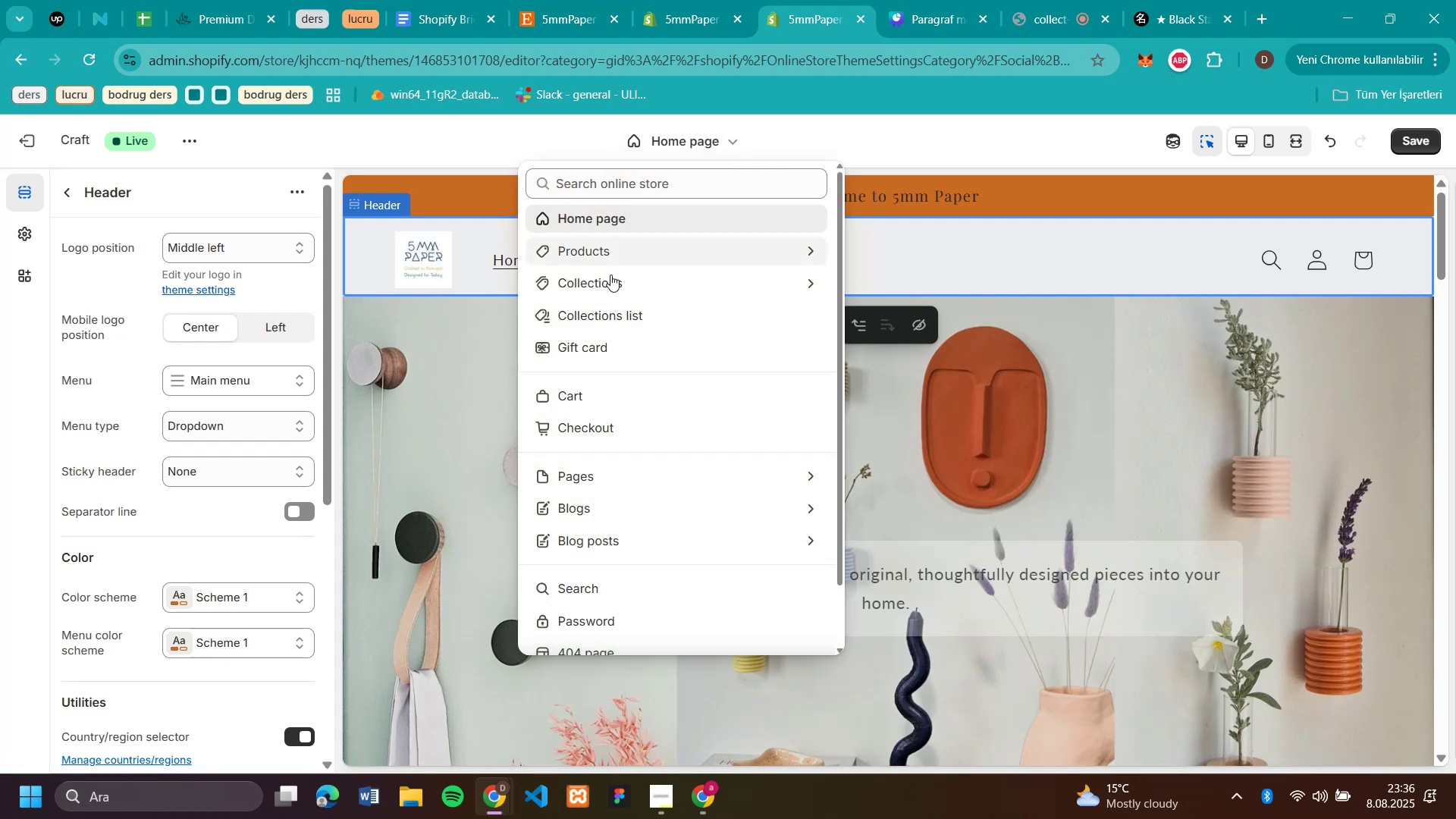 
scroll: coordinate [640, 493], scroll_direction: down, amount: 4.0
 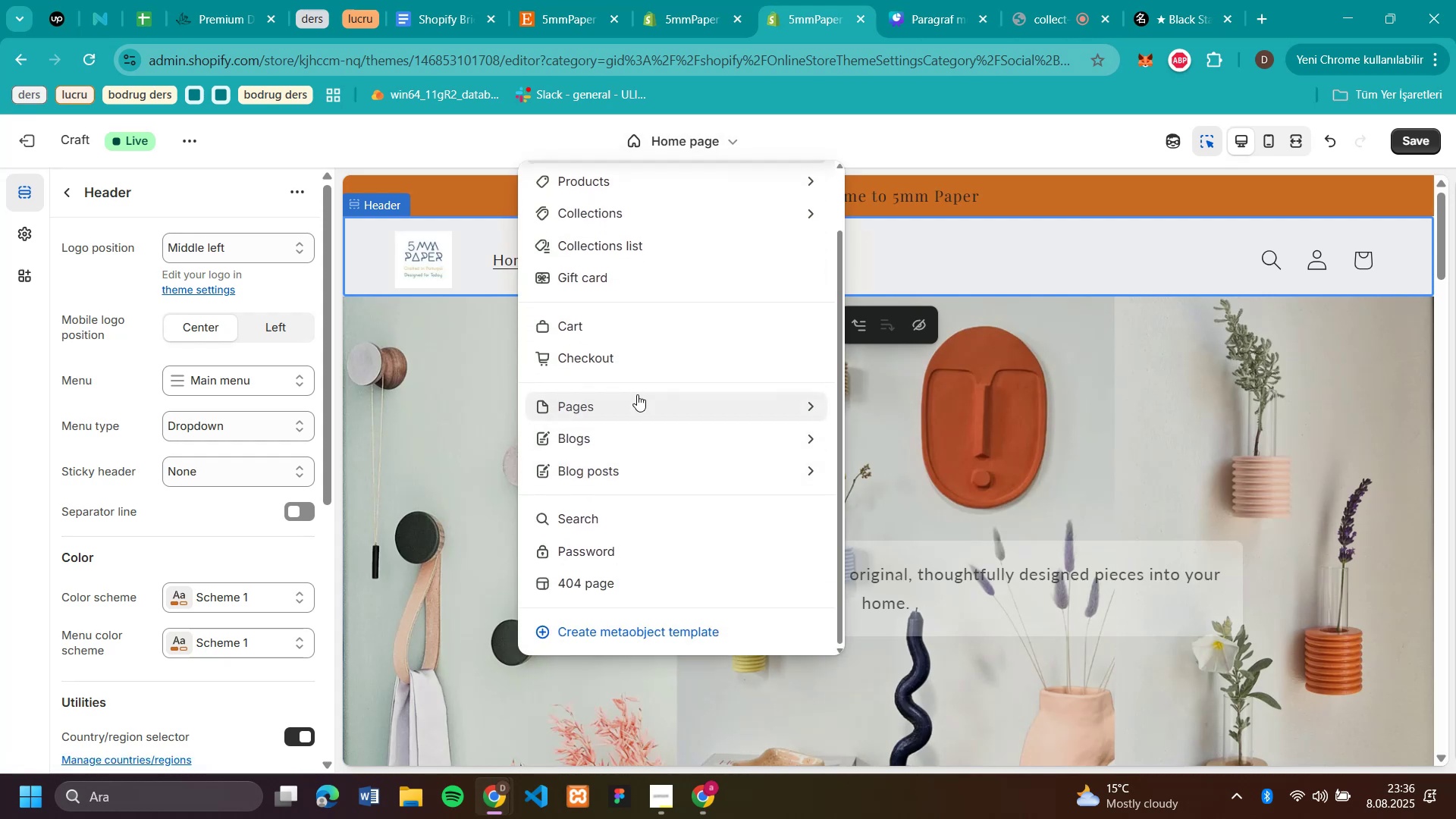 
left_click([637, 394])
 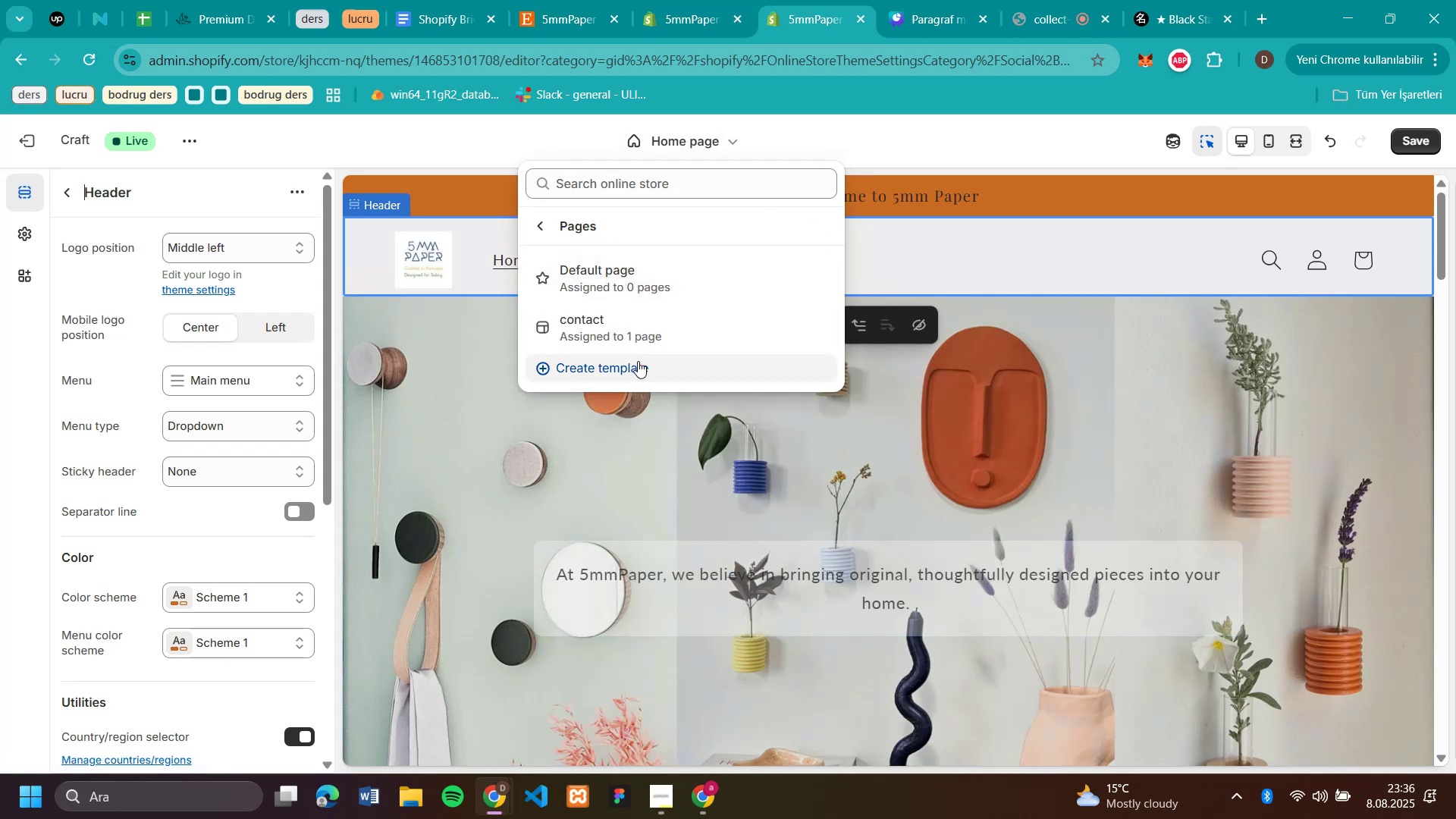 
left_click([1053, 261])
 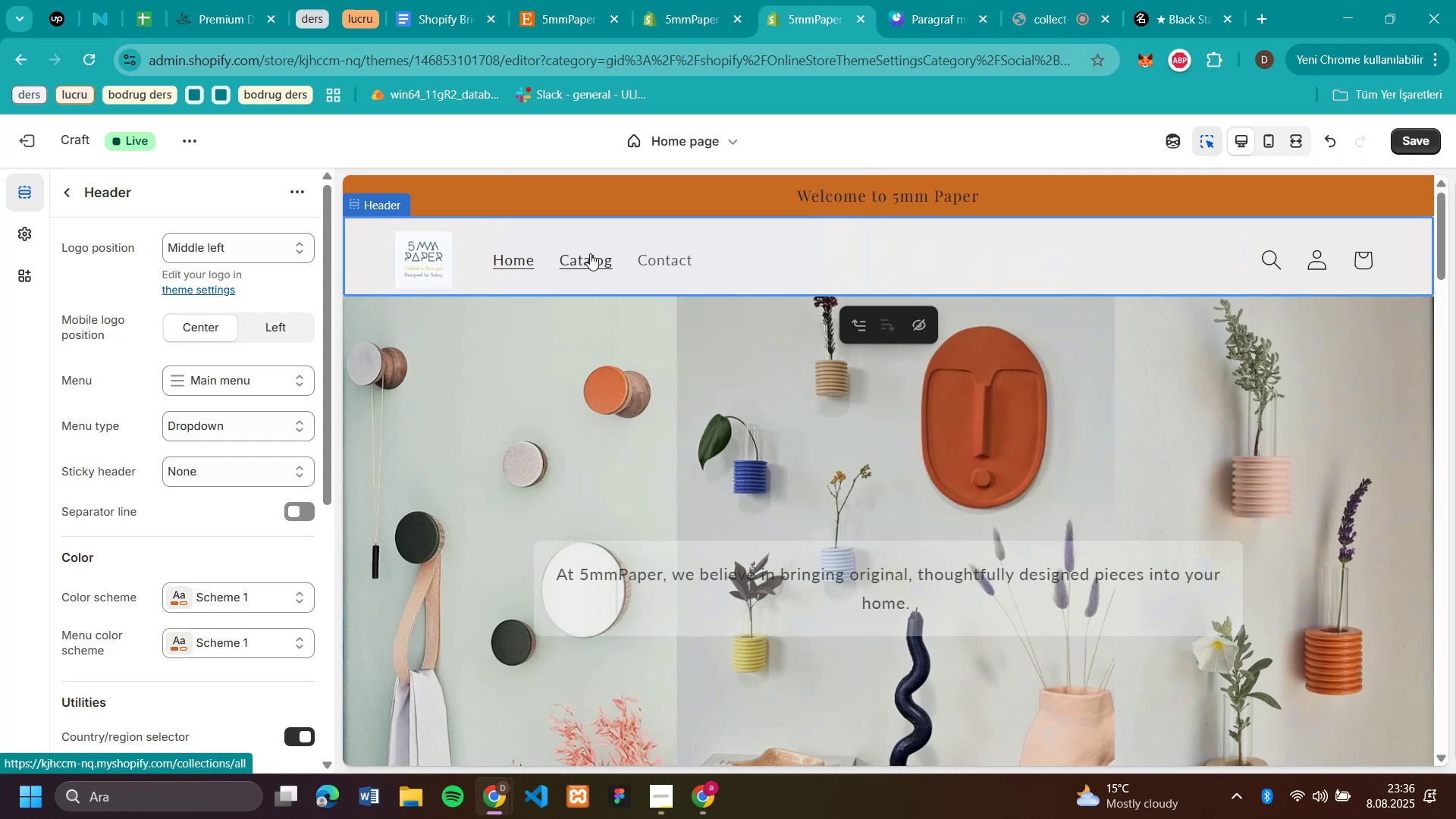 
left_click([592, 253])
 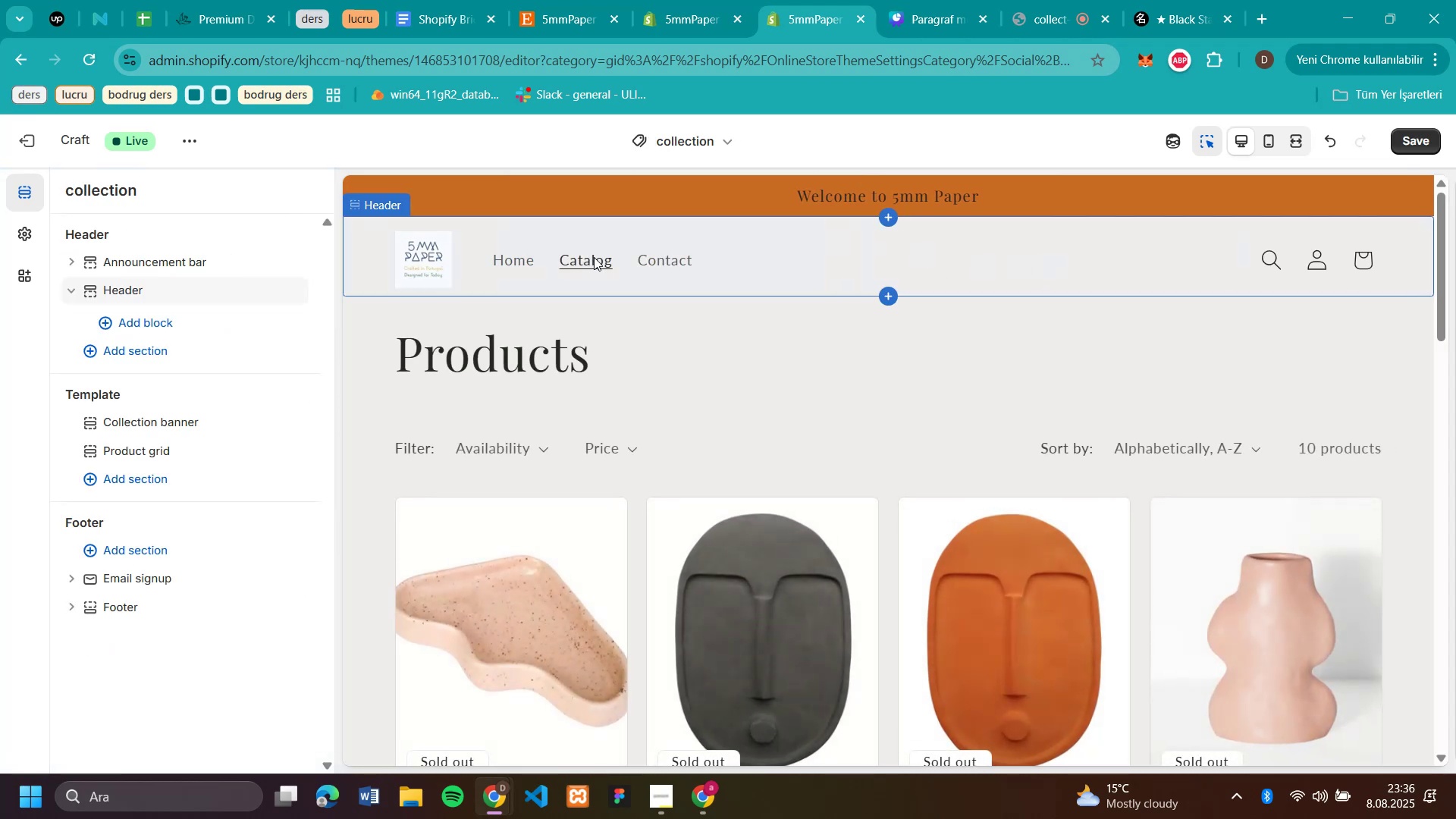 
scroll: coordinate [860, 375], scroll_direction: down, amount: 15.0
 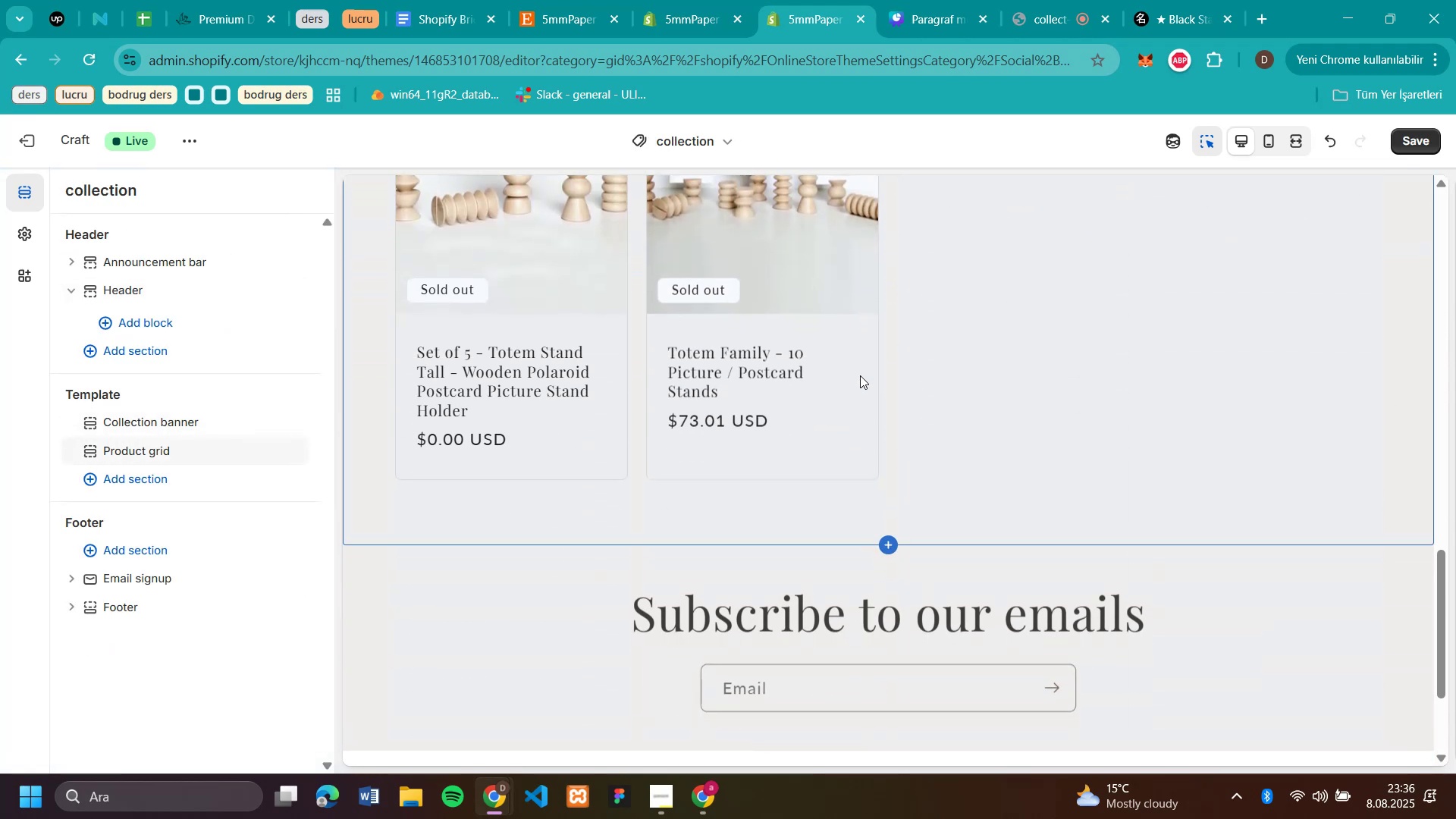 
scroll: coordinate [858, 375], scroll_direction: up, amount: 20.0
 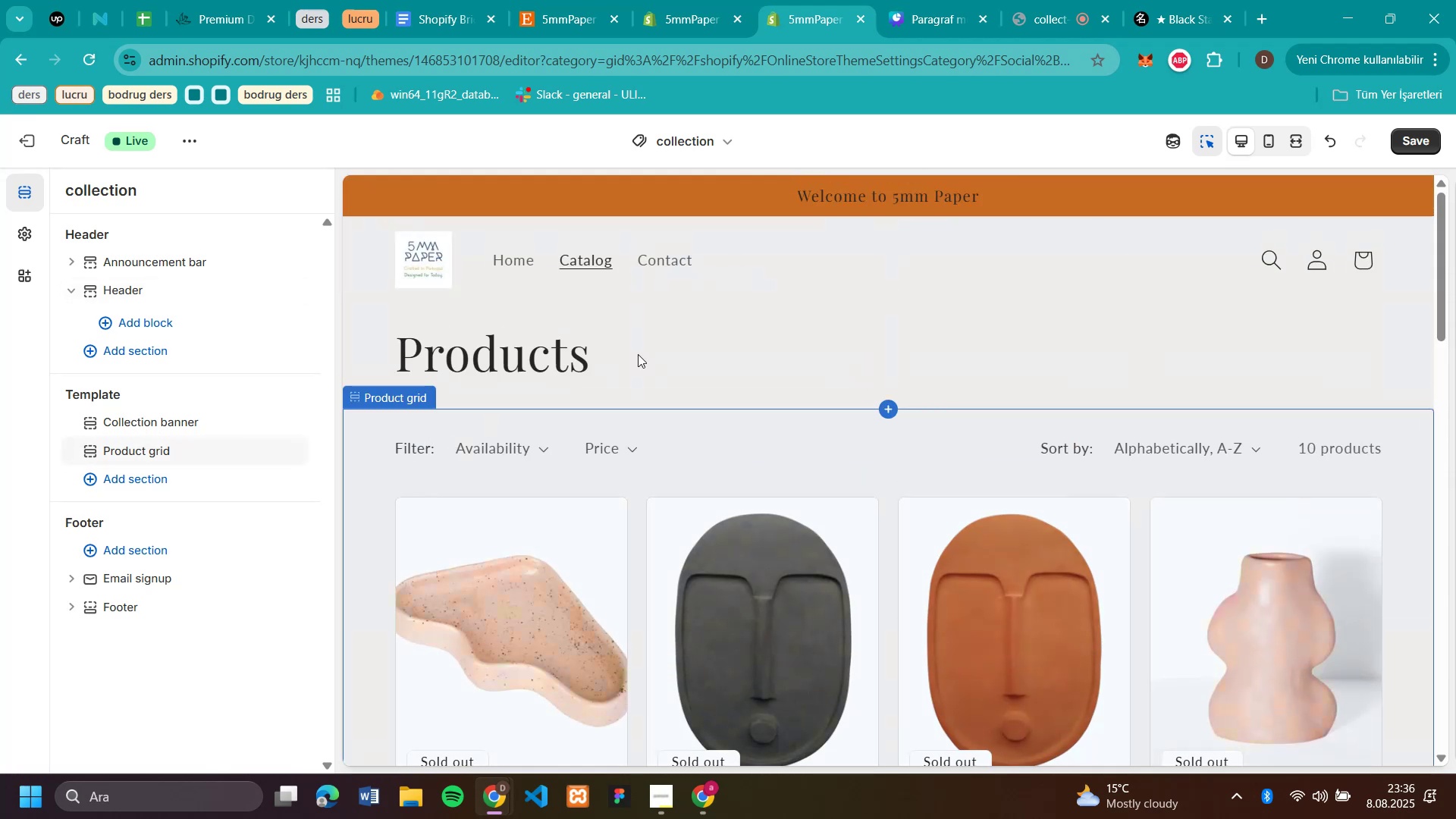 
left_click([676, 263])
 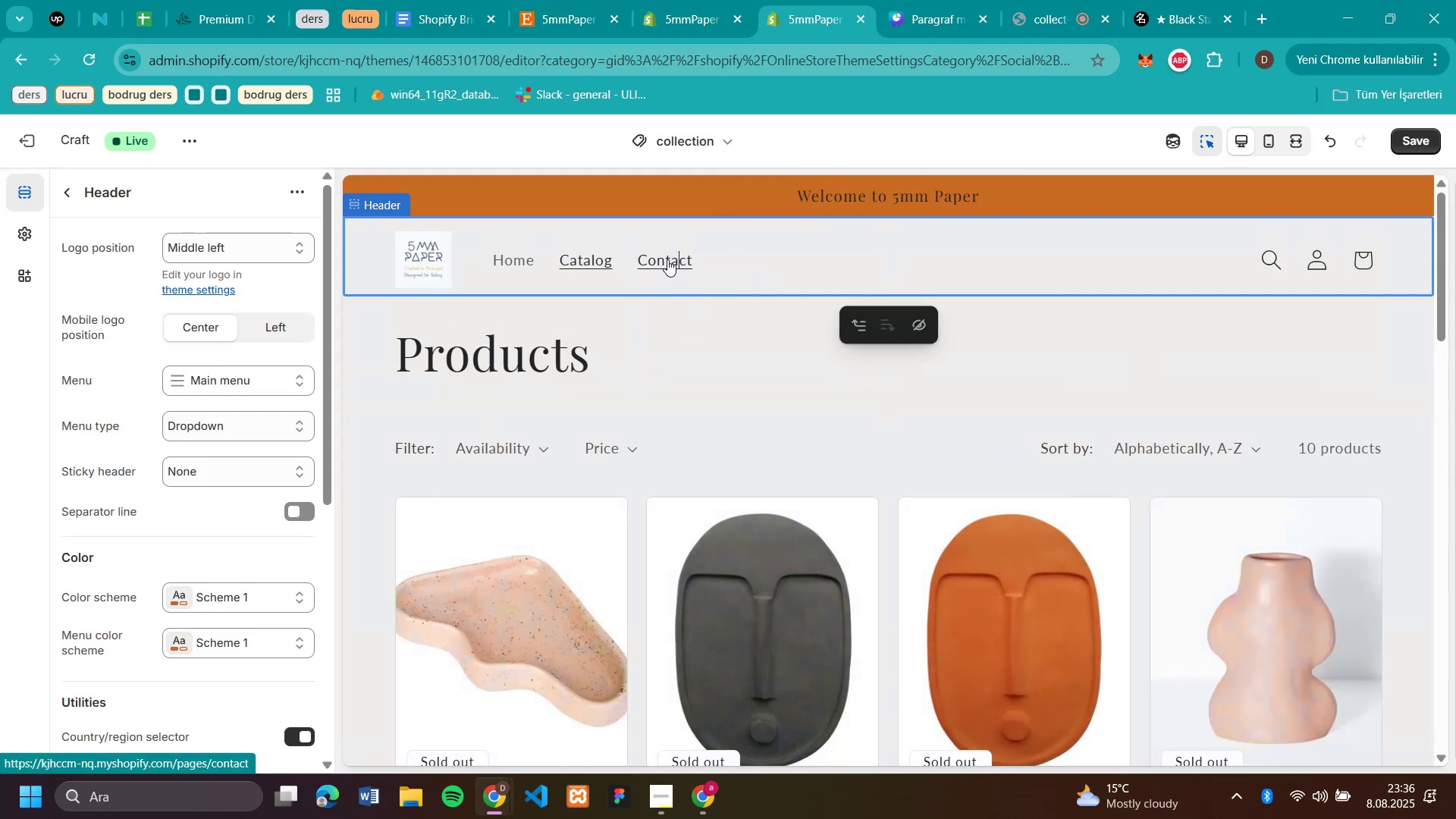 
left_click([651, 259])
 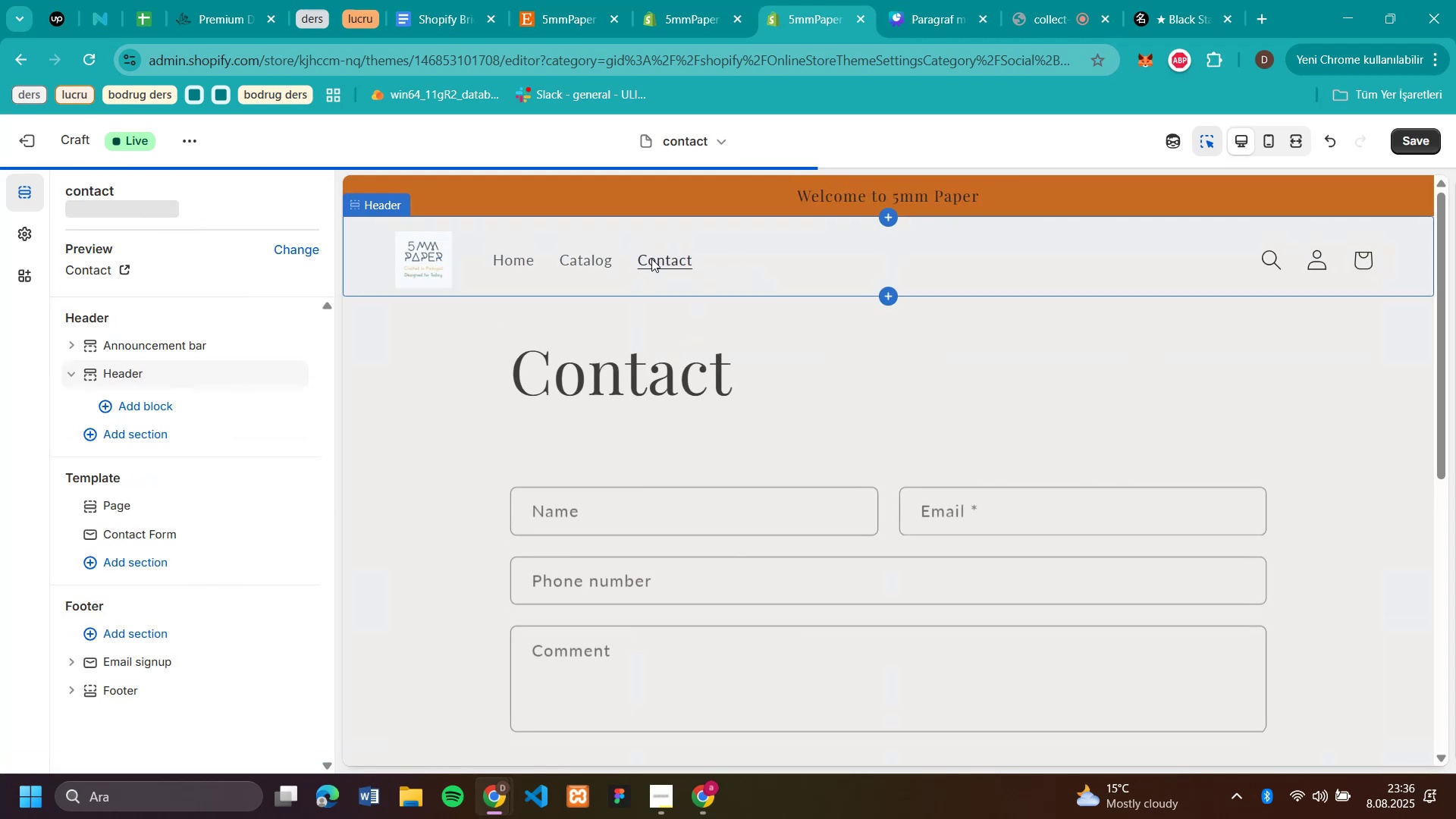 
scroll: coordinate [1027, 433], scroll_direction: down, amount: 10.0
 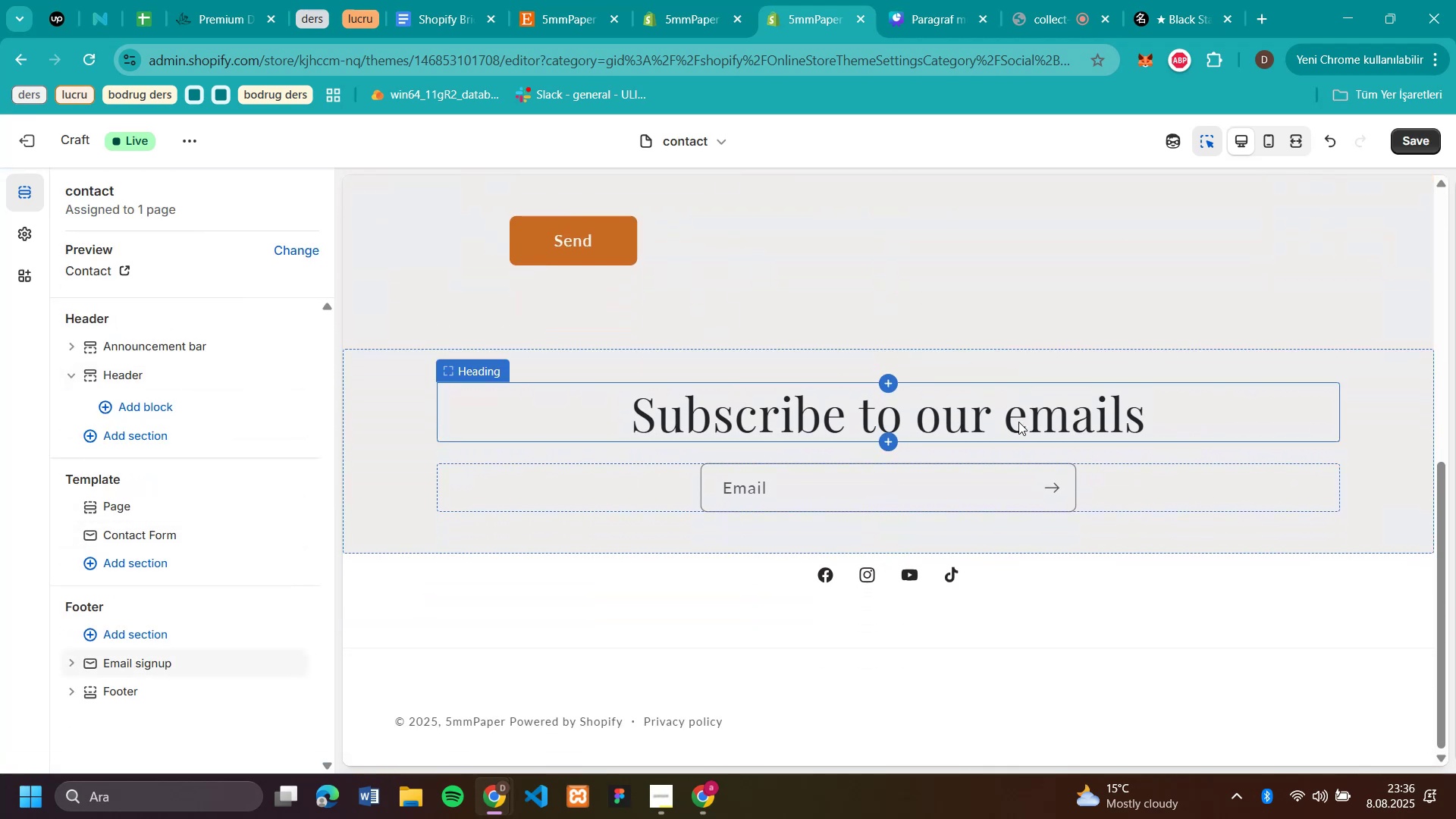 
scroll: coordinate [1012, 400], scroll_direction: up, amount: 11.0
 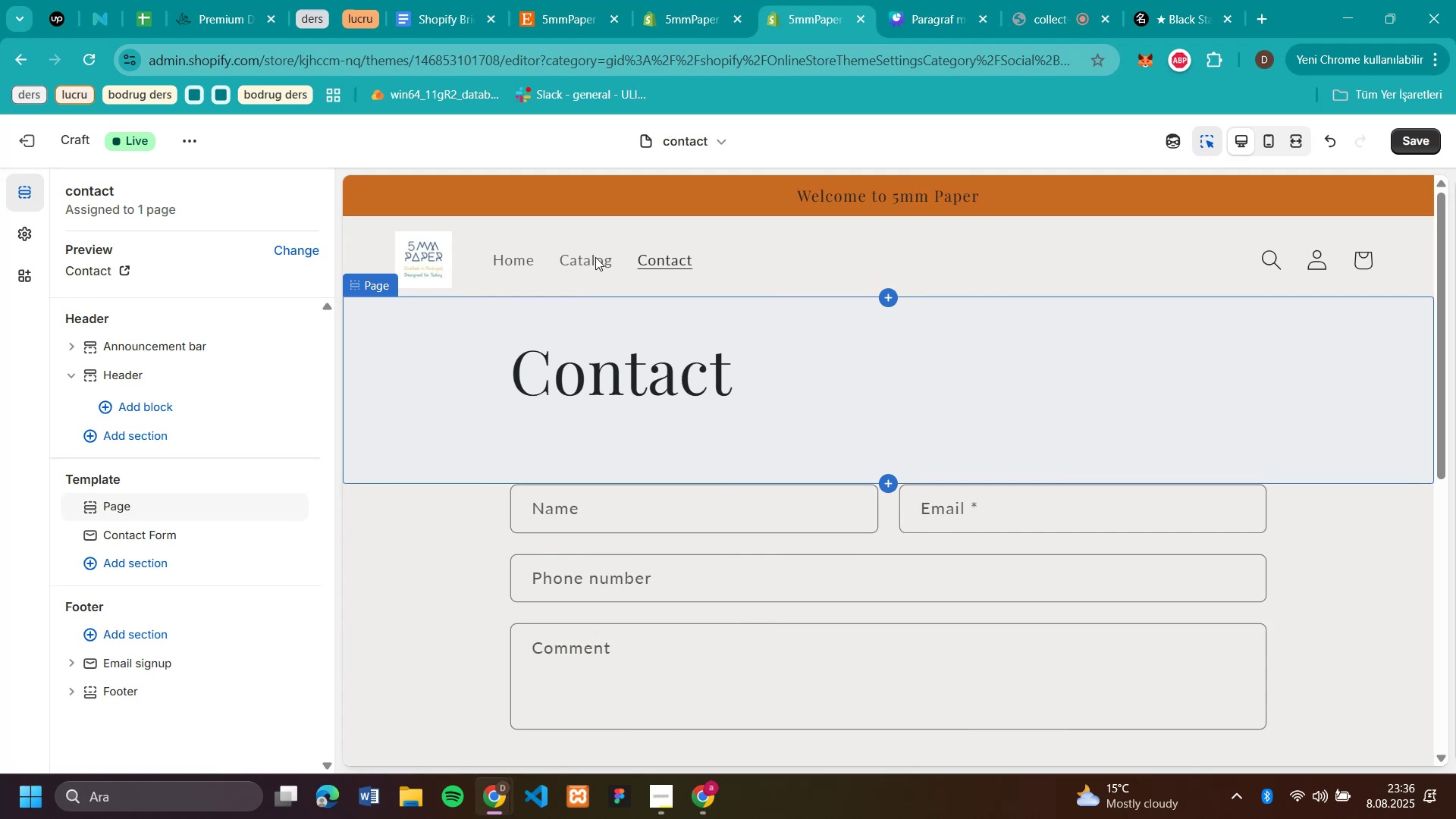 
left_click([595, 257])
 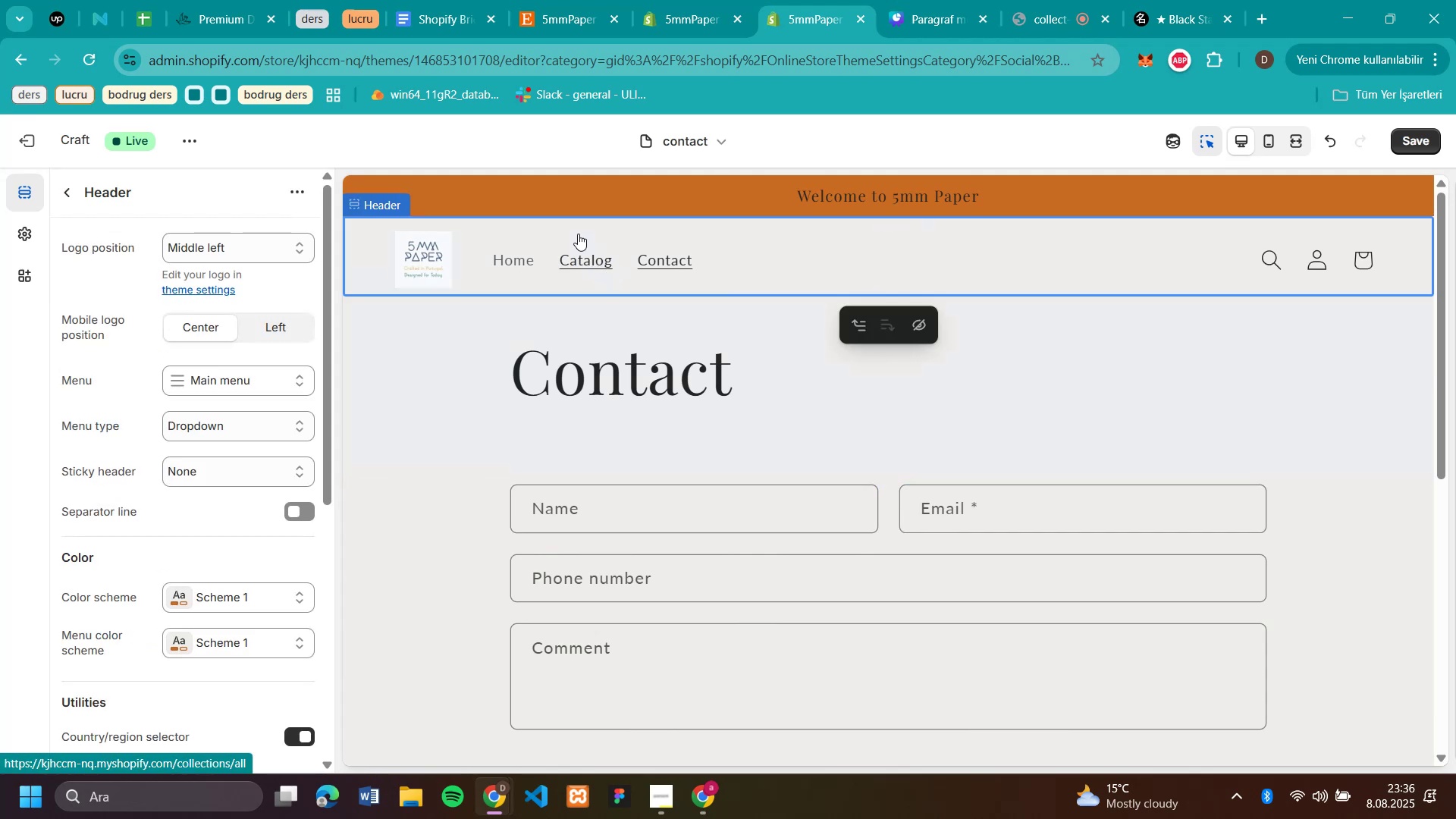 
left_click([221, 24])
 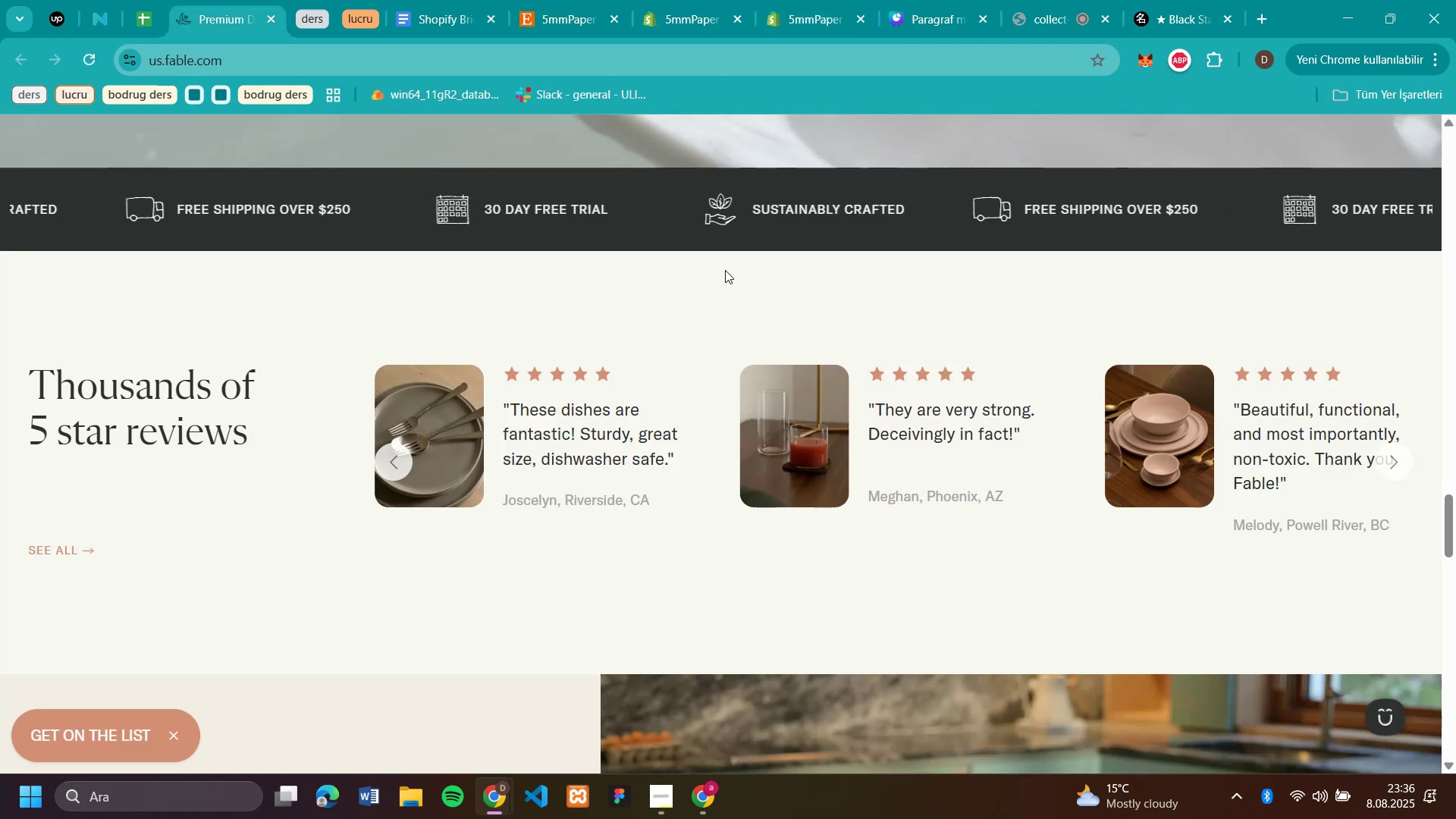 
scroll: coordinate [745, 296], scroll_direction: up, amount: 47.0
 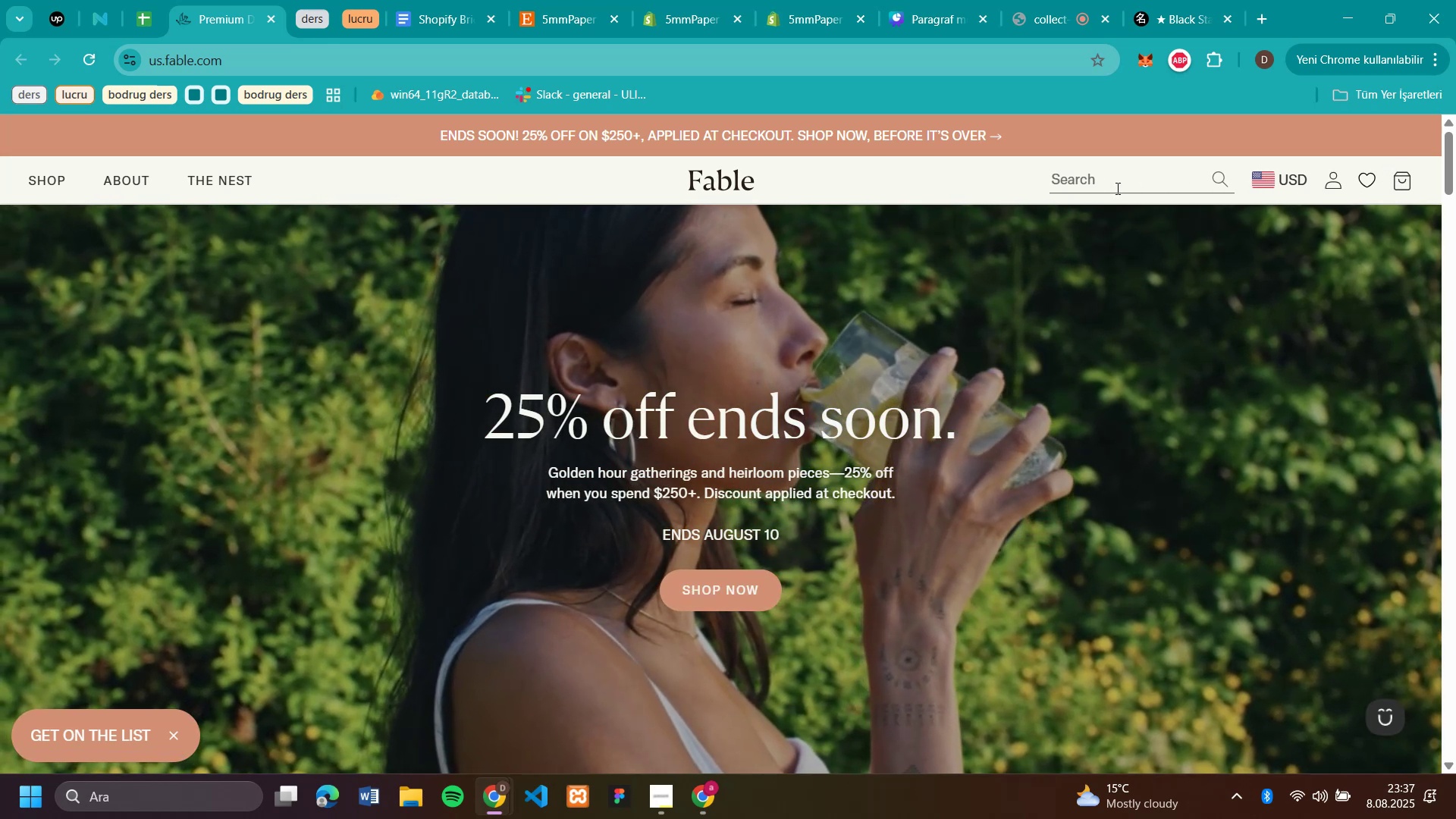 
wait(11.03)
 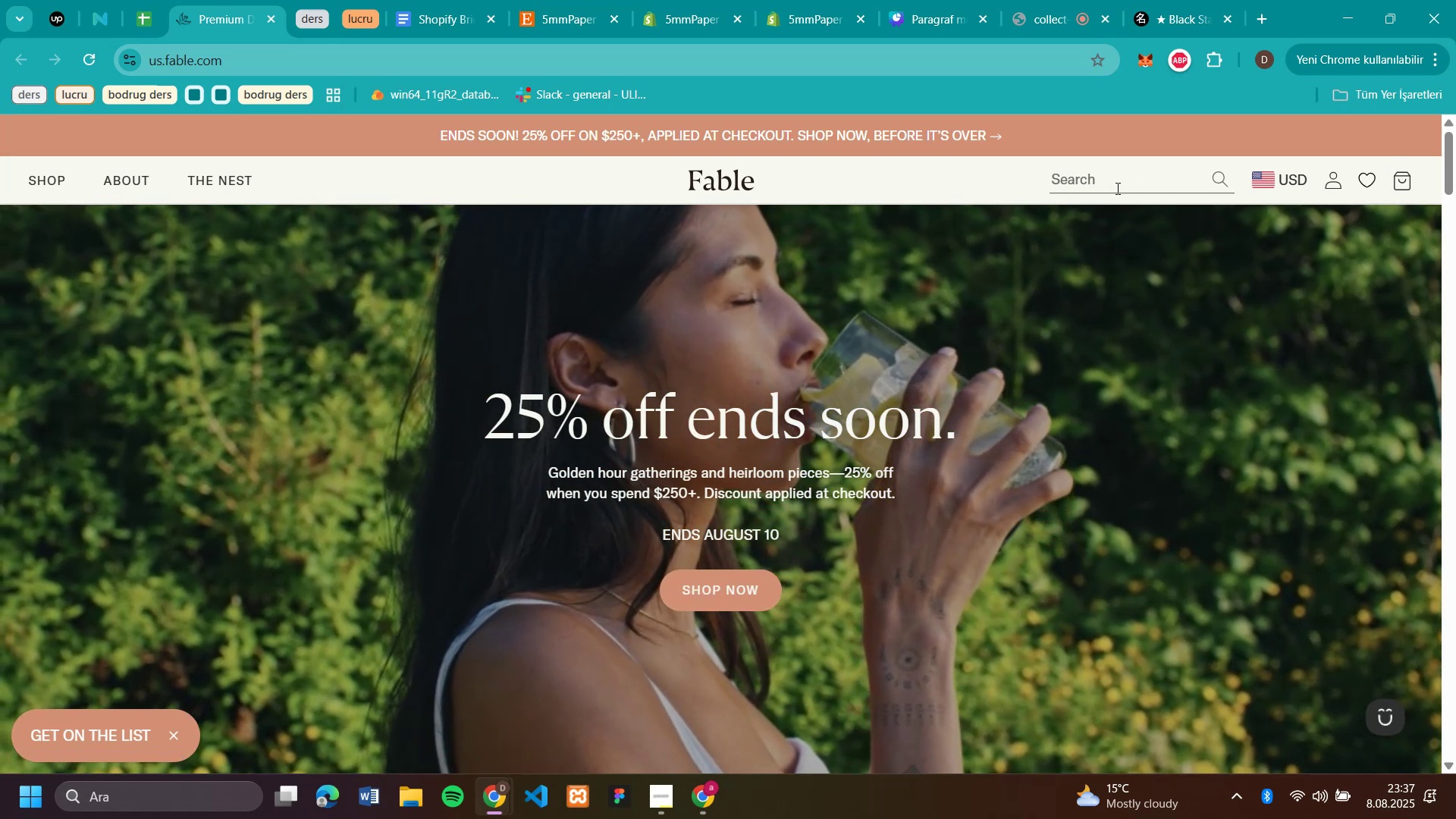 
left_click([557, 24])
 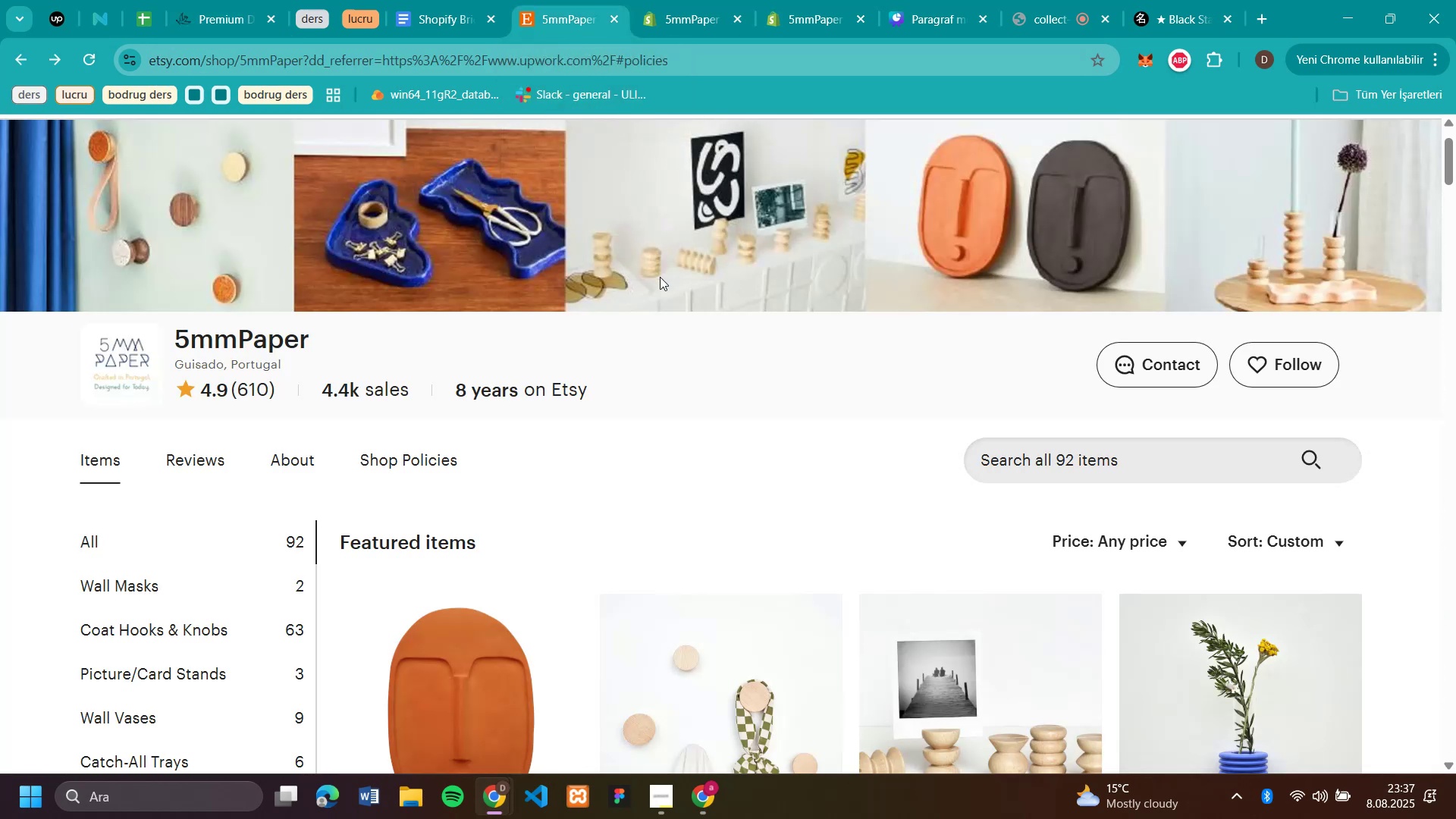 
scroll: coordinate [658, 279], scroll_direction: down, amount: 78.0
 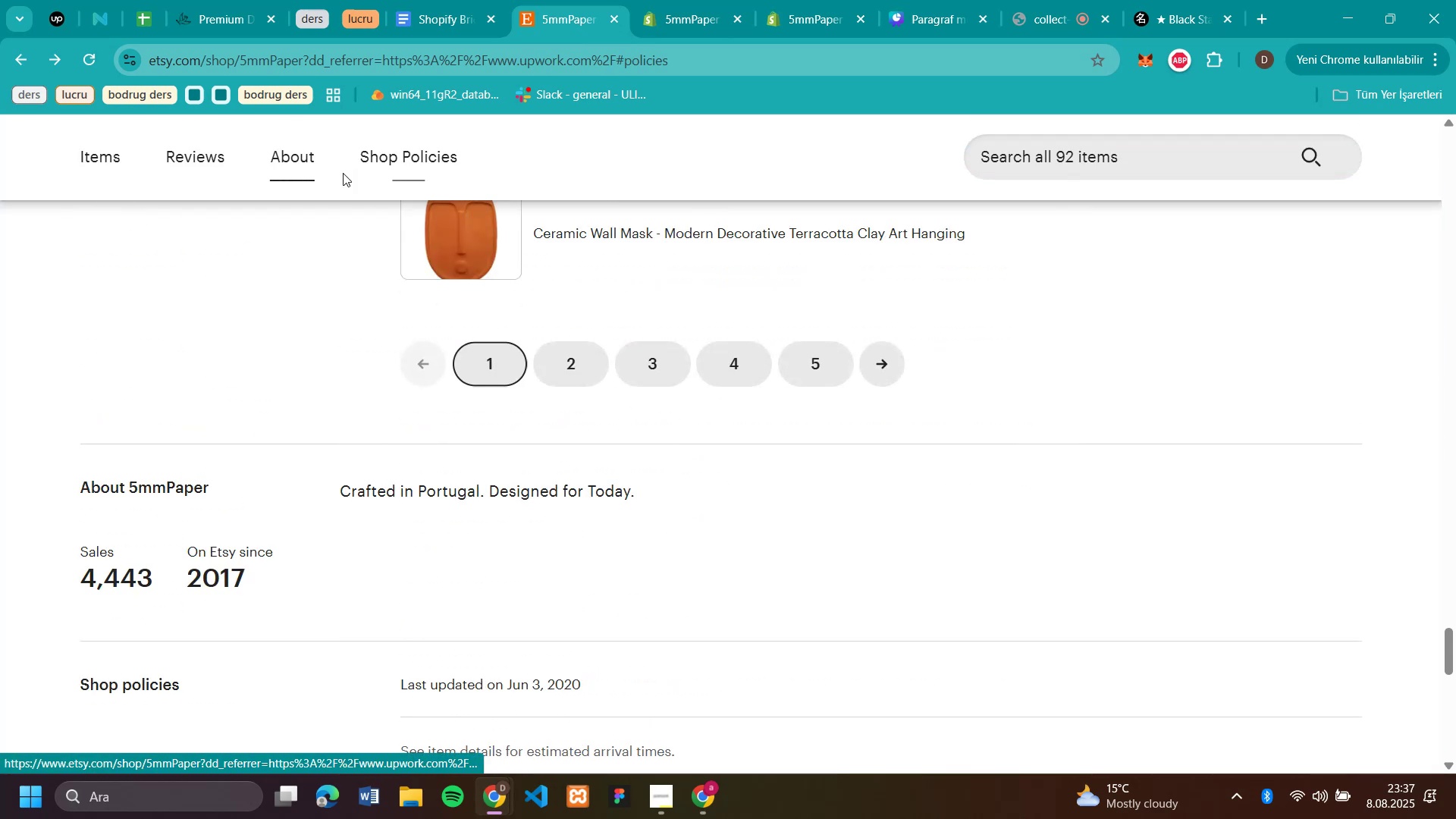 
left_click([284, 155])
 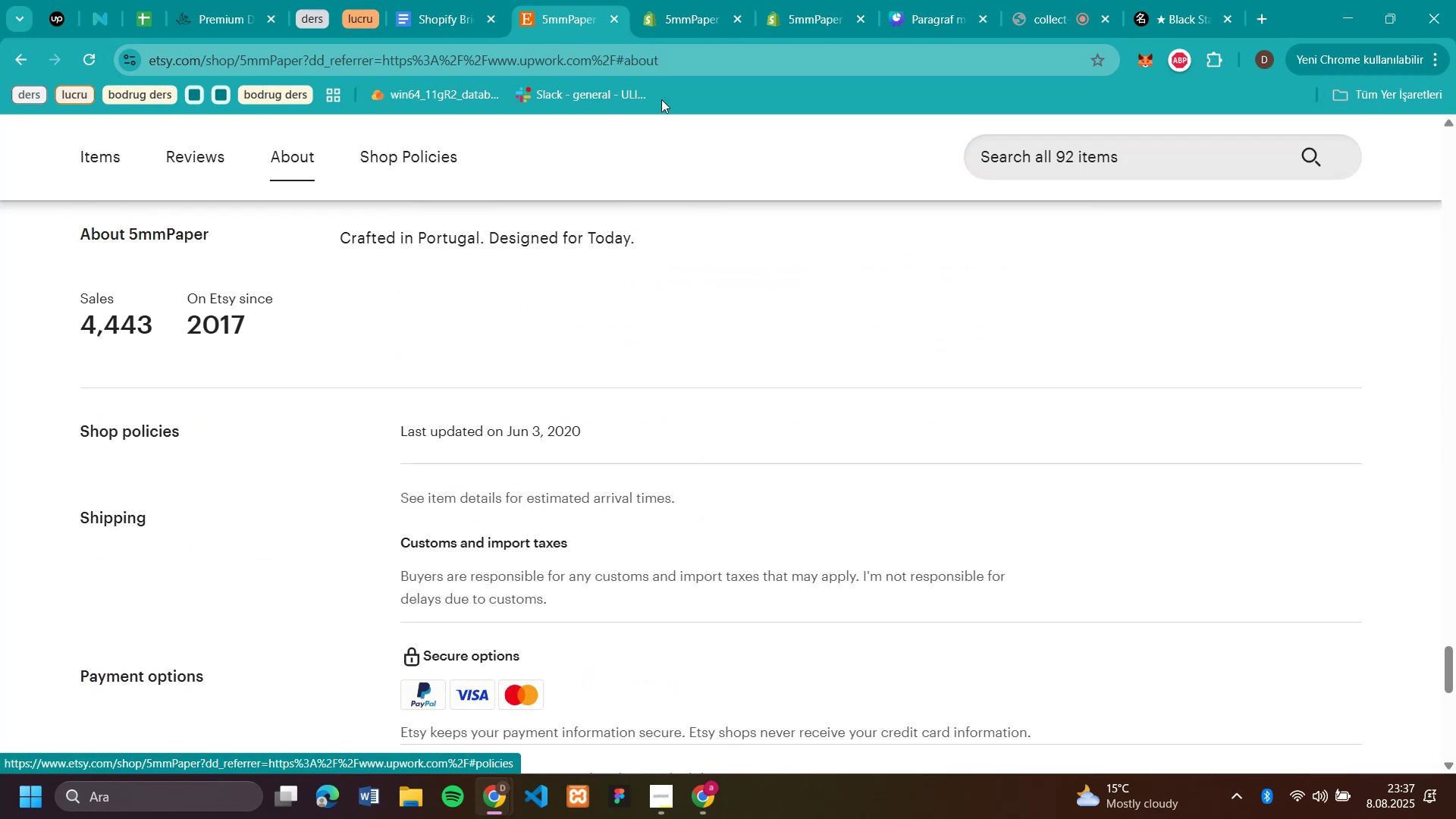 
wait(5.19)
 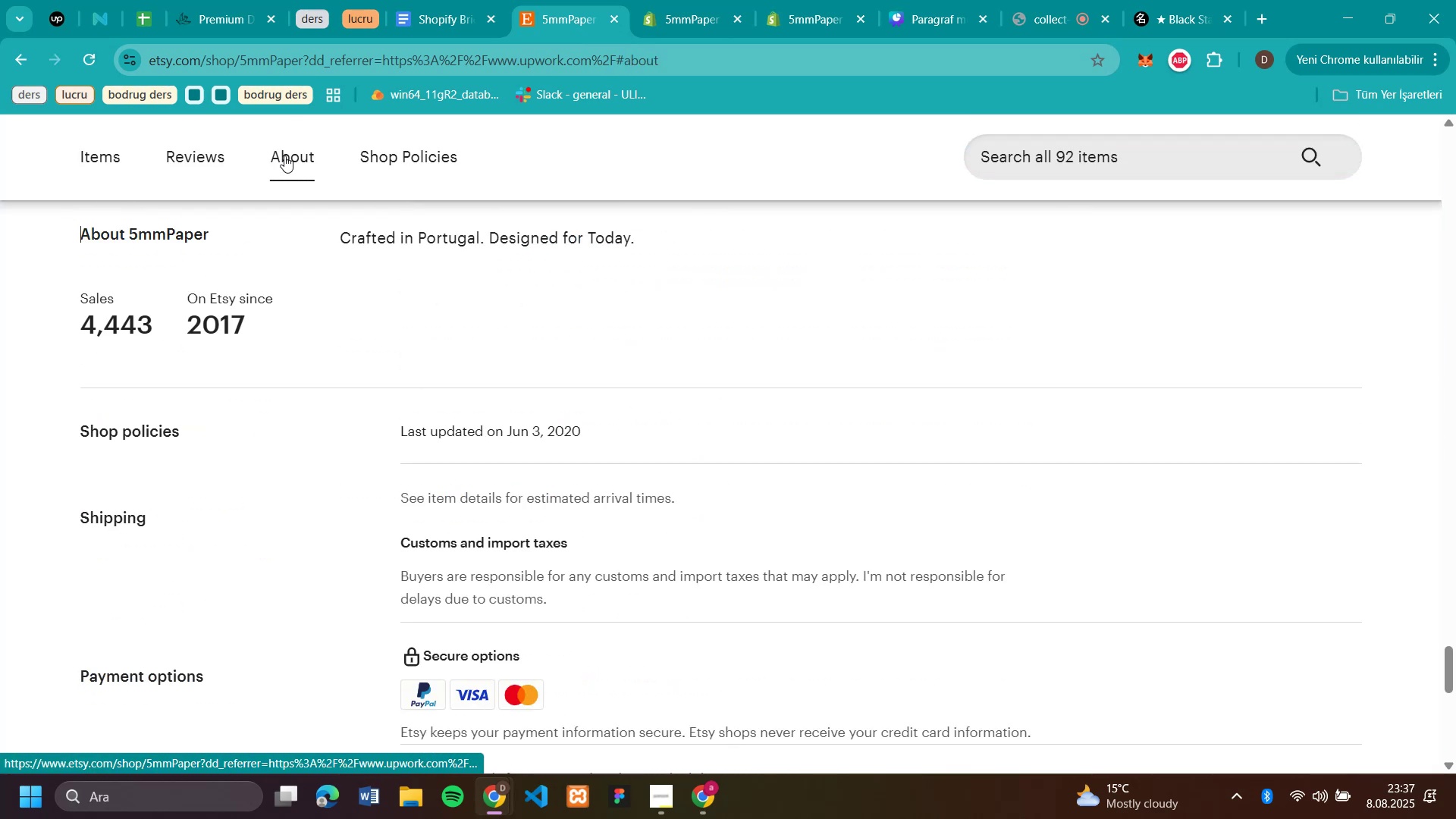 
left_click([798, 20])
 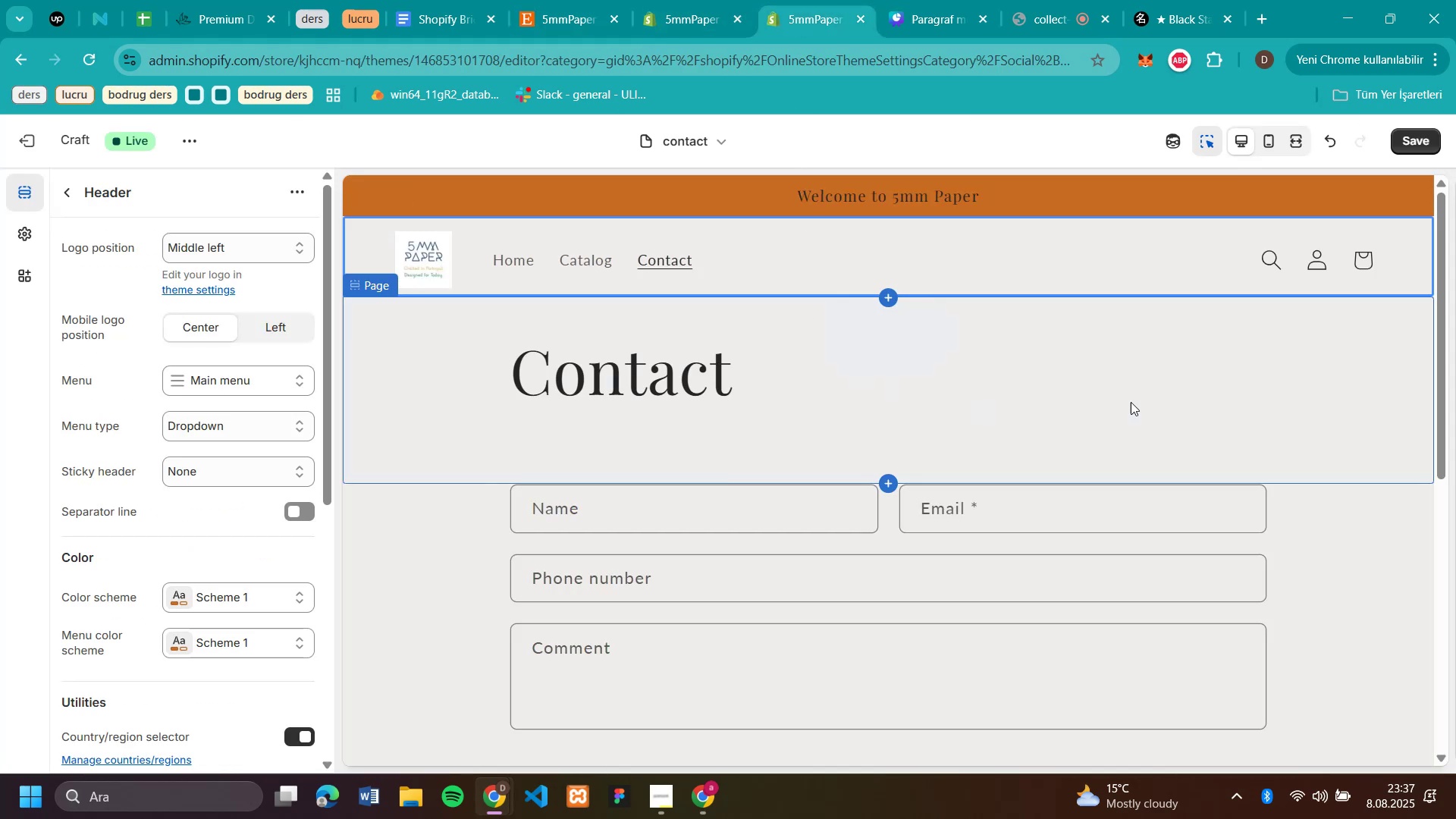 
scroll: coordinate [703, 378], scroll_direction: up, amount: 12.0
 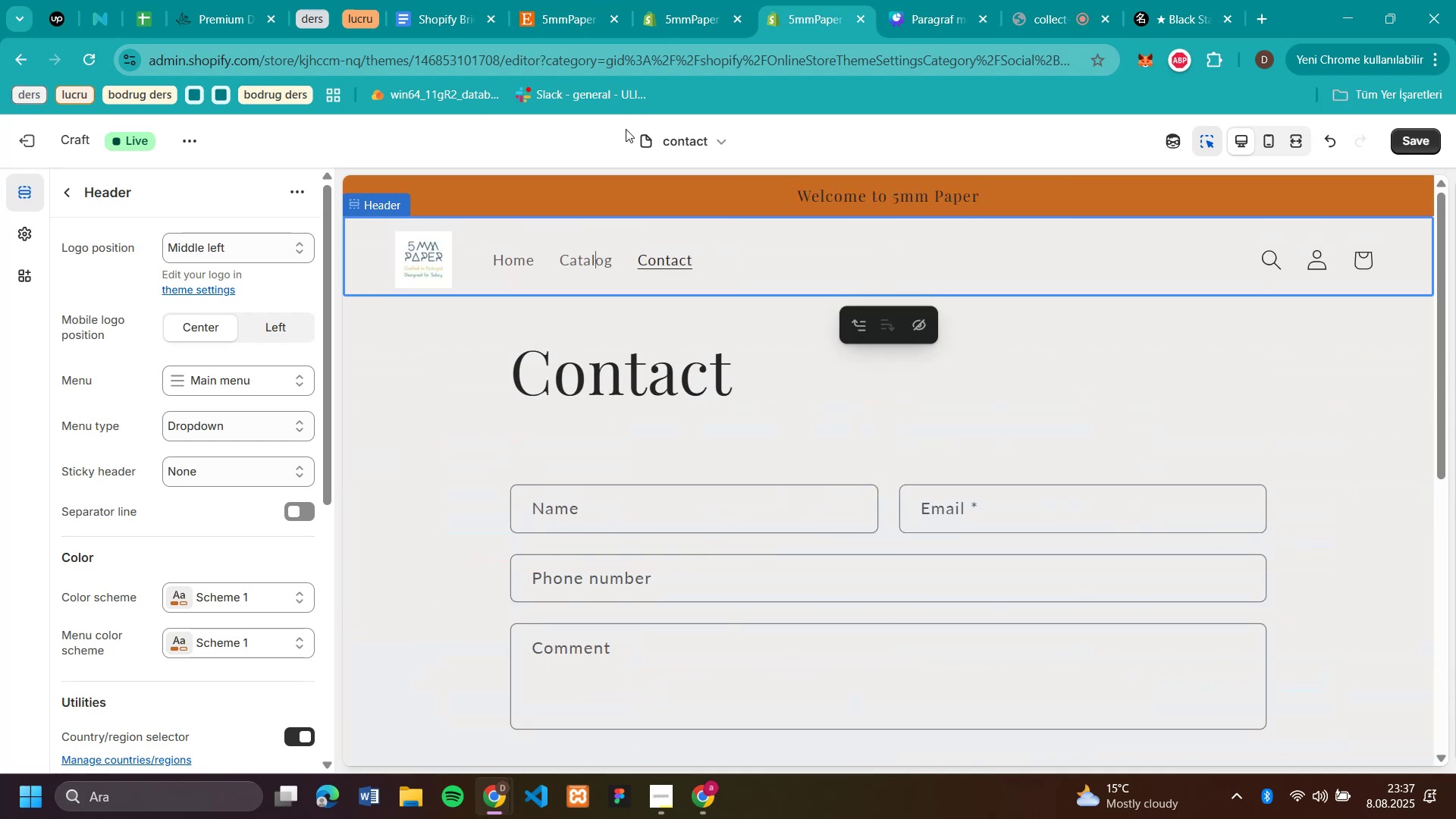 
left_click([671, 133])
 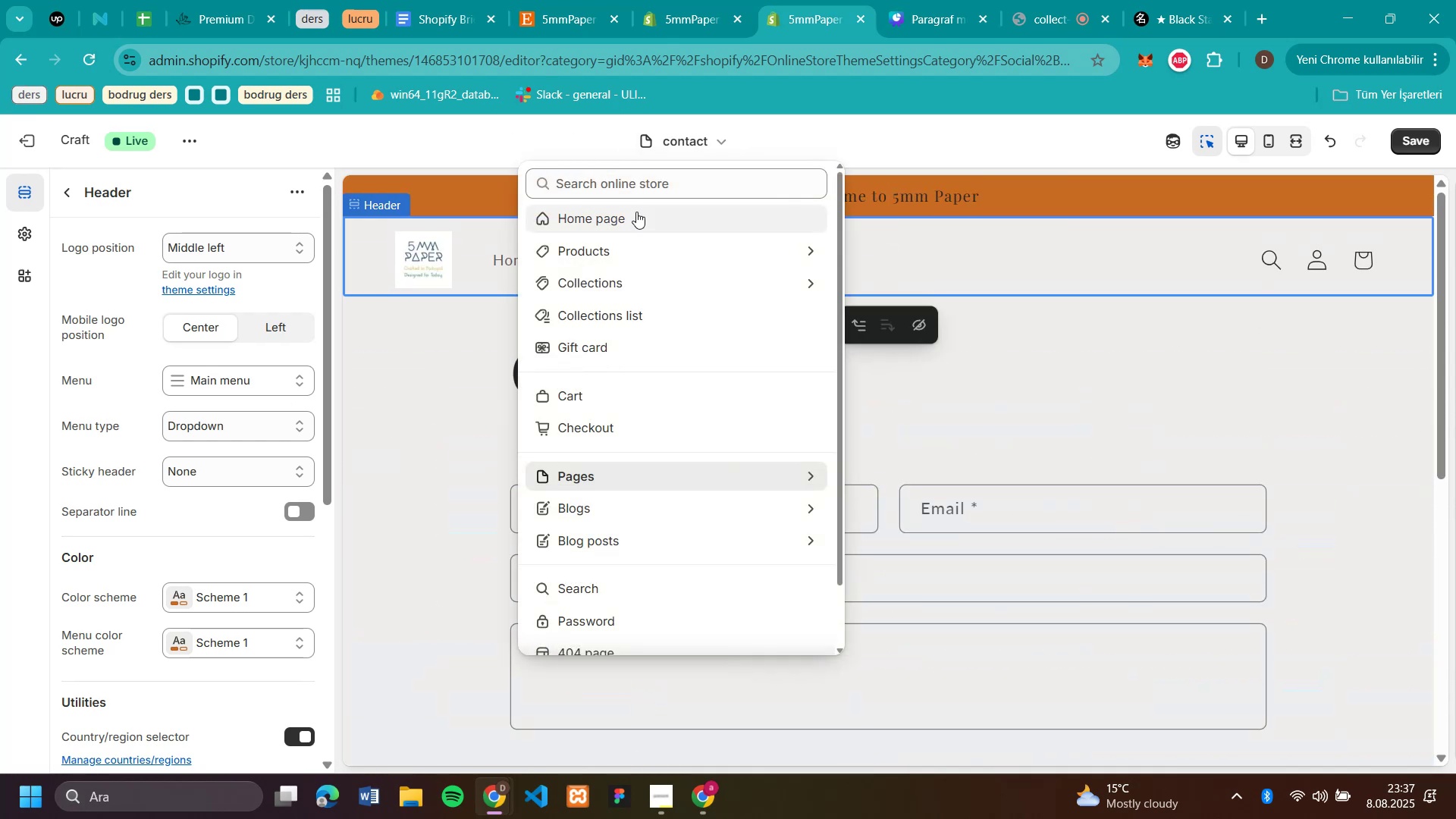 
left_click([624, 215])
 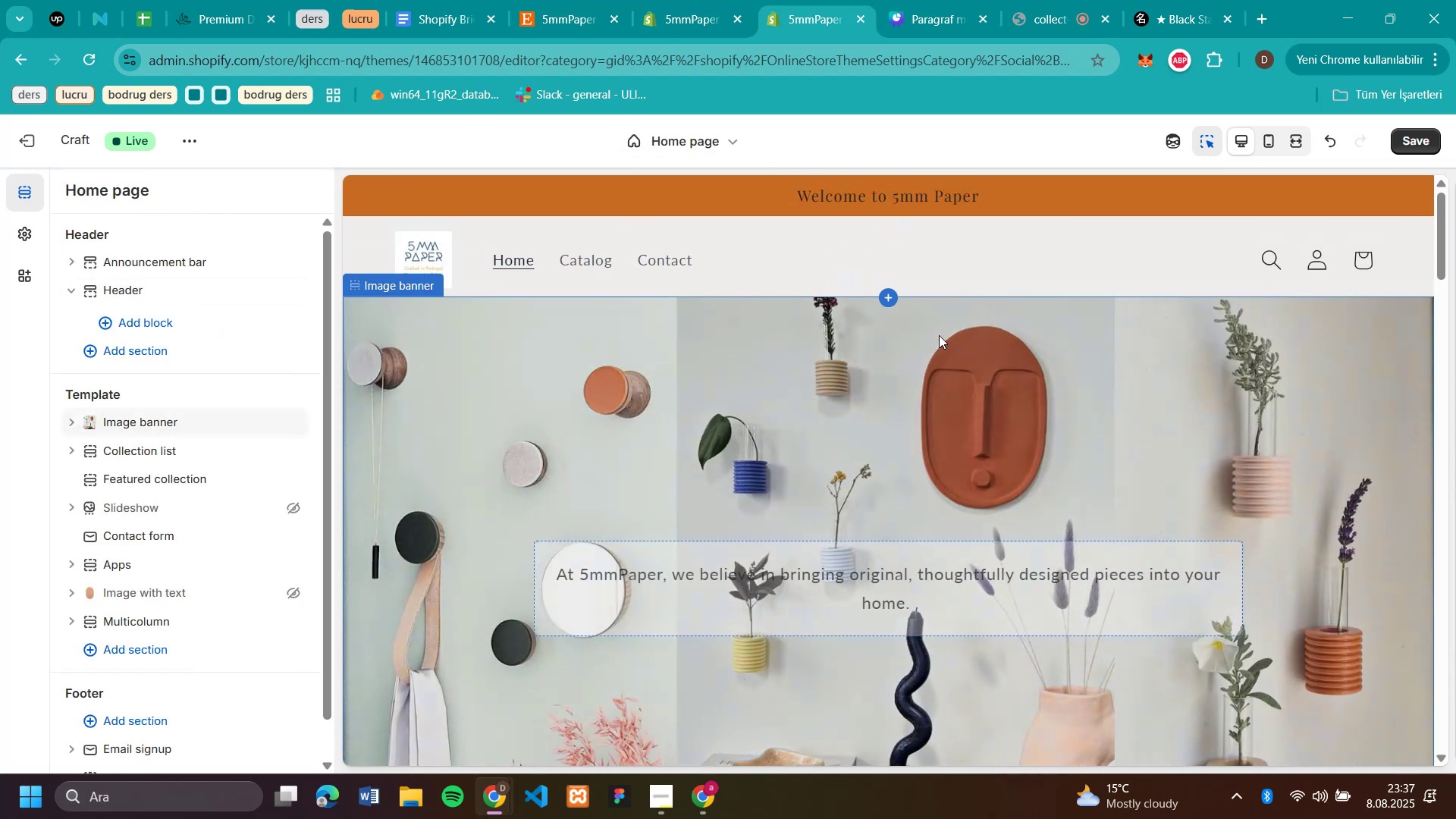 
wait(5.56)
 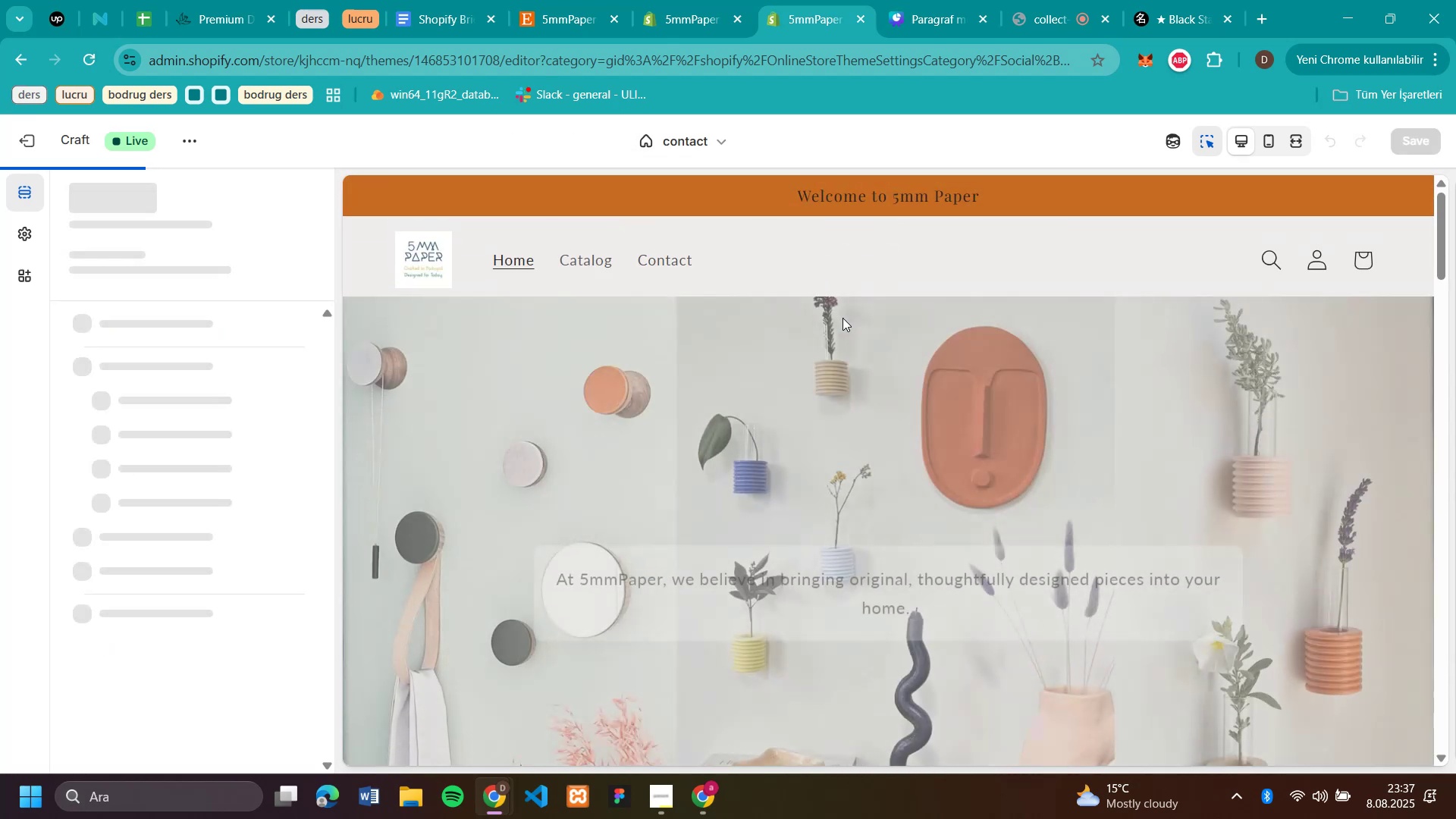 
scroll: coordinate [939, 335], scroll_direction: down, amount: 7.0
 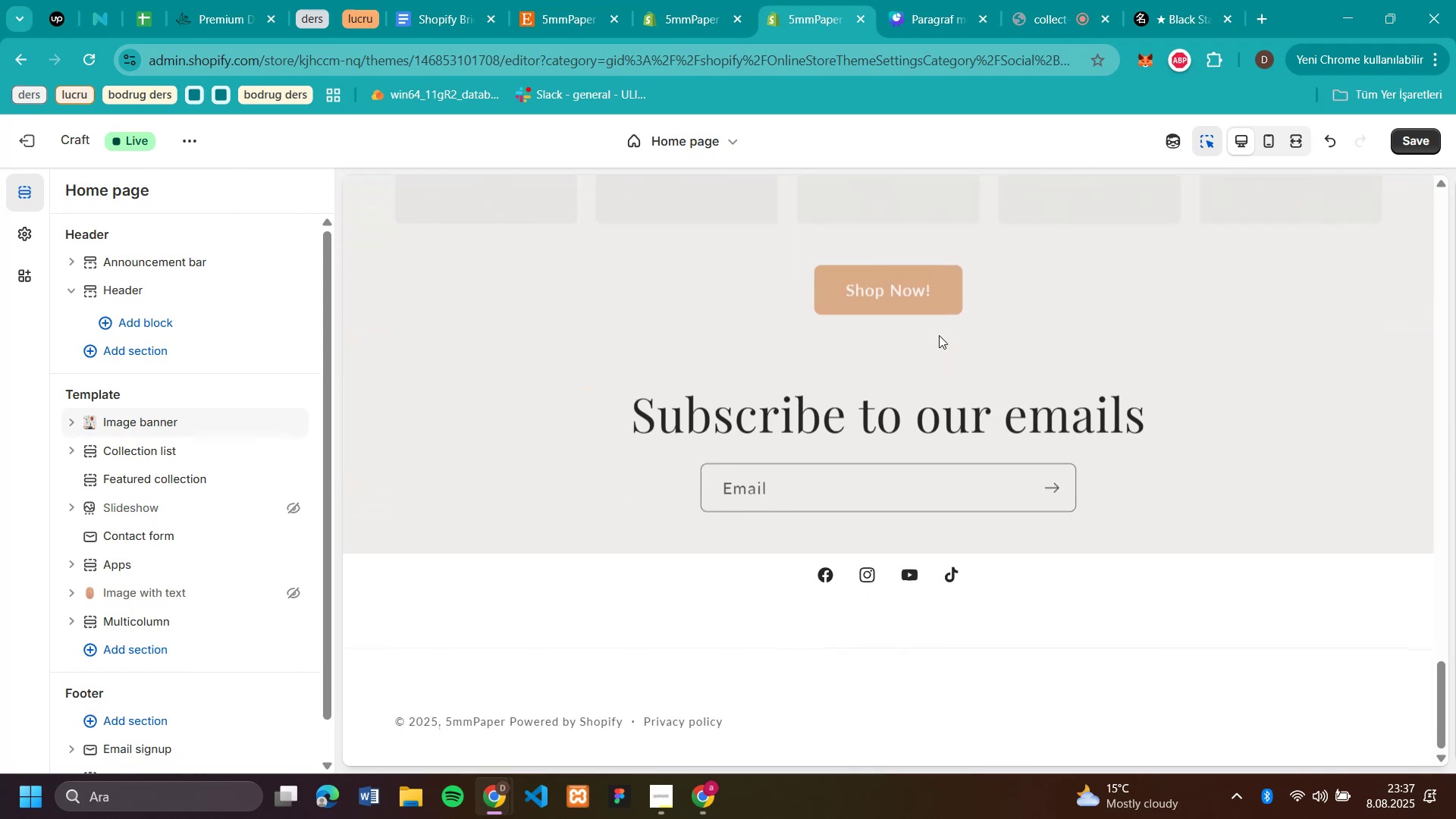 
scroll: coordinate [939, 334], scroll_direction: up, amount: 26.0
 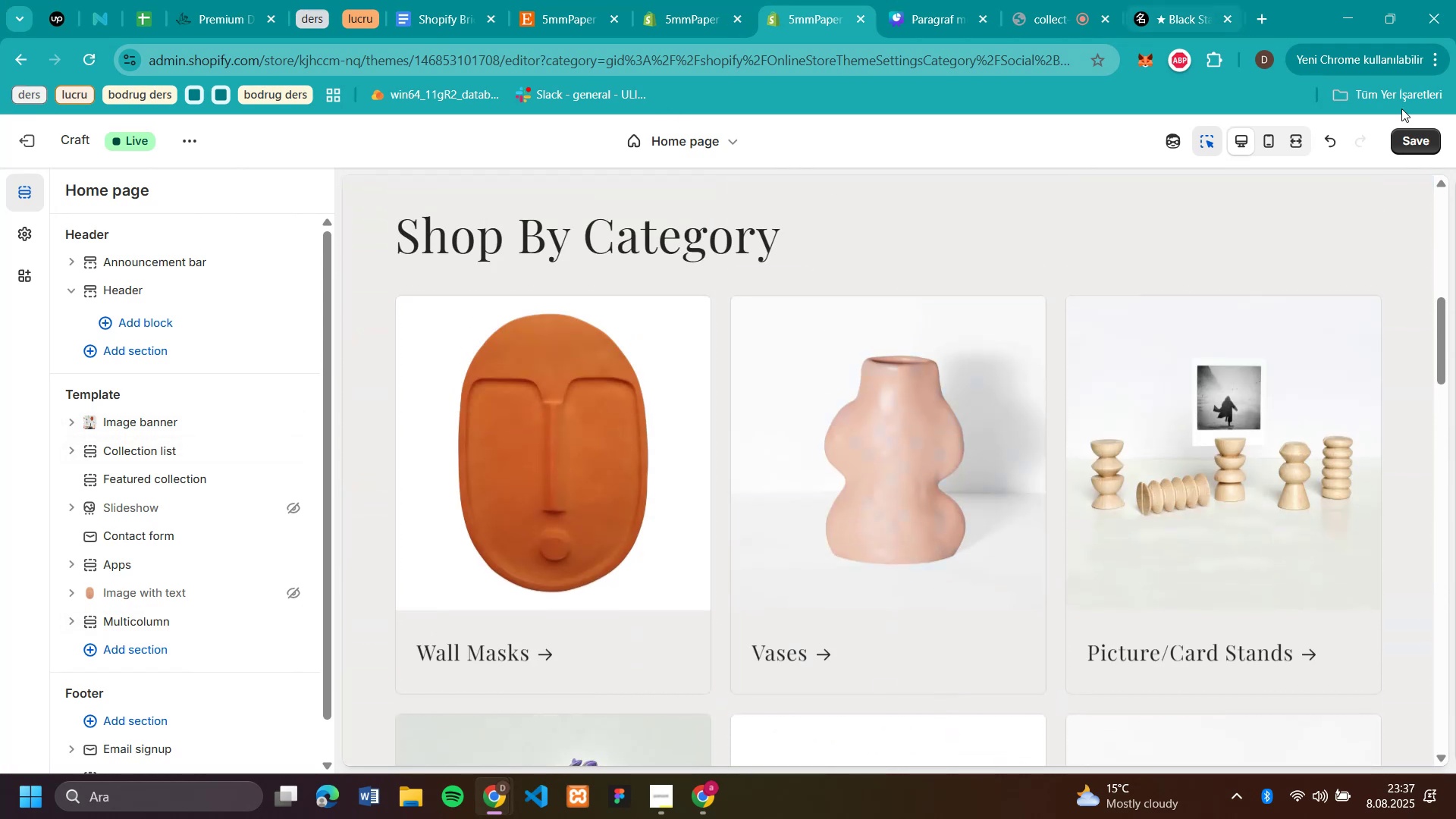 
left_click([1432, 140])
 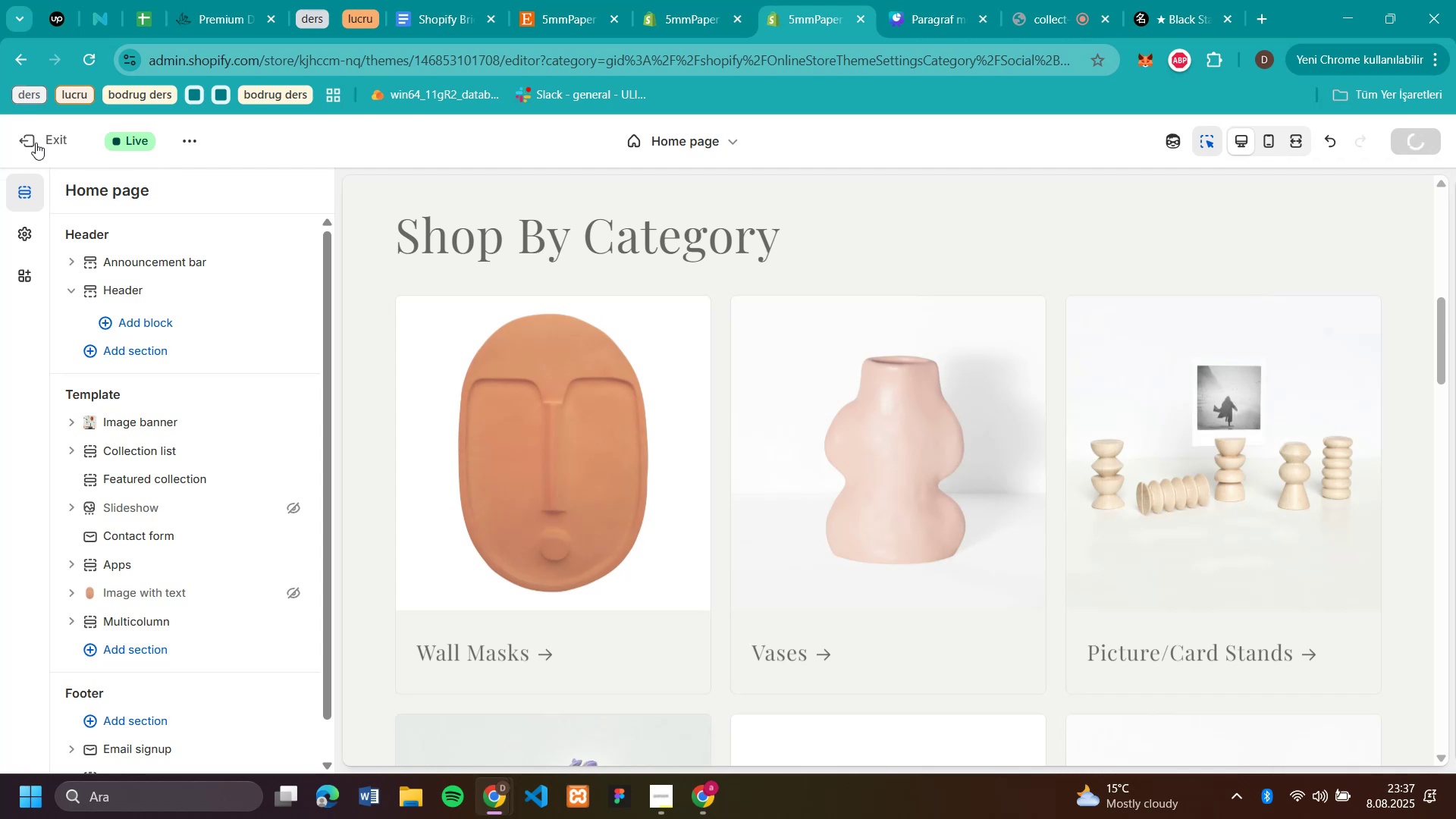 
left_click([36, 143])
 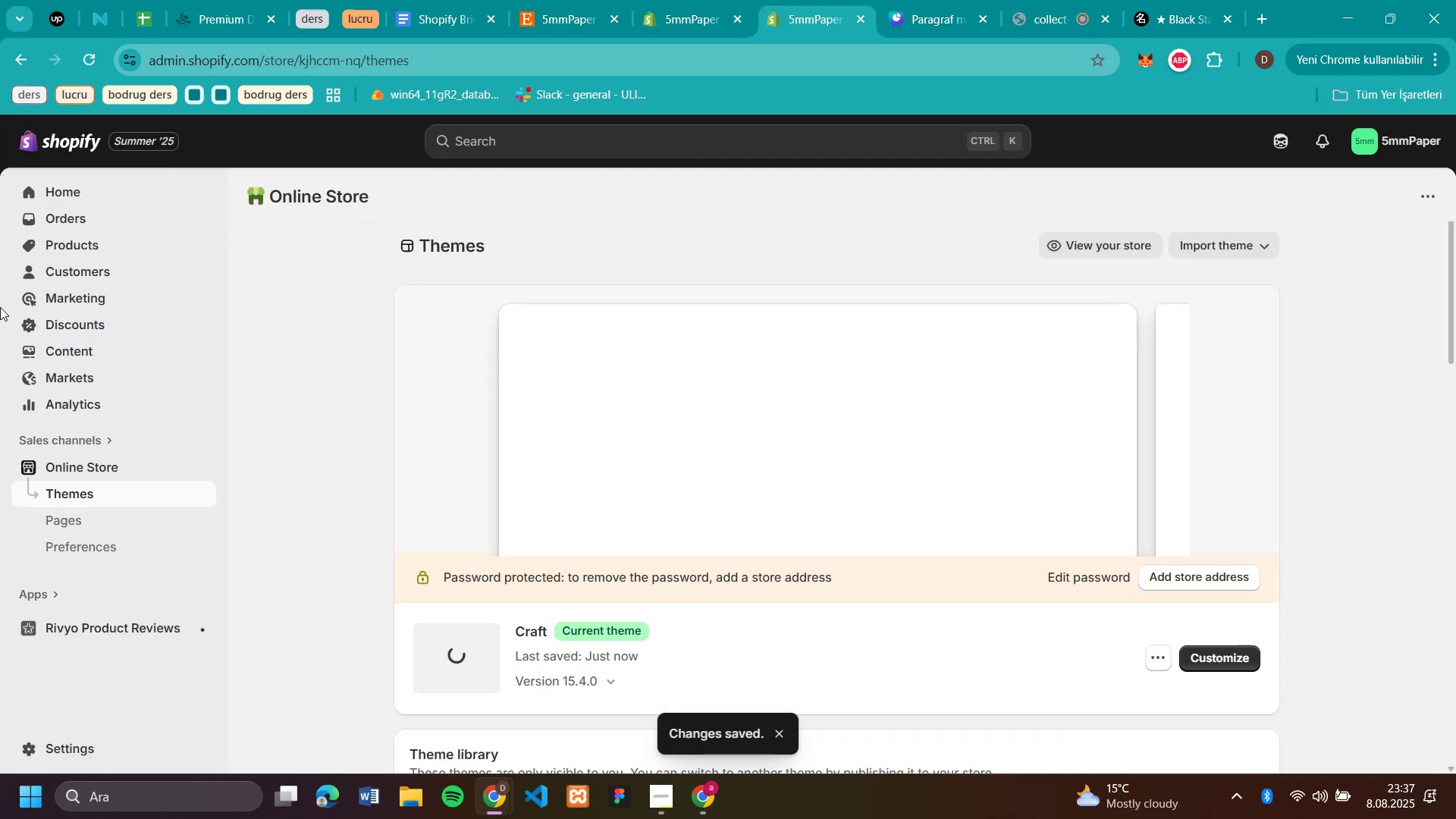 
left_click([57, 234])
 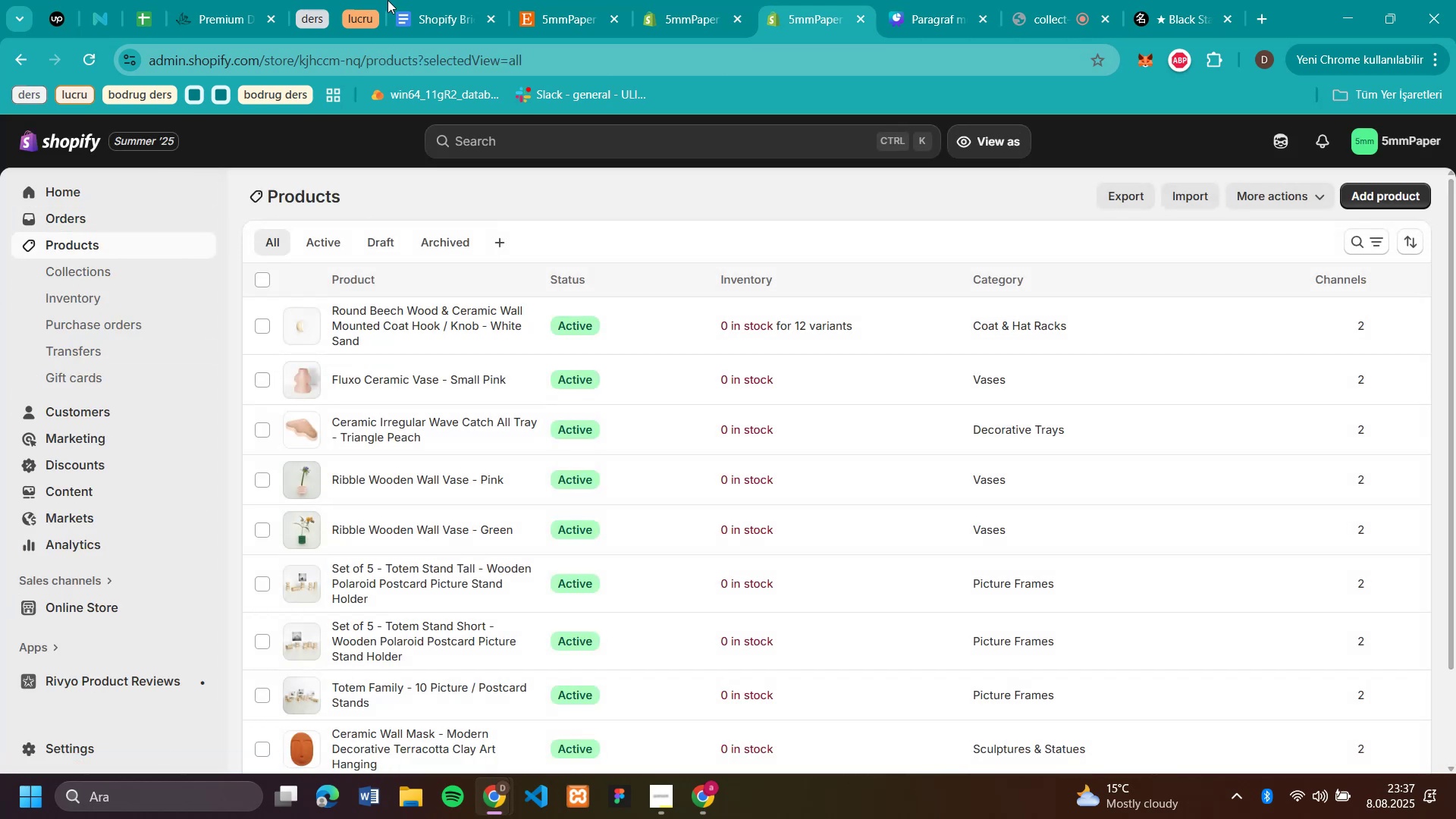 
left_click([570, 16])
 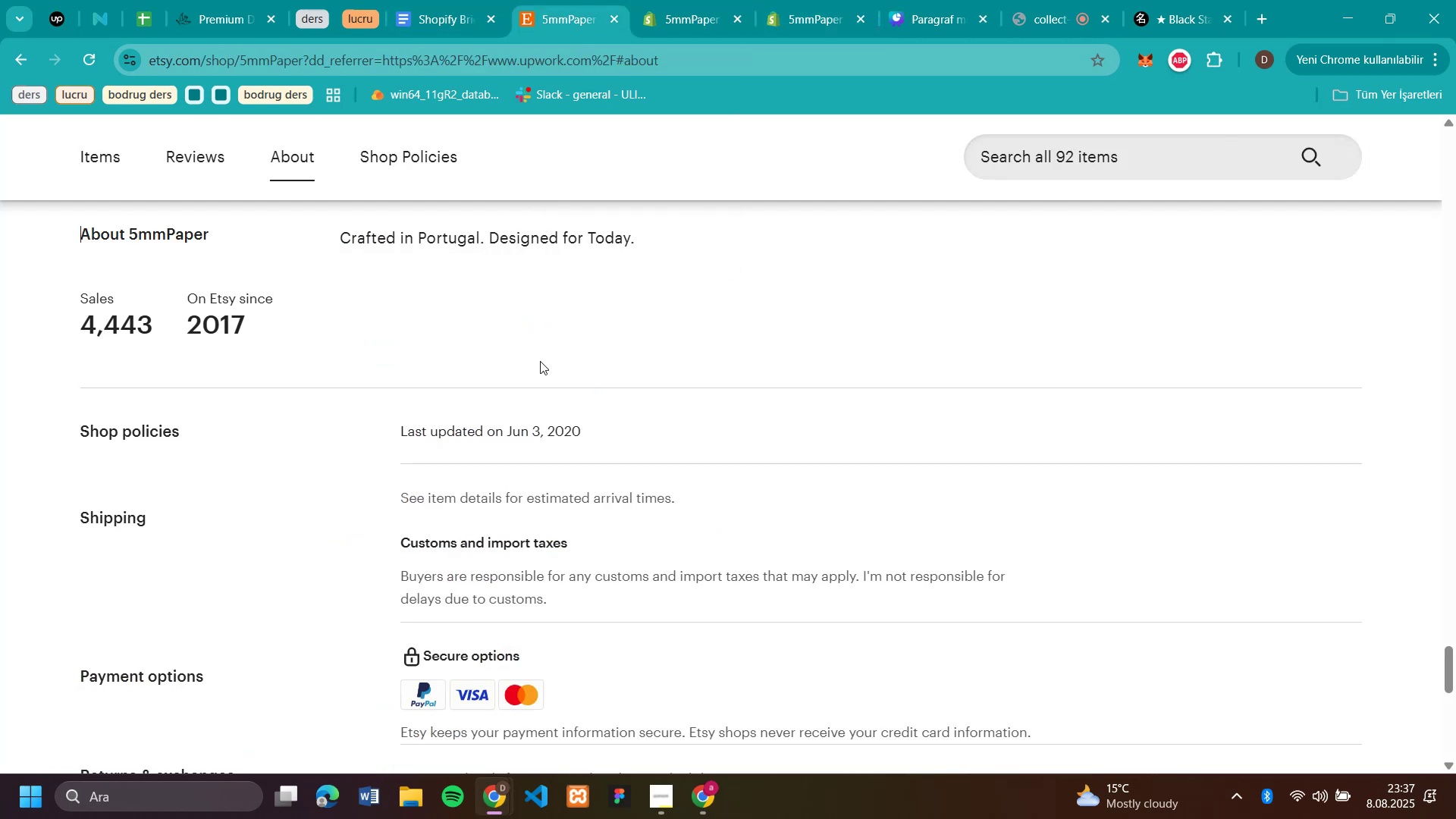 
scroll: coordinate [541, 359], scroll_direction: up, amount: 75.0
 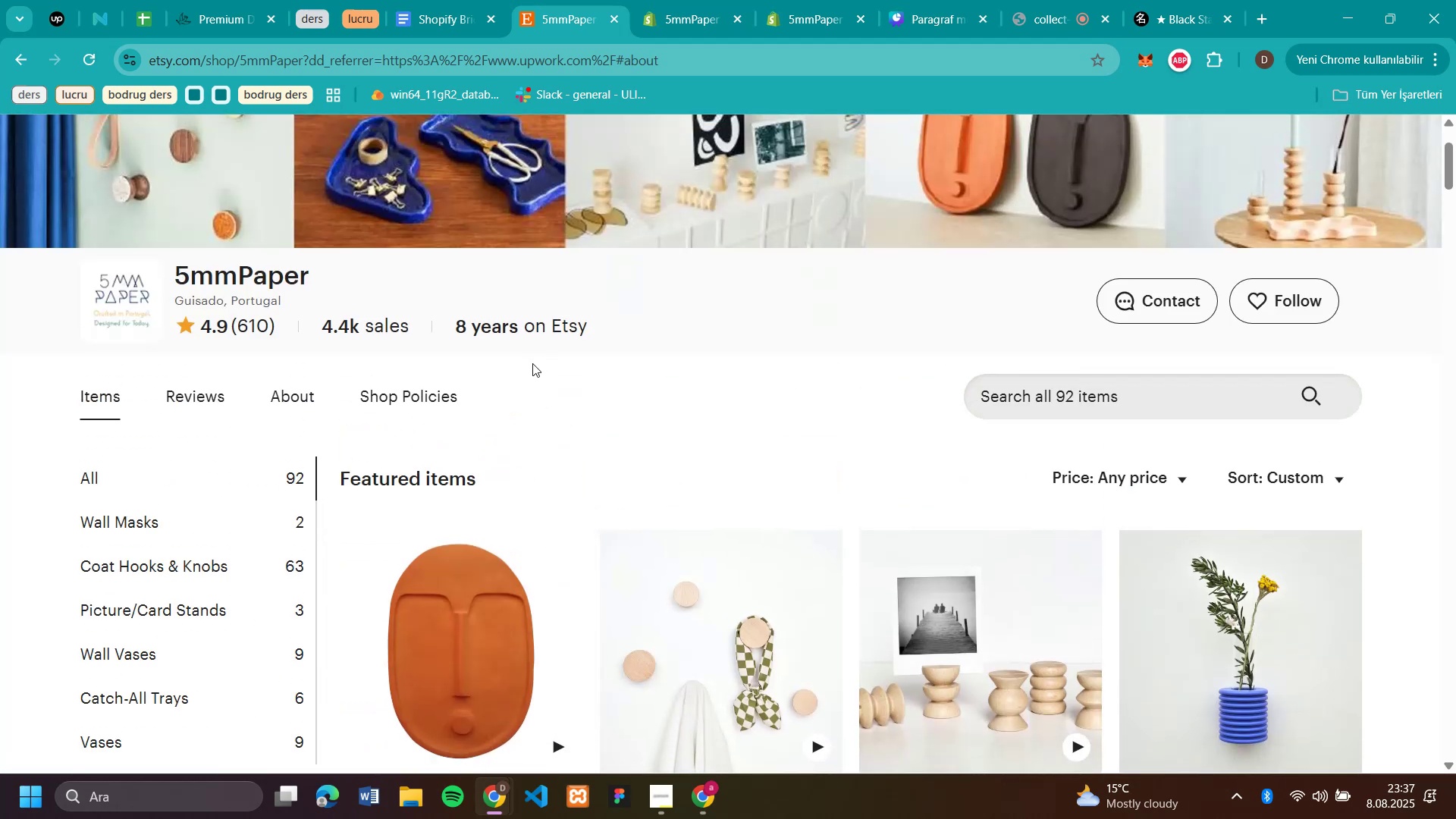 
scroll: coordinate [532, 363], scroll_direction: down, amount: 2.0
 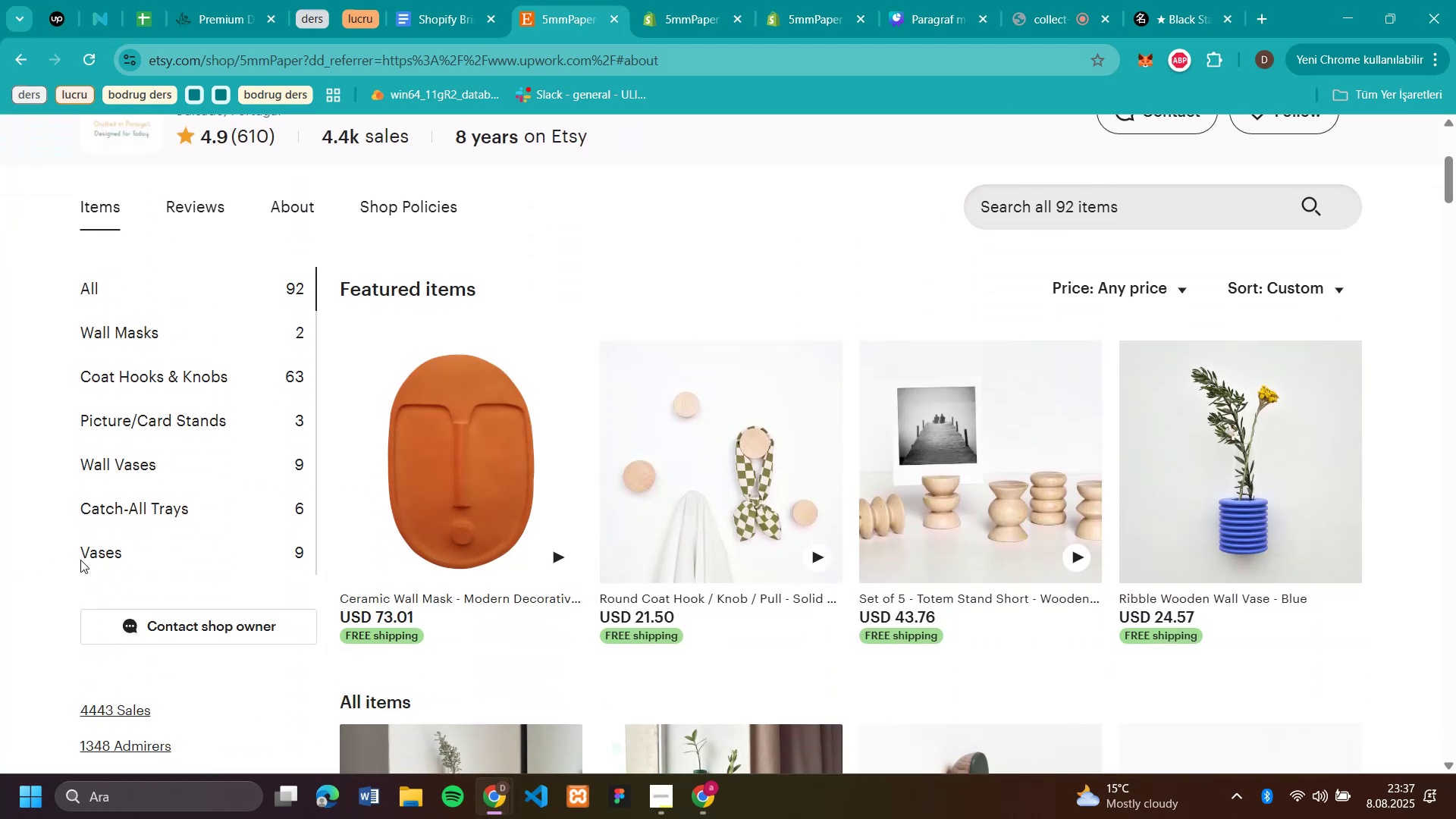 
left_click([96, 559])
 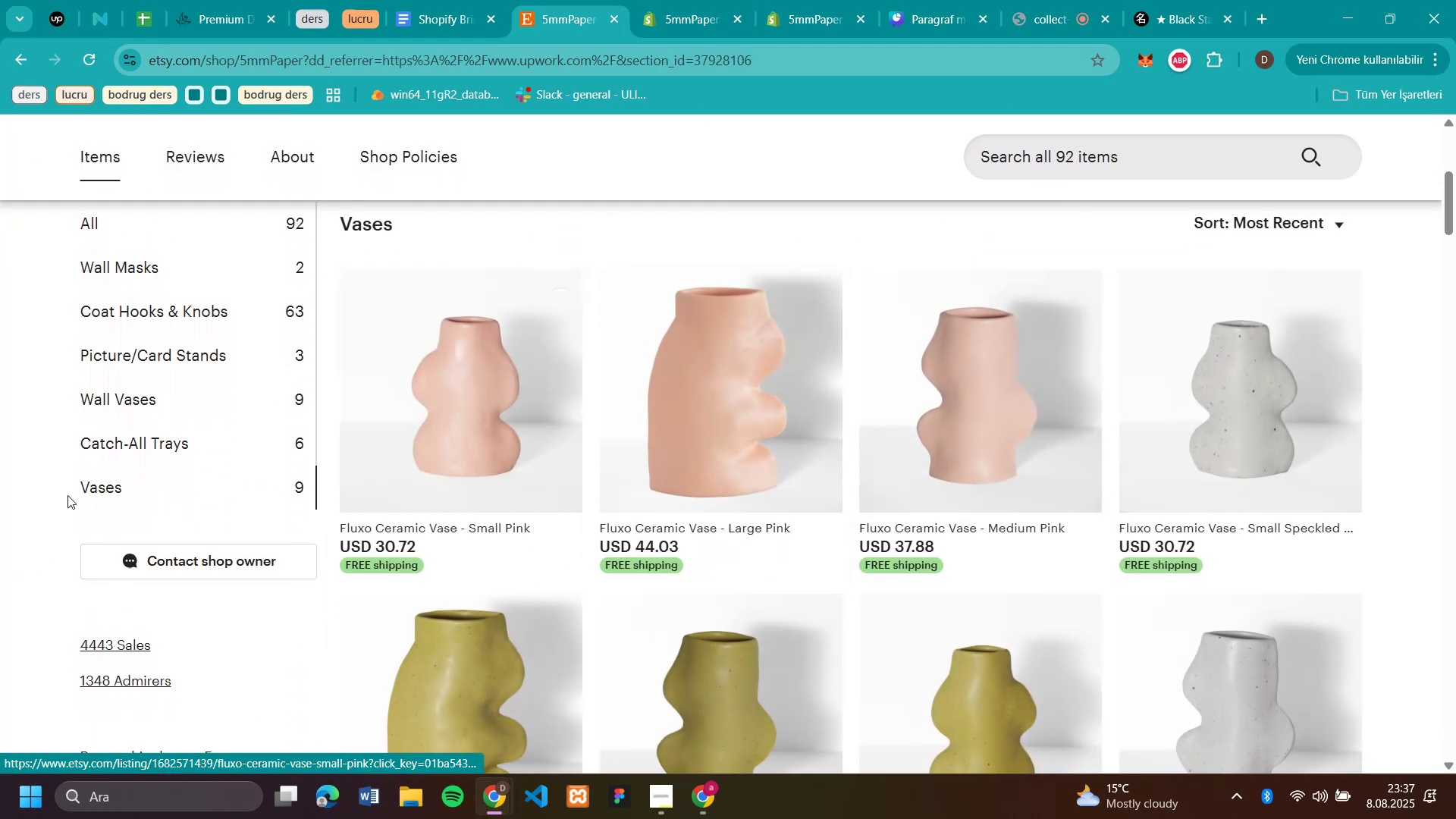 
scroll: coordinate [973, 488], scroll_direction: down, amount: 4.0
 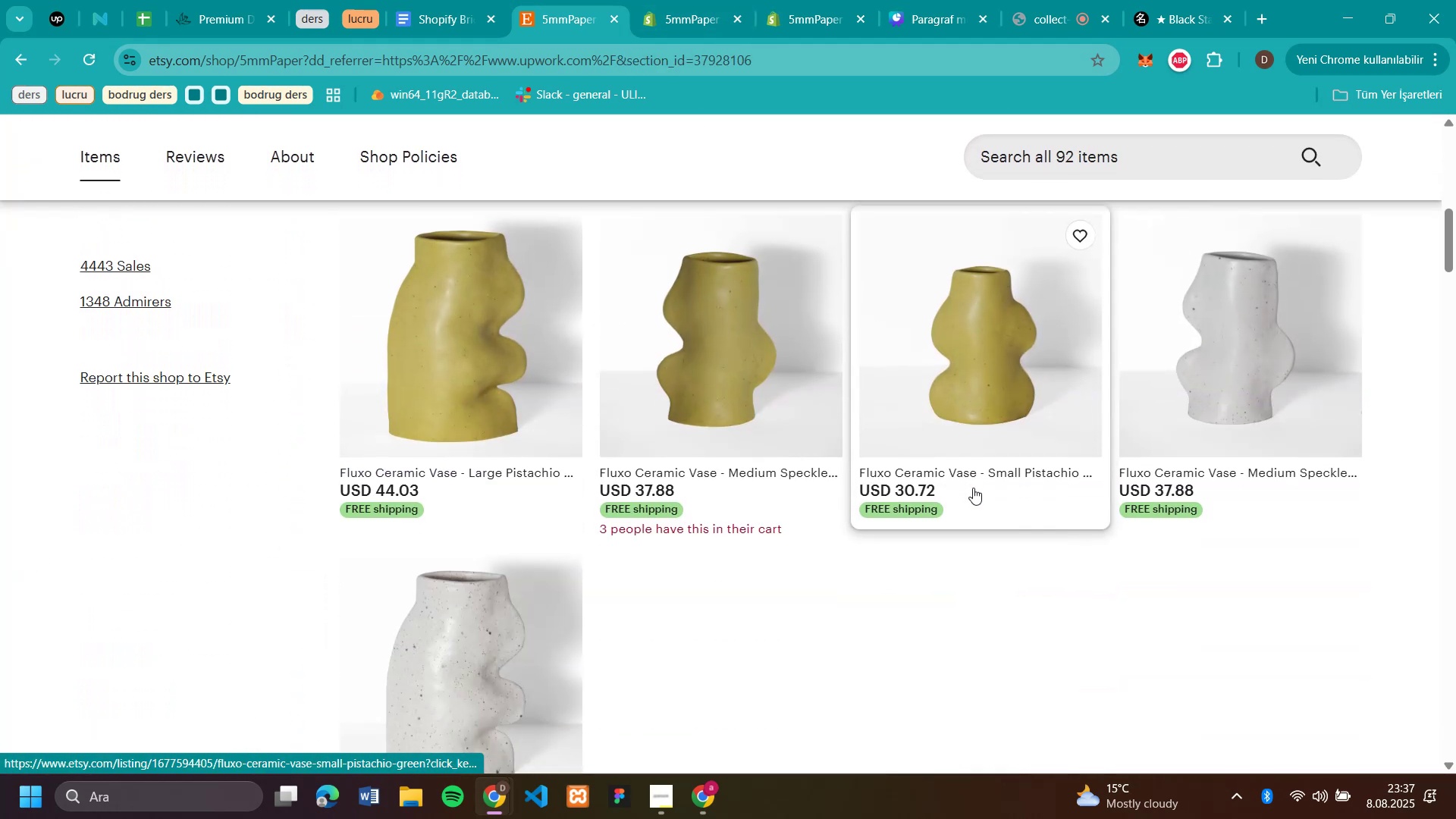 
scroll: coordinate [977, 488], scroll_direction: up, amount: 5.0
 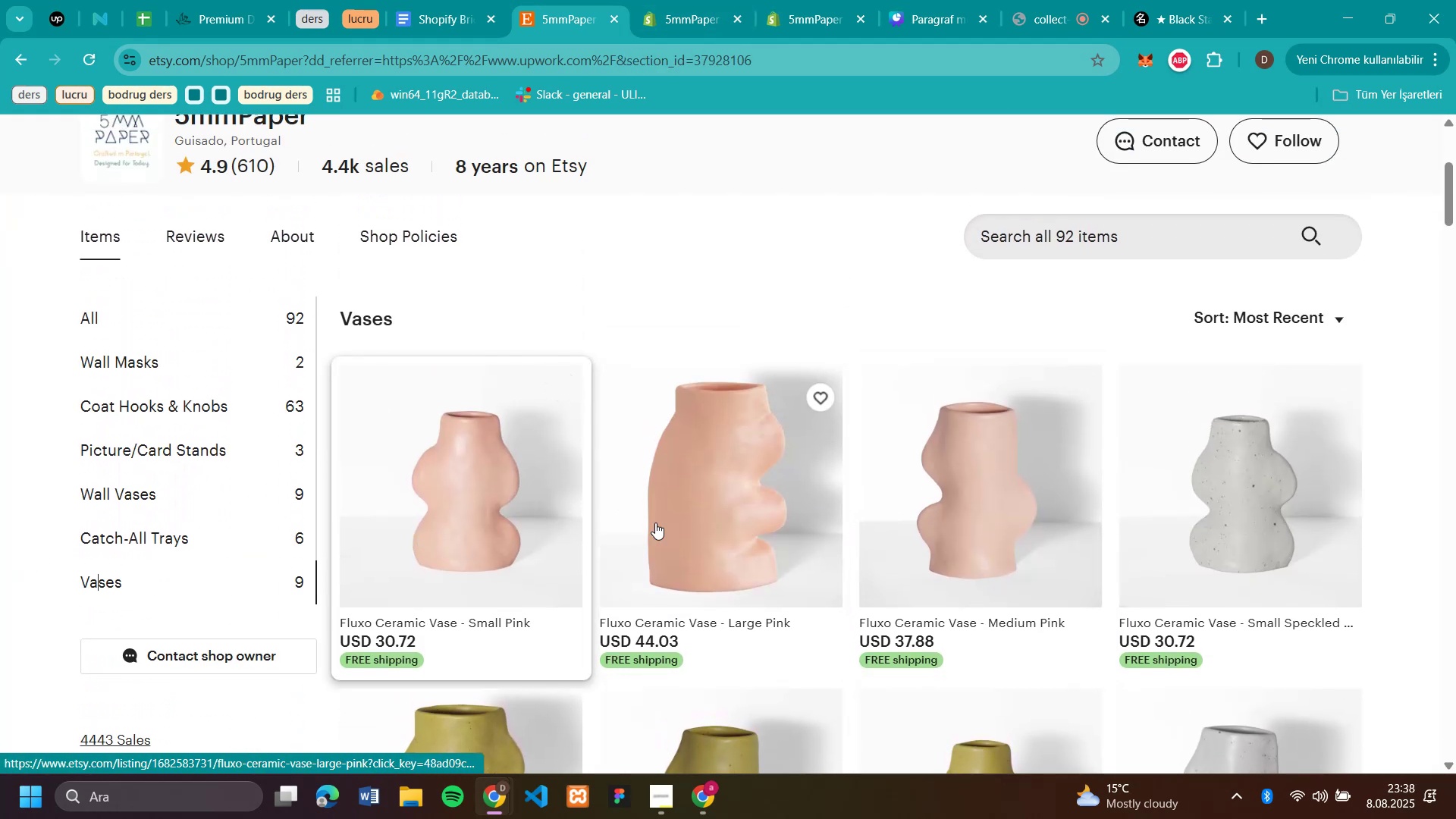 
left_click([726, 520])
 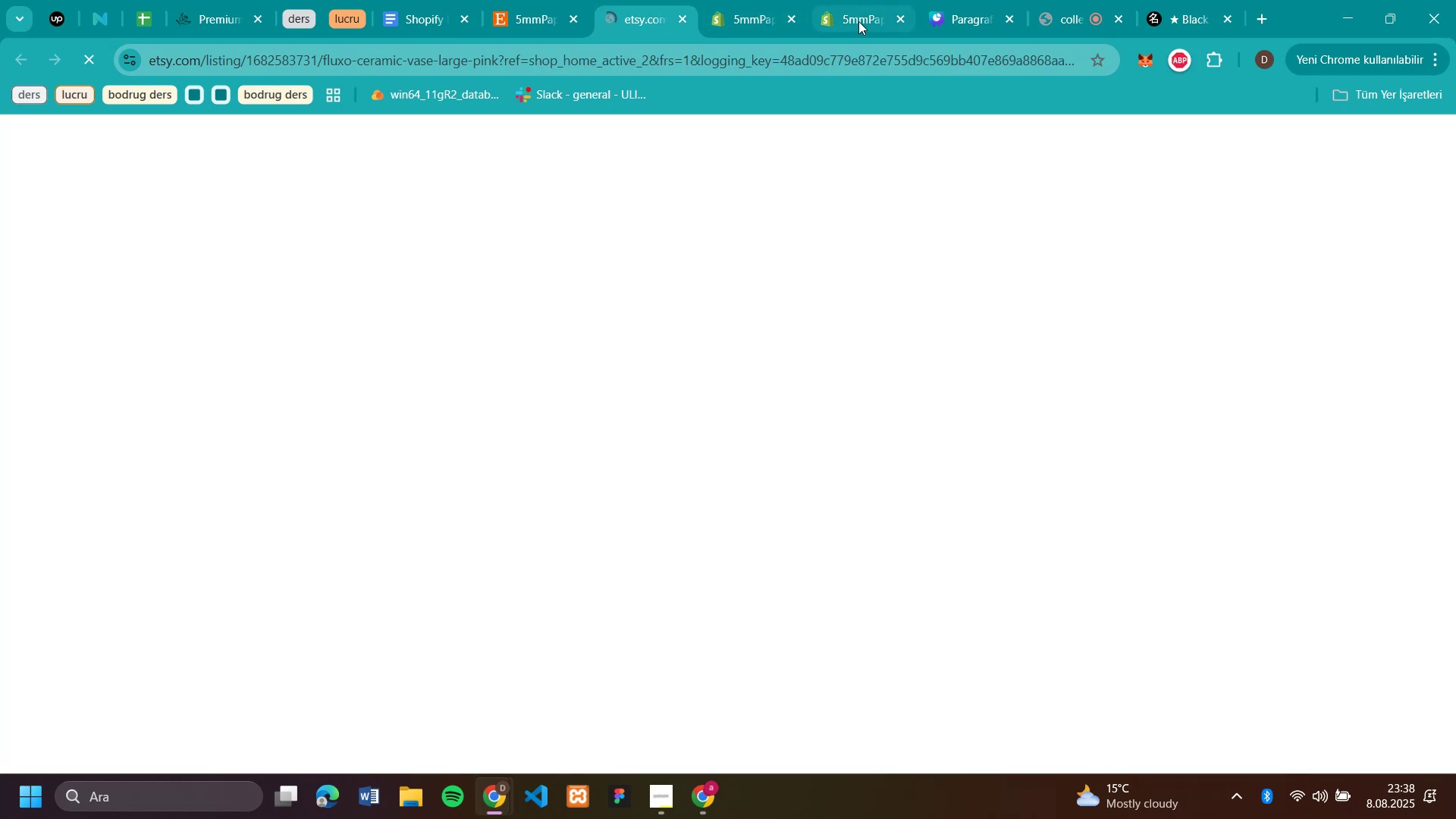 
left_click([858, 21])
 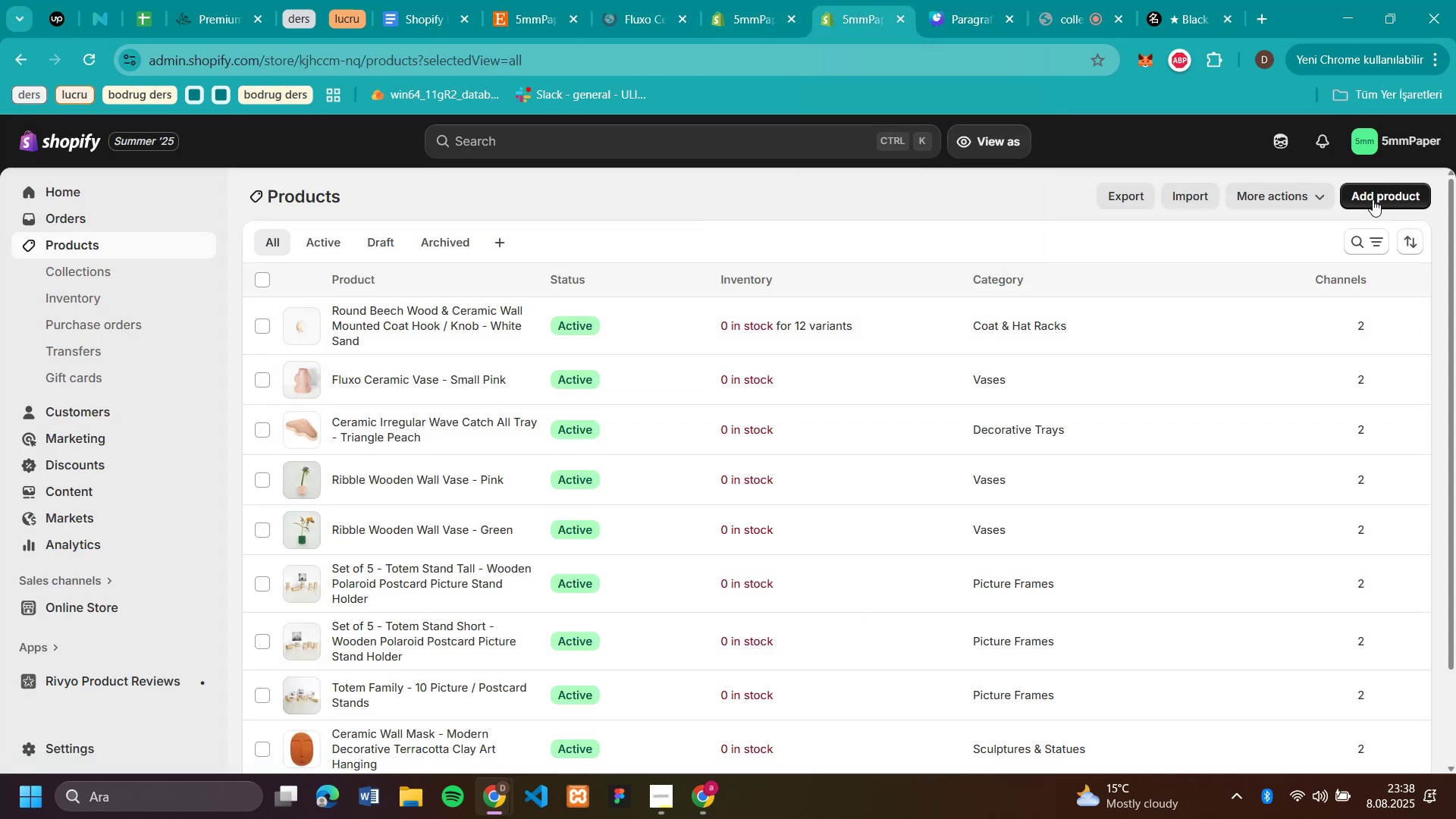 
left_click([1373, 199])
 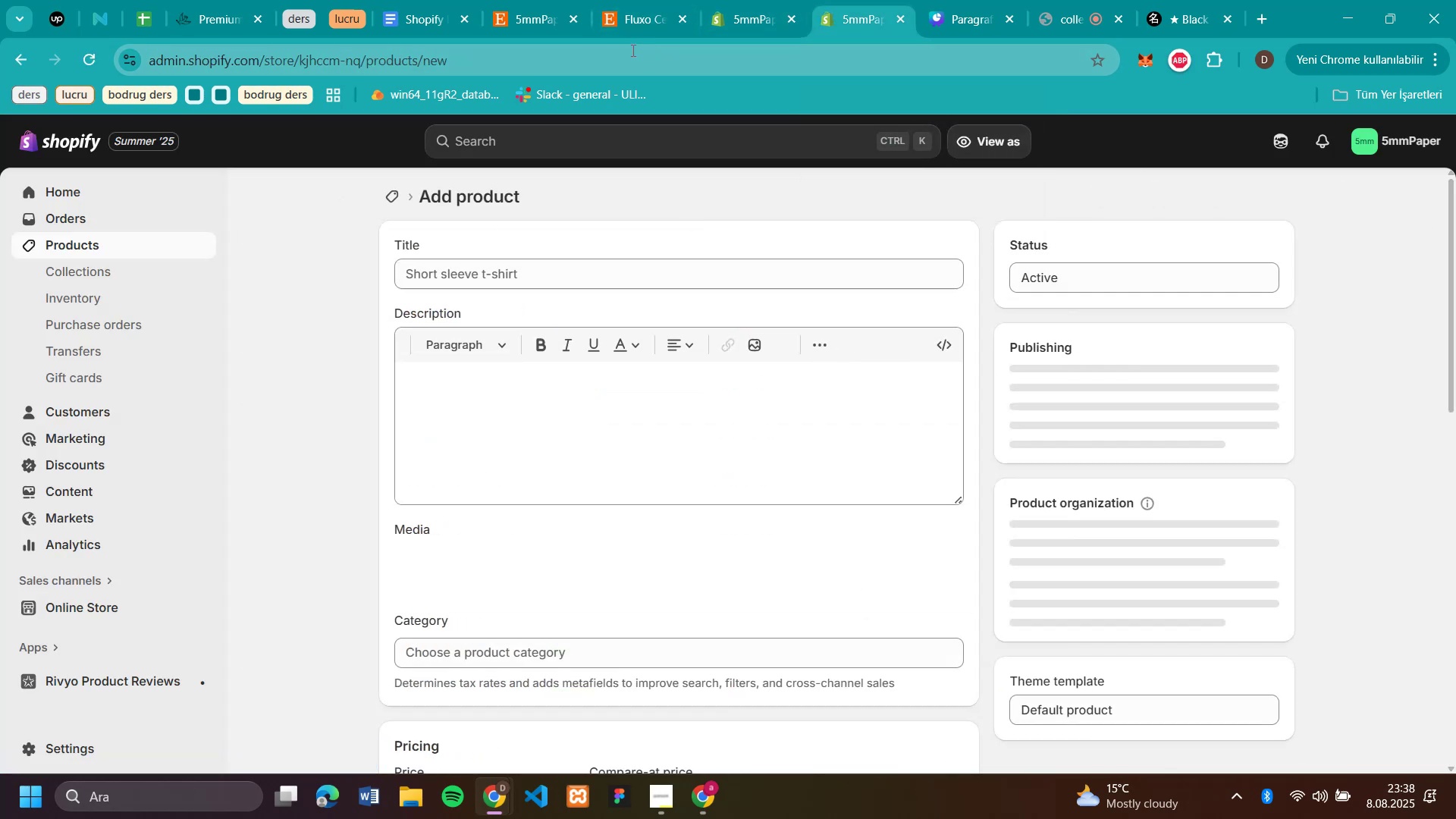 
left_click([635, 16])
 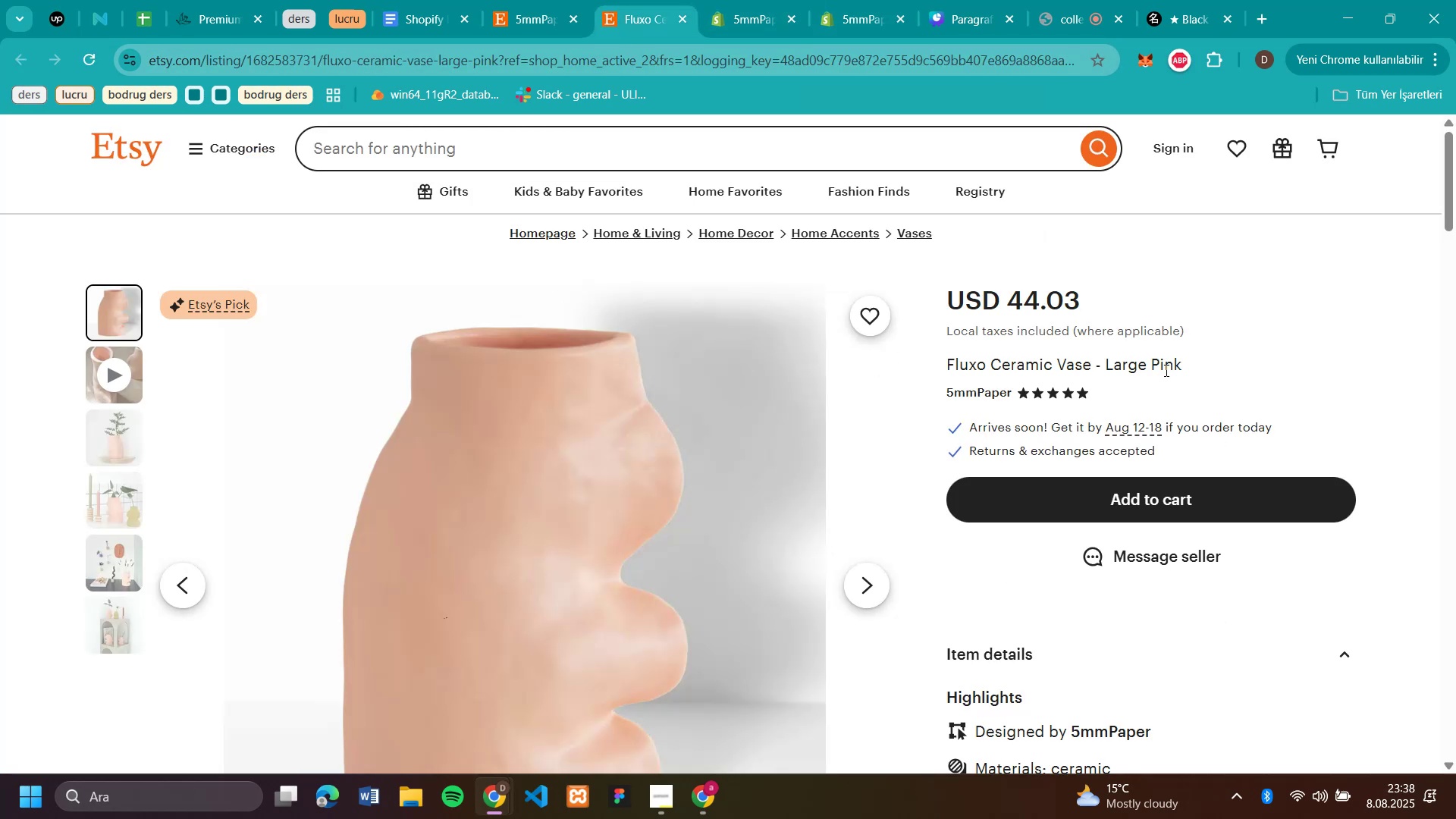 
left_click_drag(start_coordinate=[1193, 368], to_coordinate=[949, 369])
 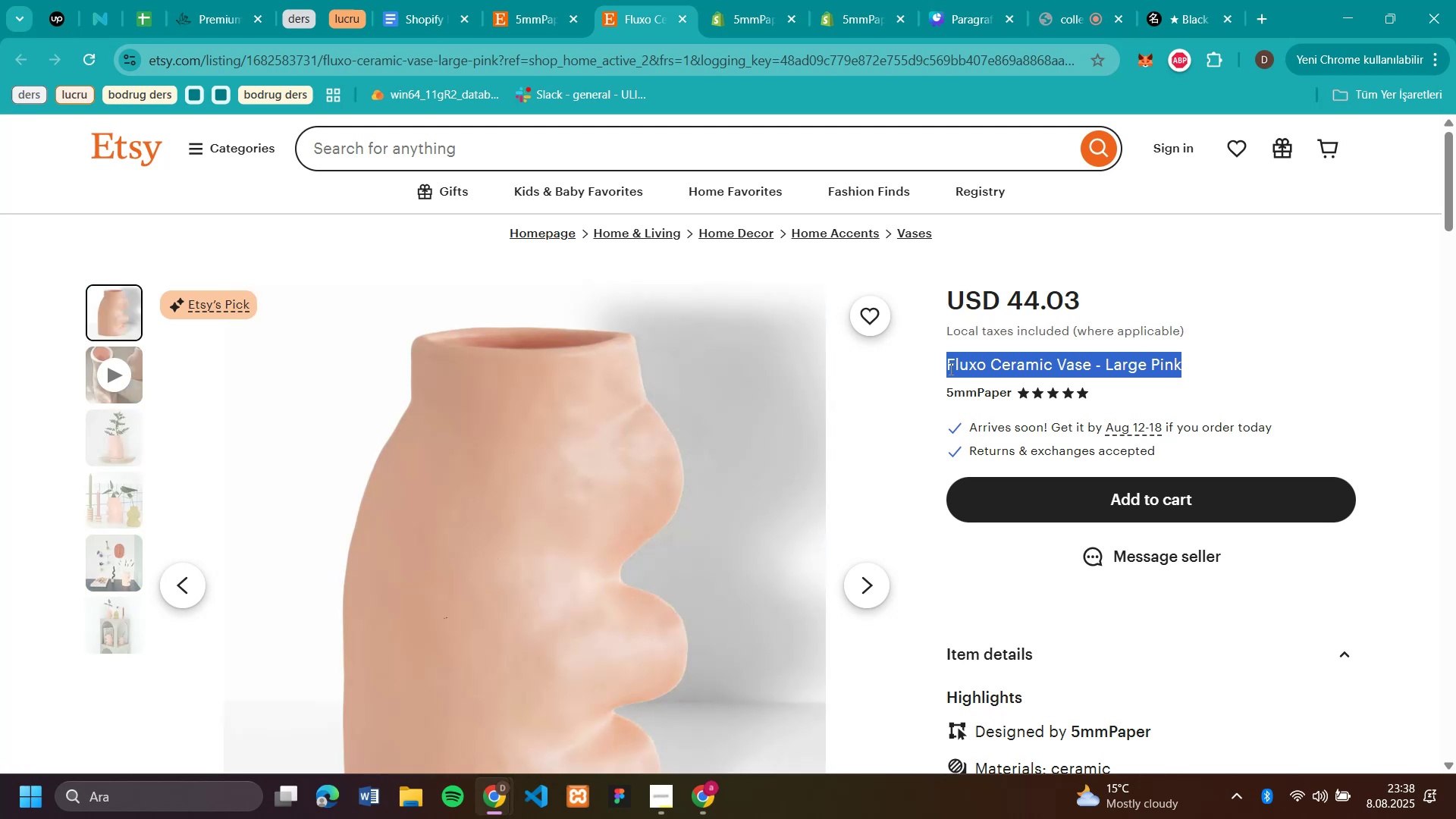 
key(Control+C)
 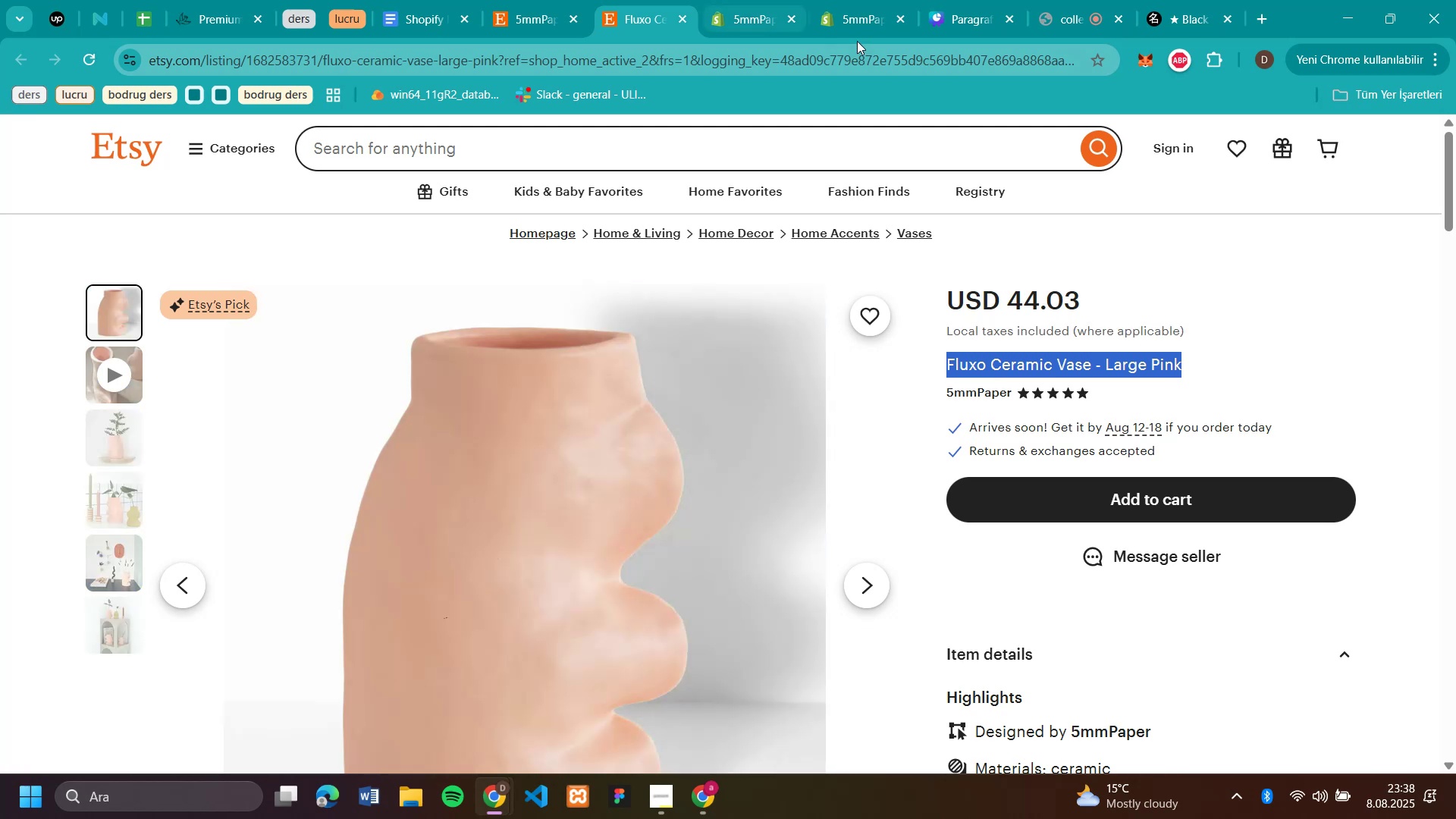 
left_click([864, 20])
 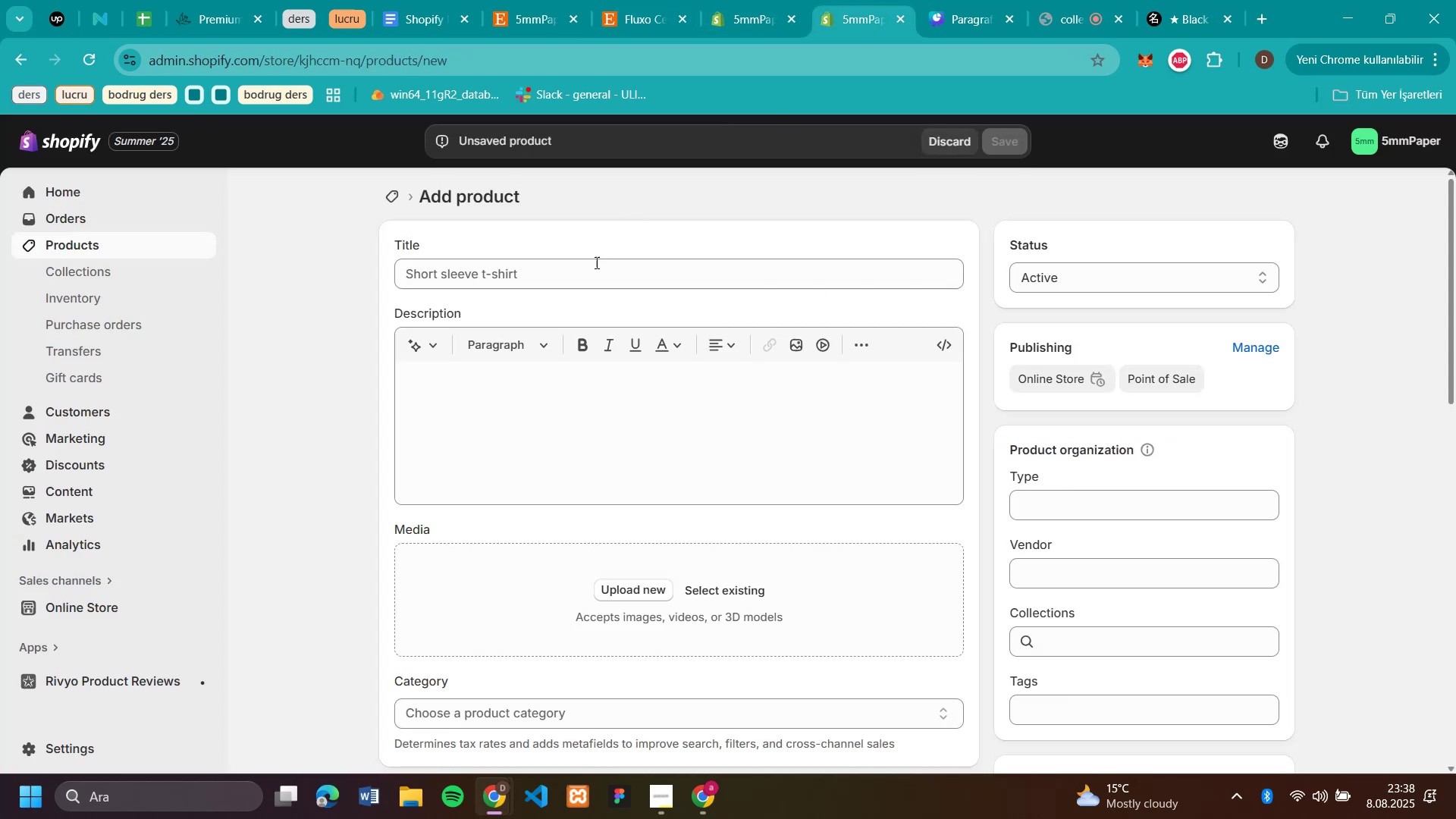 
left_click([595, 262])
 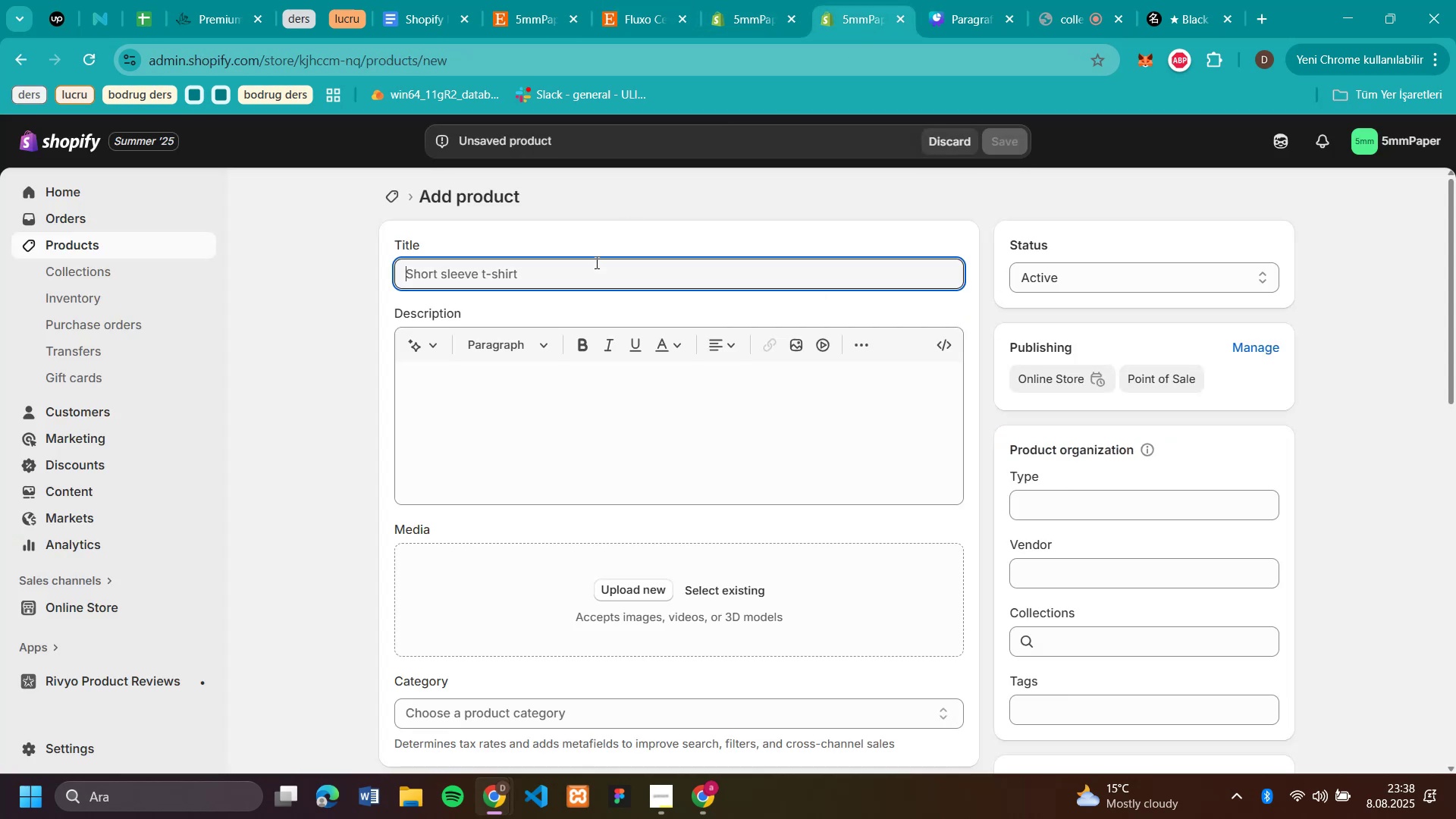 
key(Control+V)
 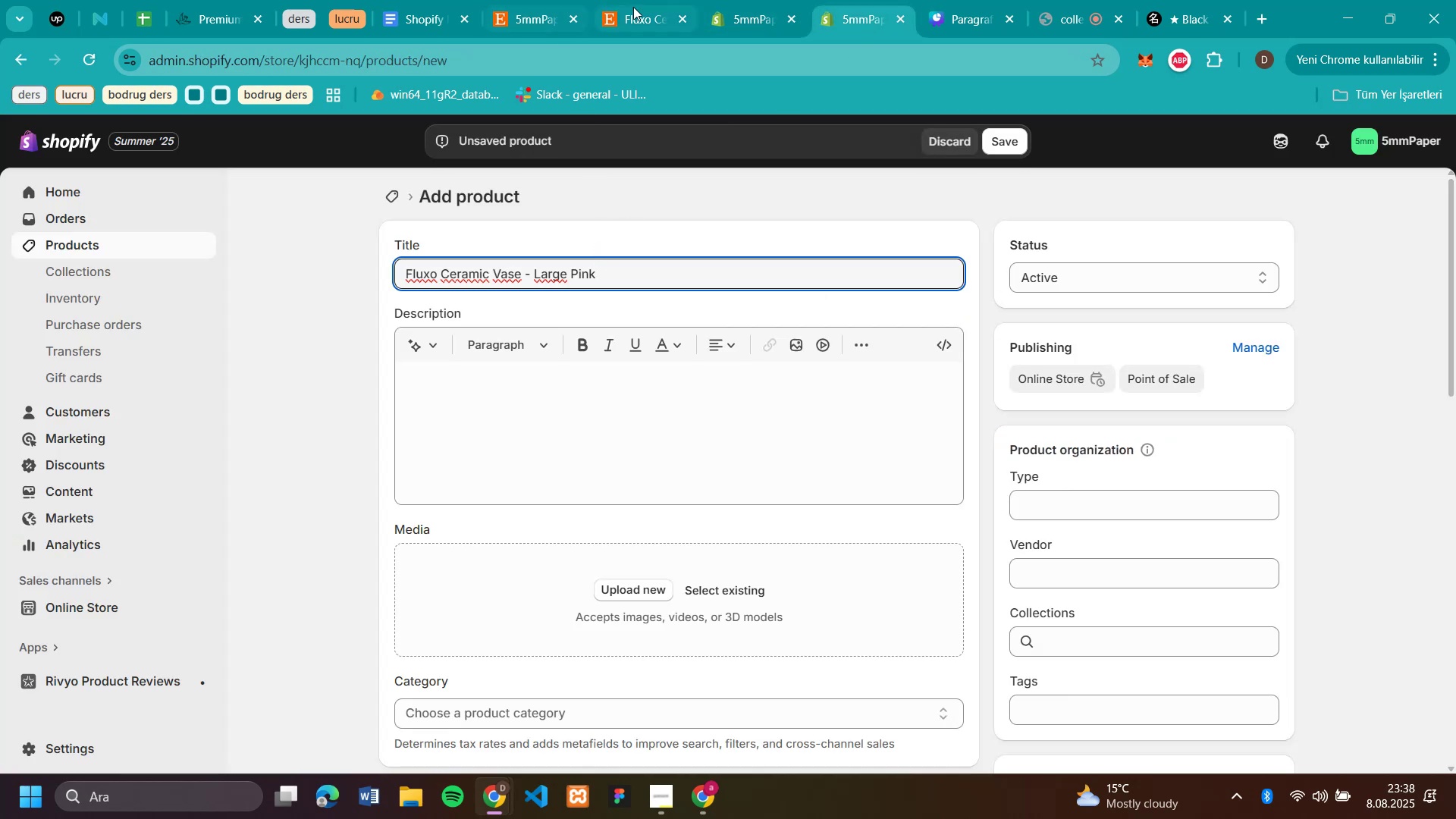 
left_click([645, 15])
 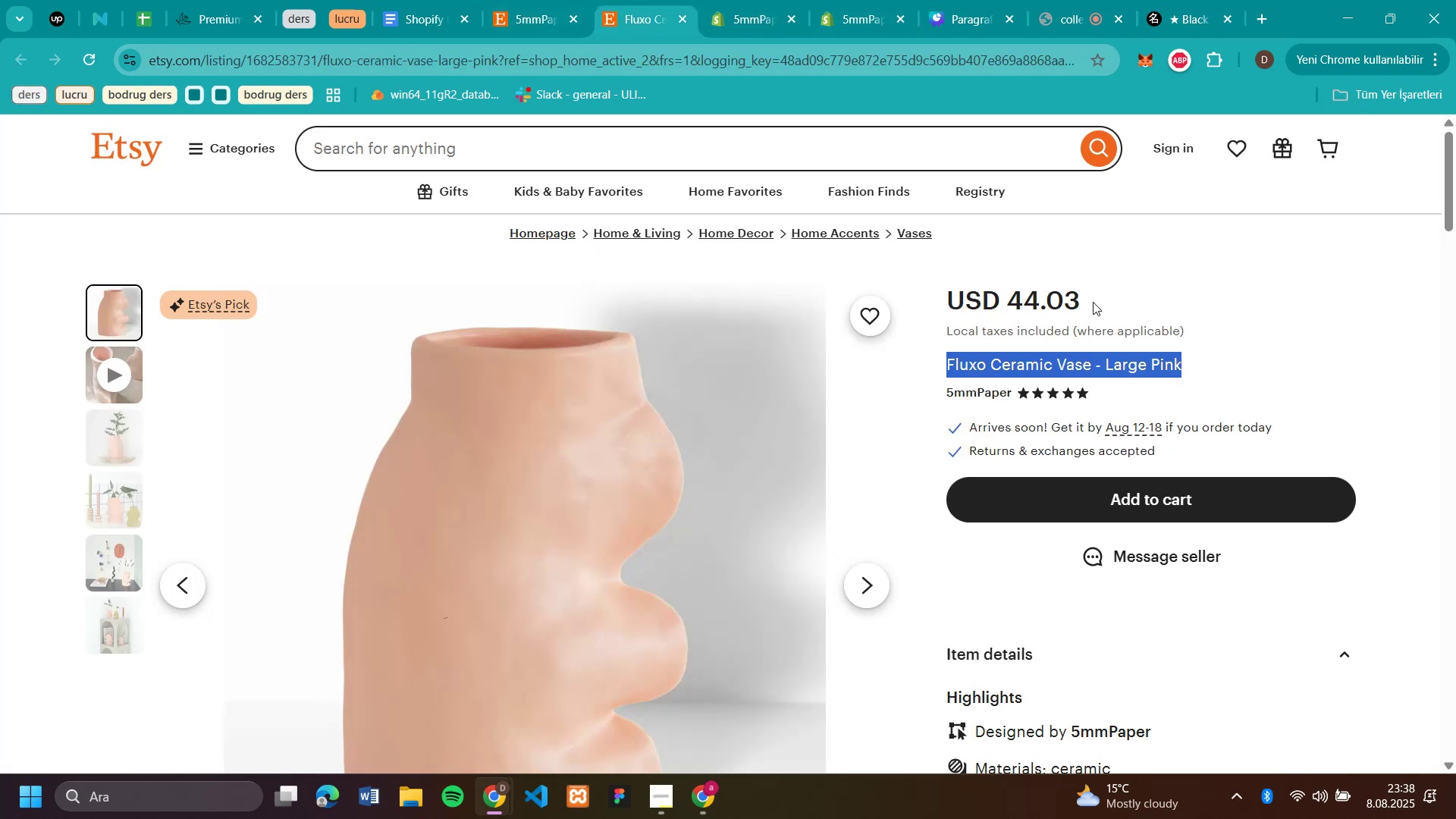 
left_click_drag(start_coordinate=[1084, 299], to_coordinate=[1013, 296])
 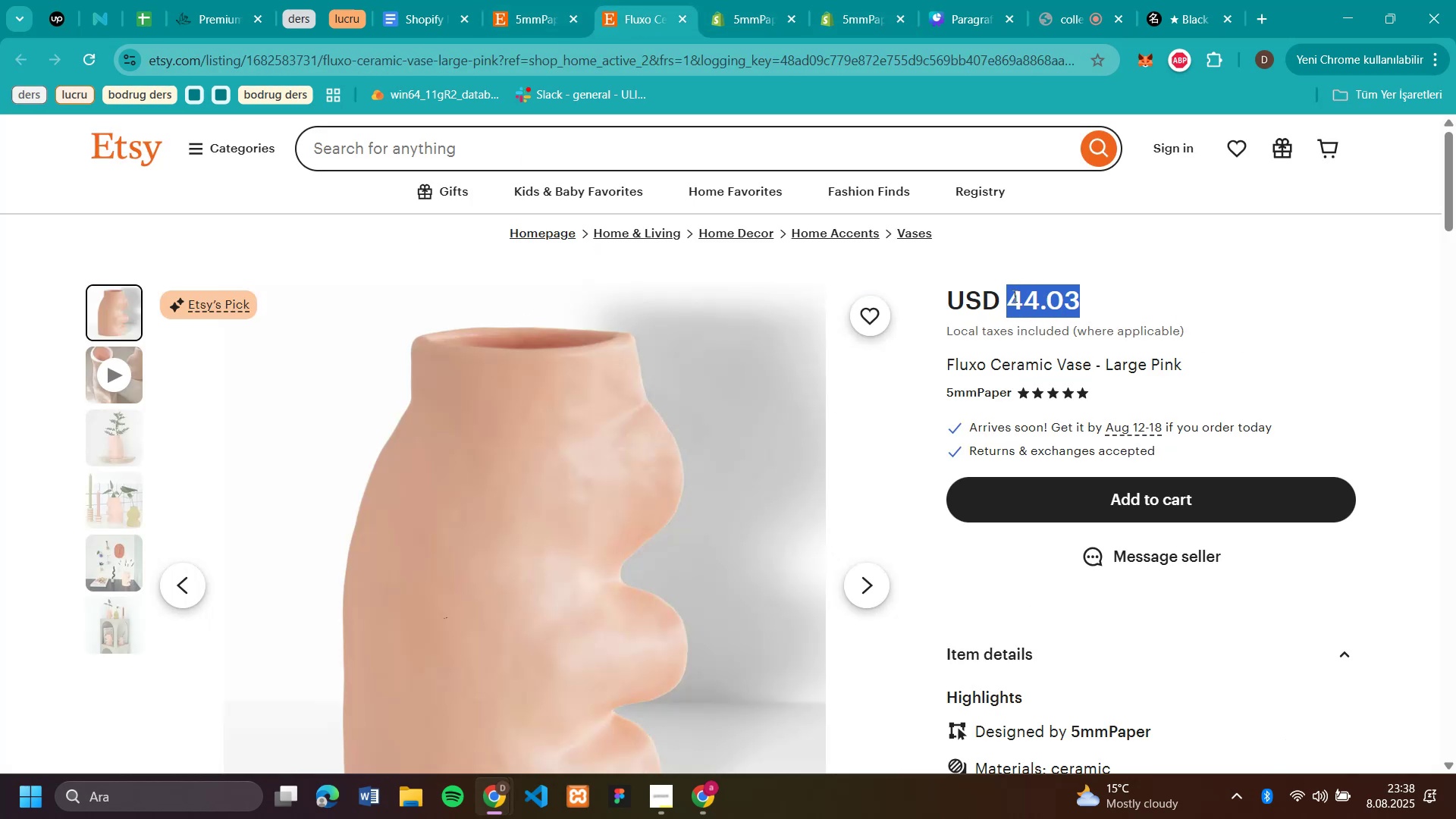 
key(Control+C)
 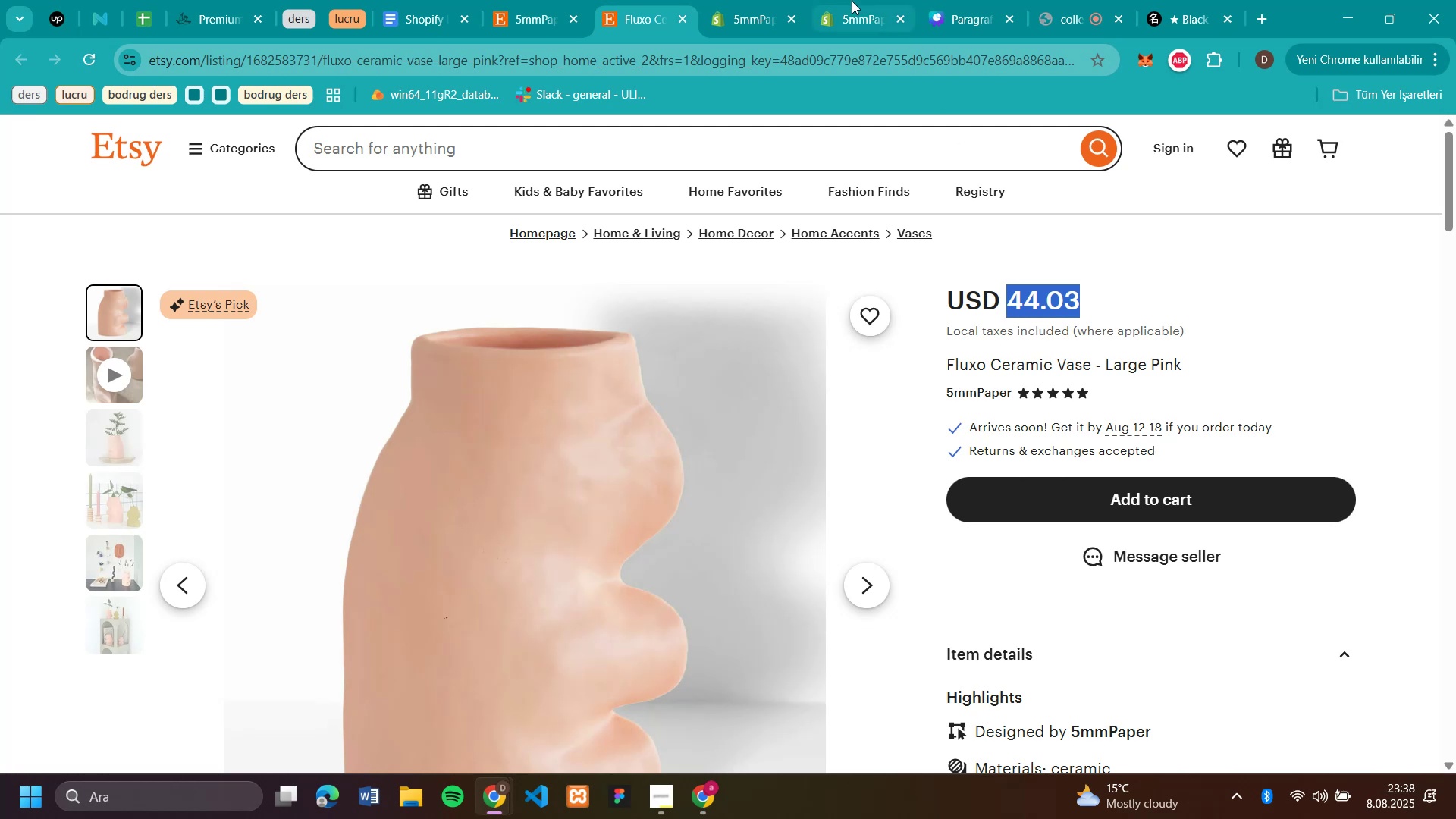 
left_click([843, 12])
 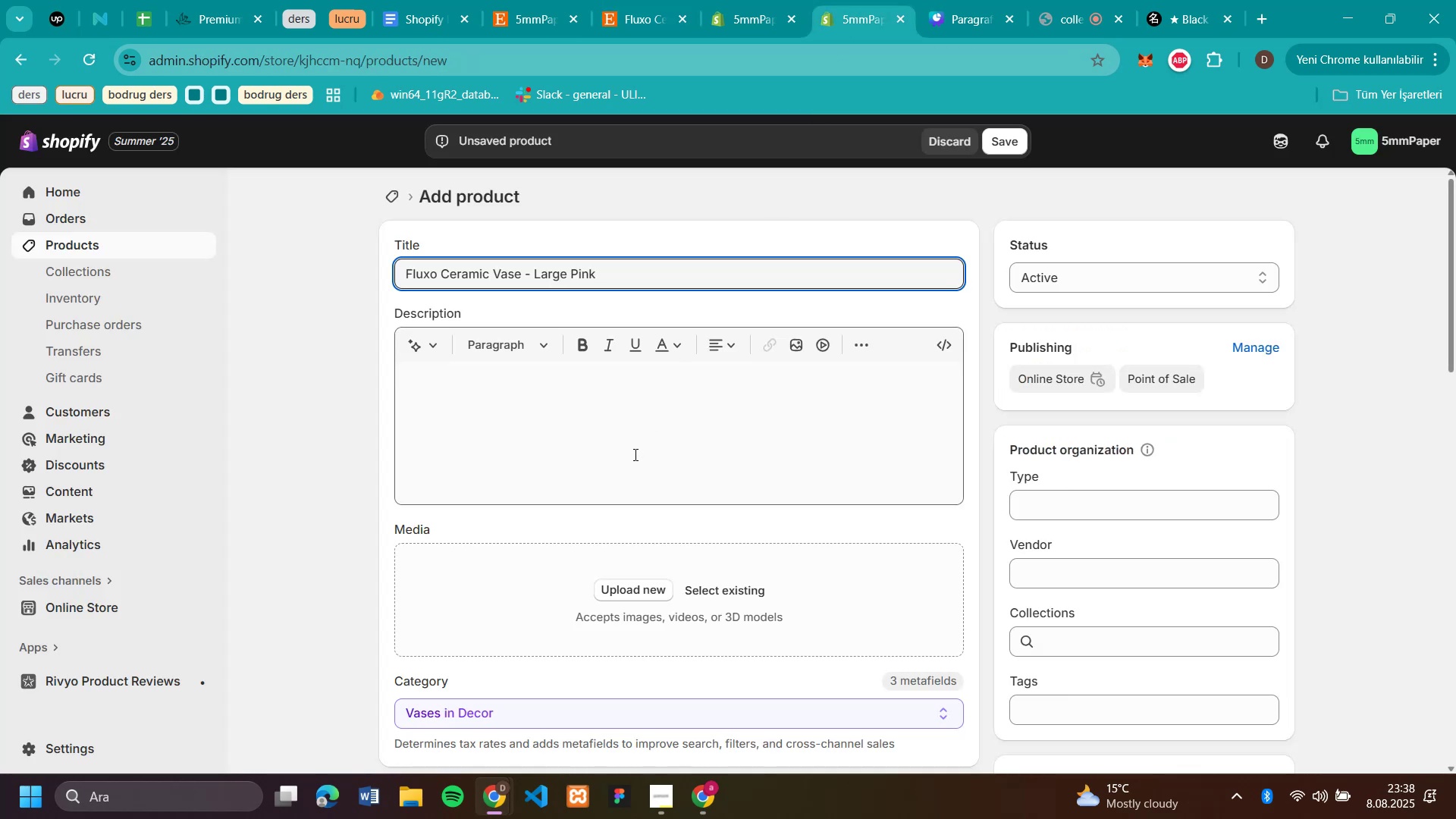 
scroll: coordinate [634, 454], scroll_direction: down, amount: 2.0
 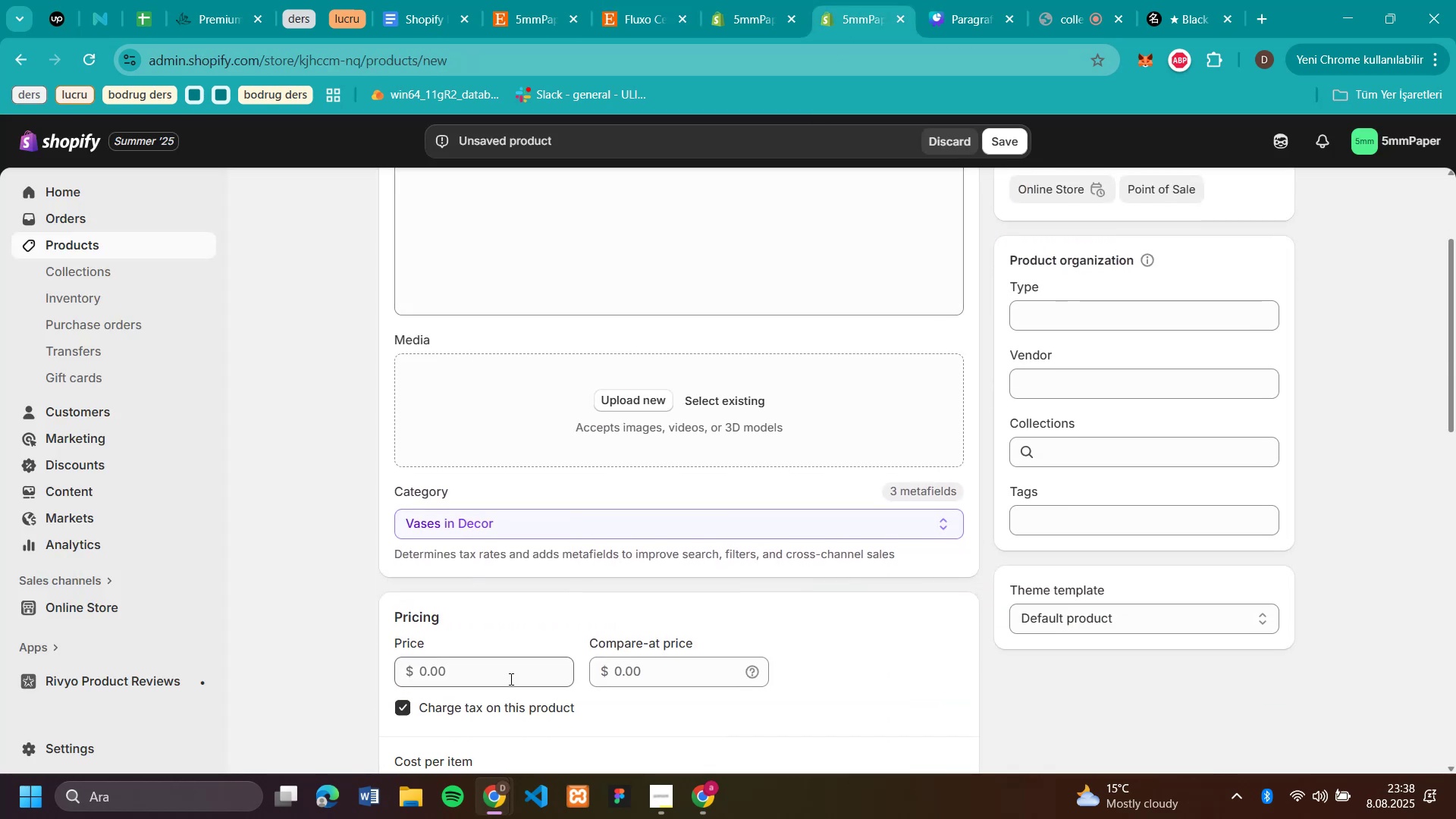 
left_click([509, 676])
 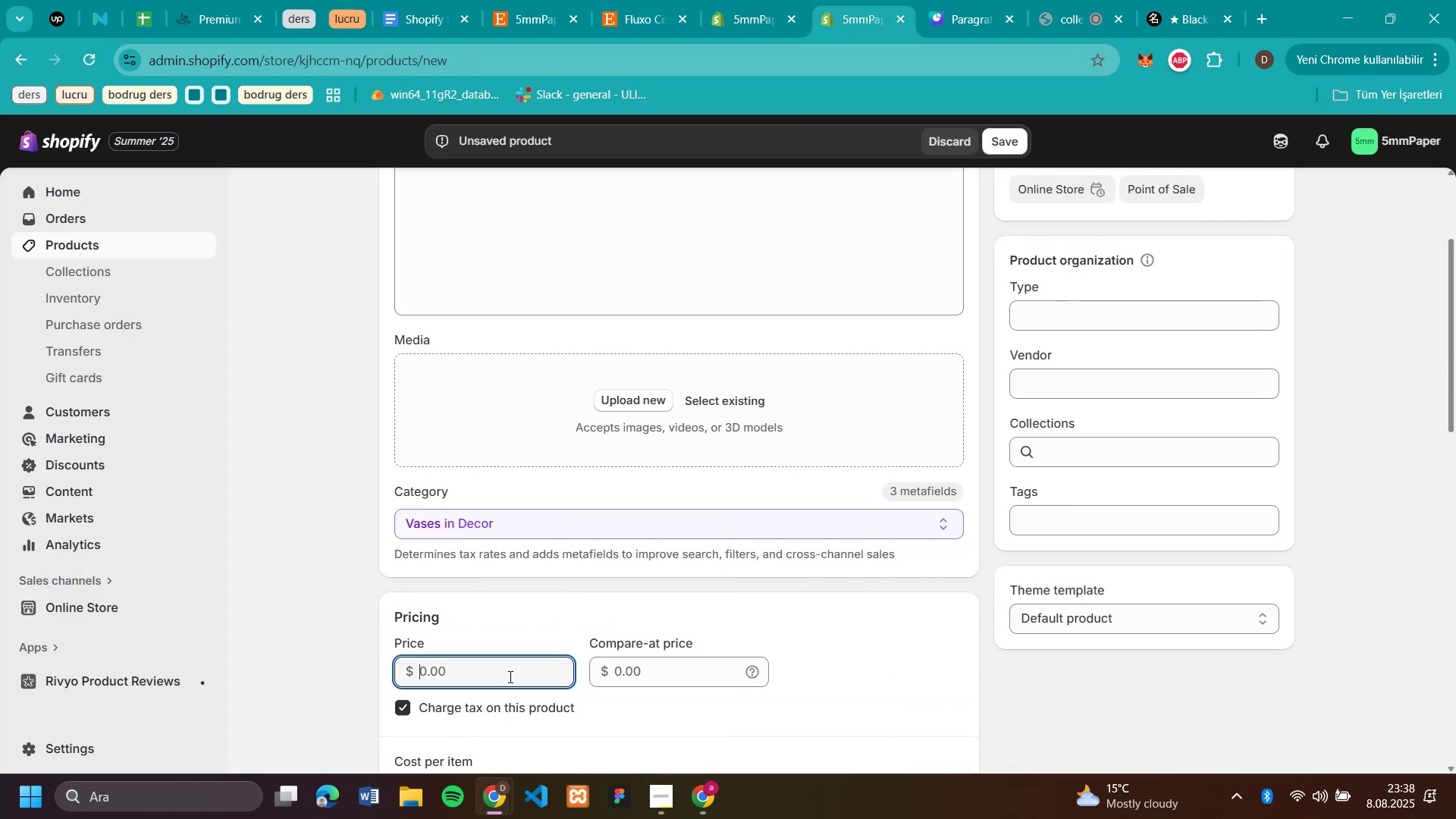 
key(Control+V)
 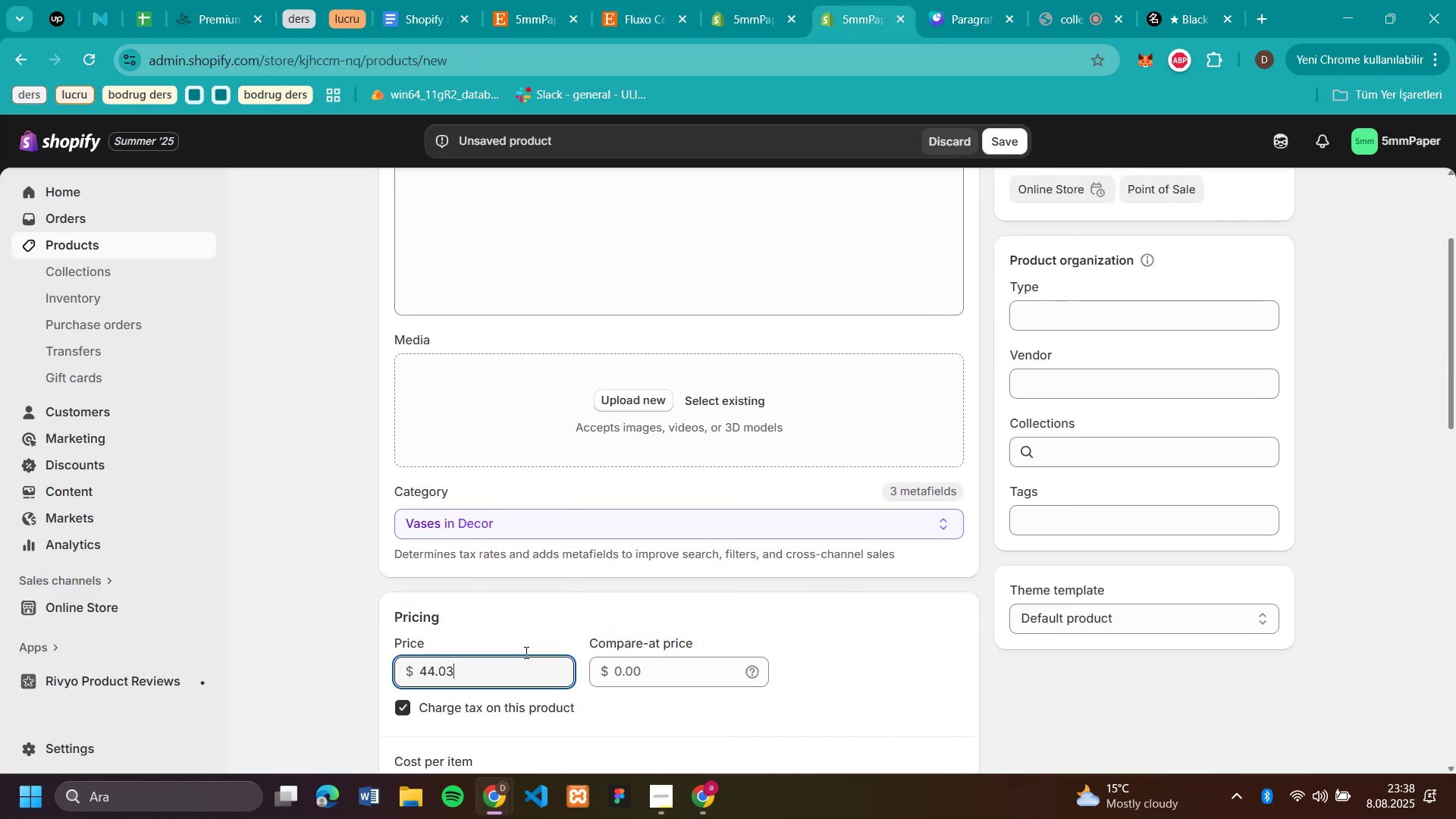 
scroll: coordinate [670, 397], scroll_direction: up, amount: 3.0
 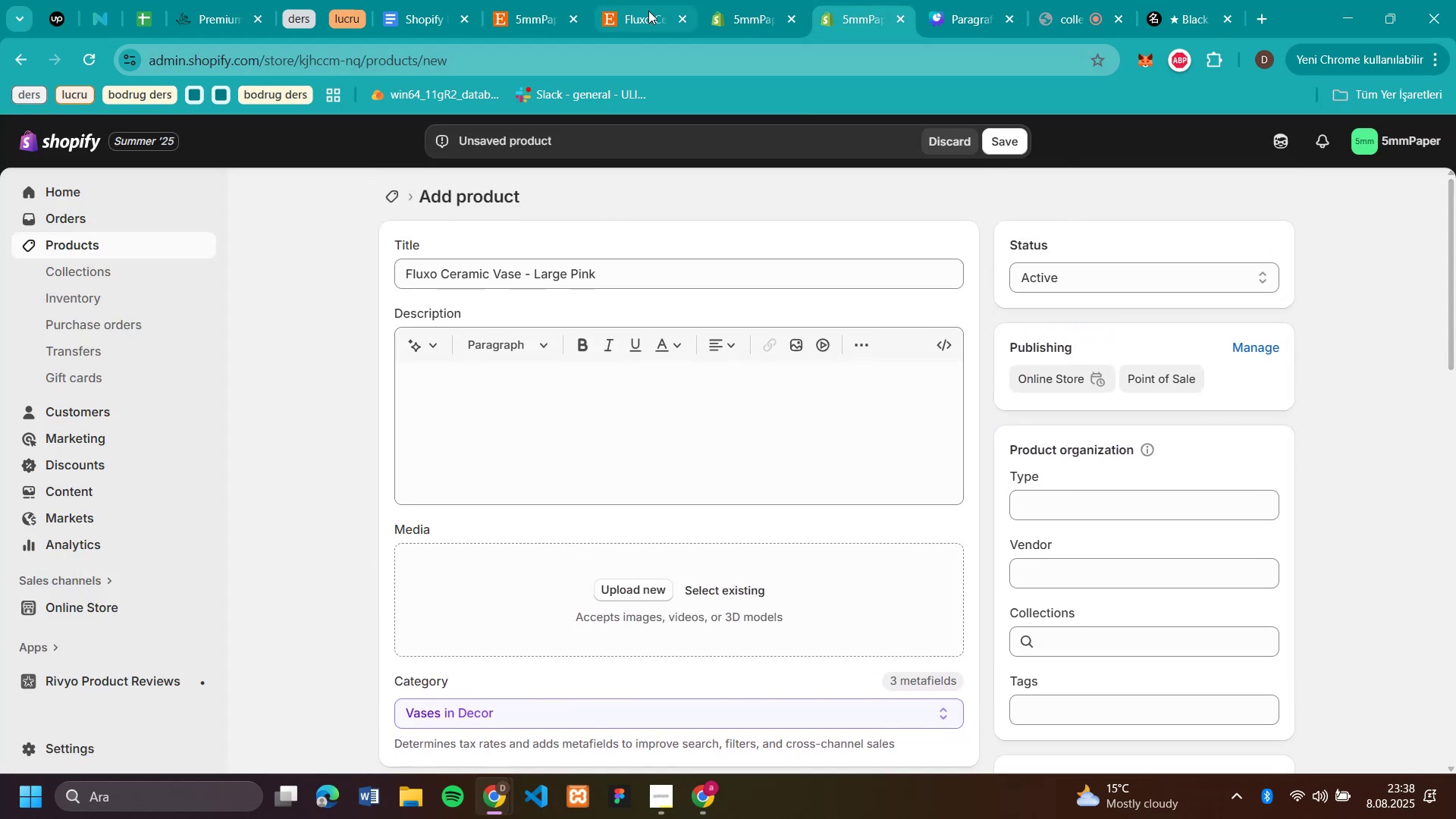 
left_click([648, 11])
 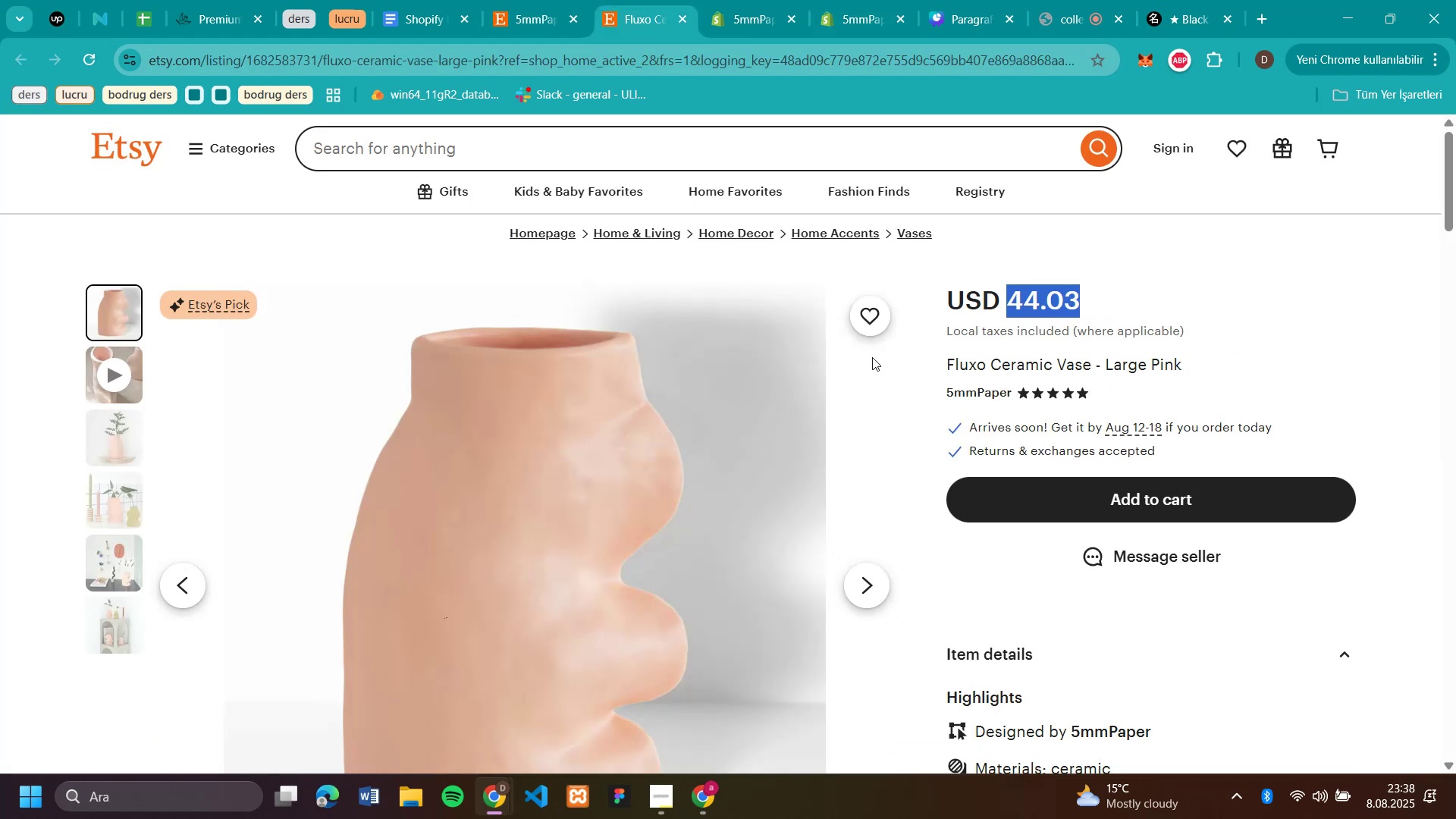 
scroll: coordinate [1287, 482], scroll_direction: down, amount: 4.0
 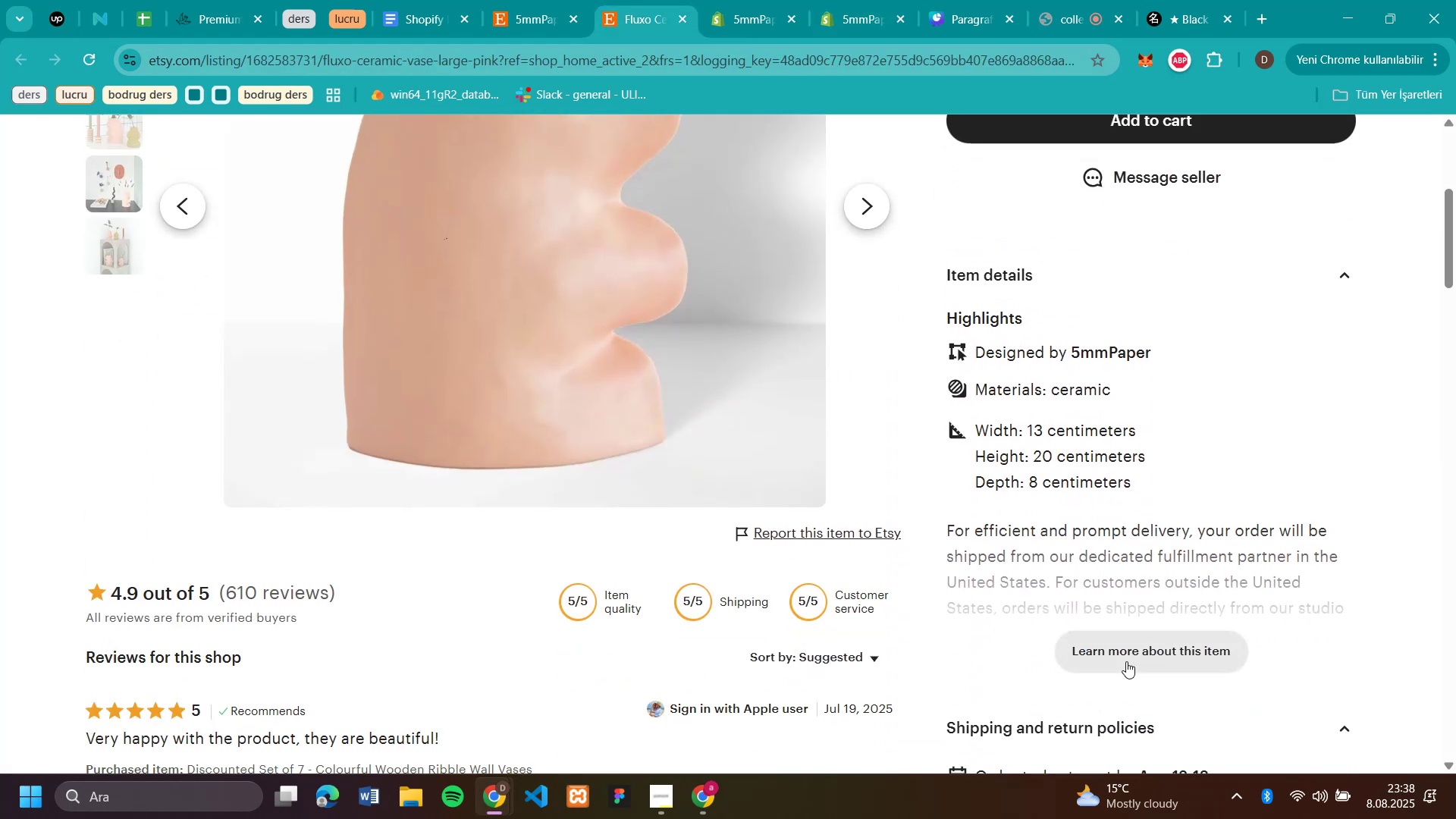 
left_click([1124, 657])
 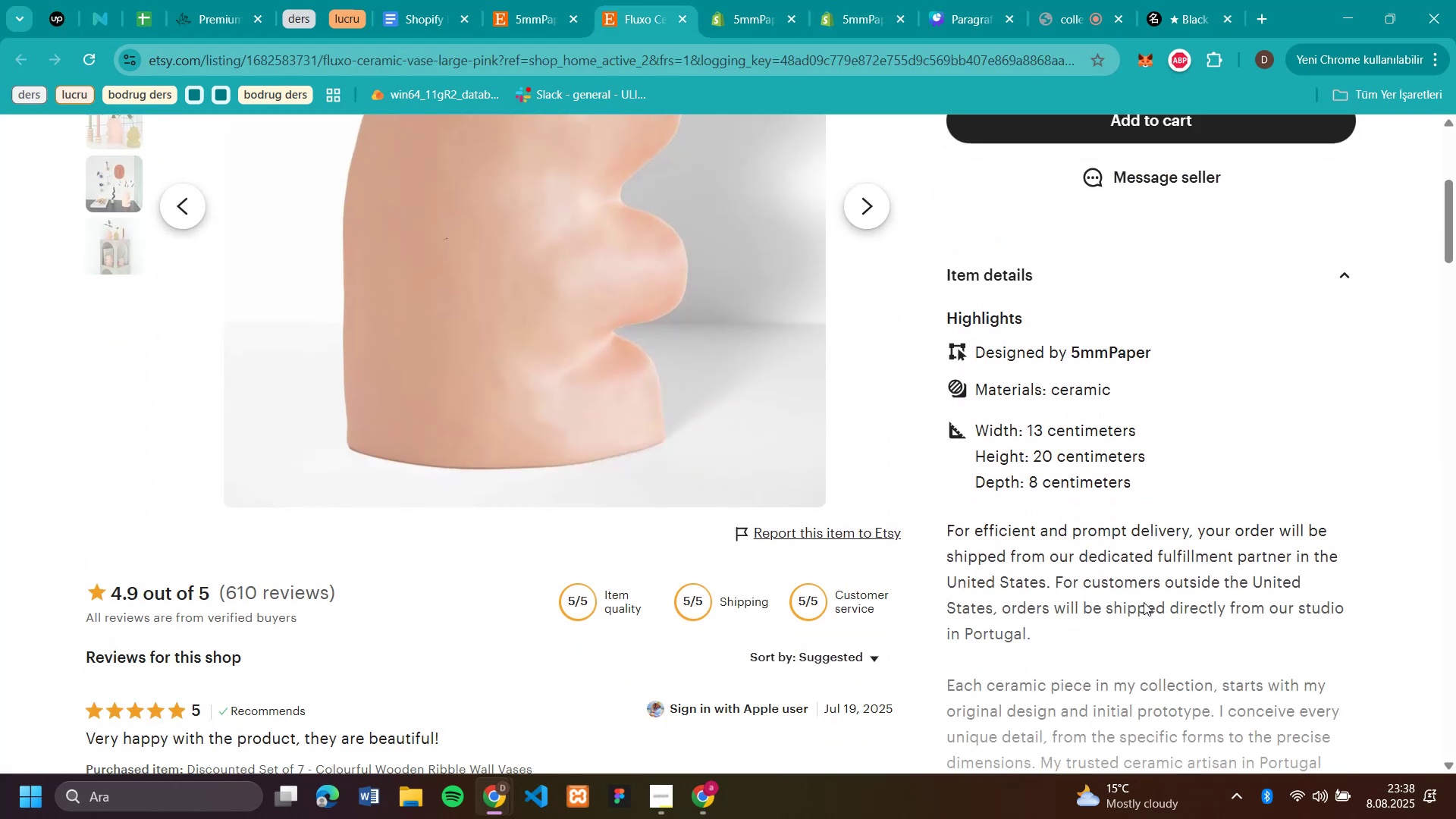 
scroll: coordinate [1222, 504], scroll_direction: down, amount: 3.0
 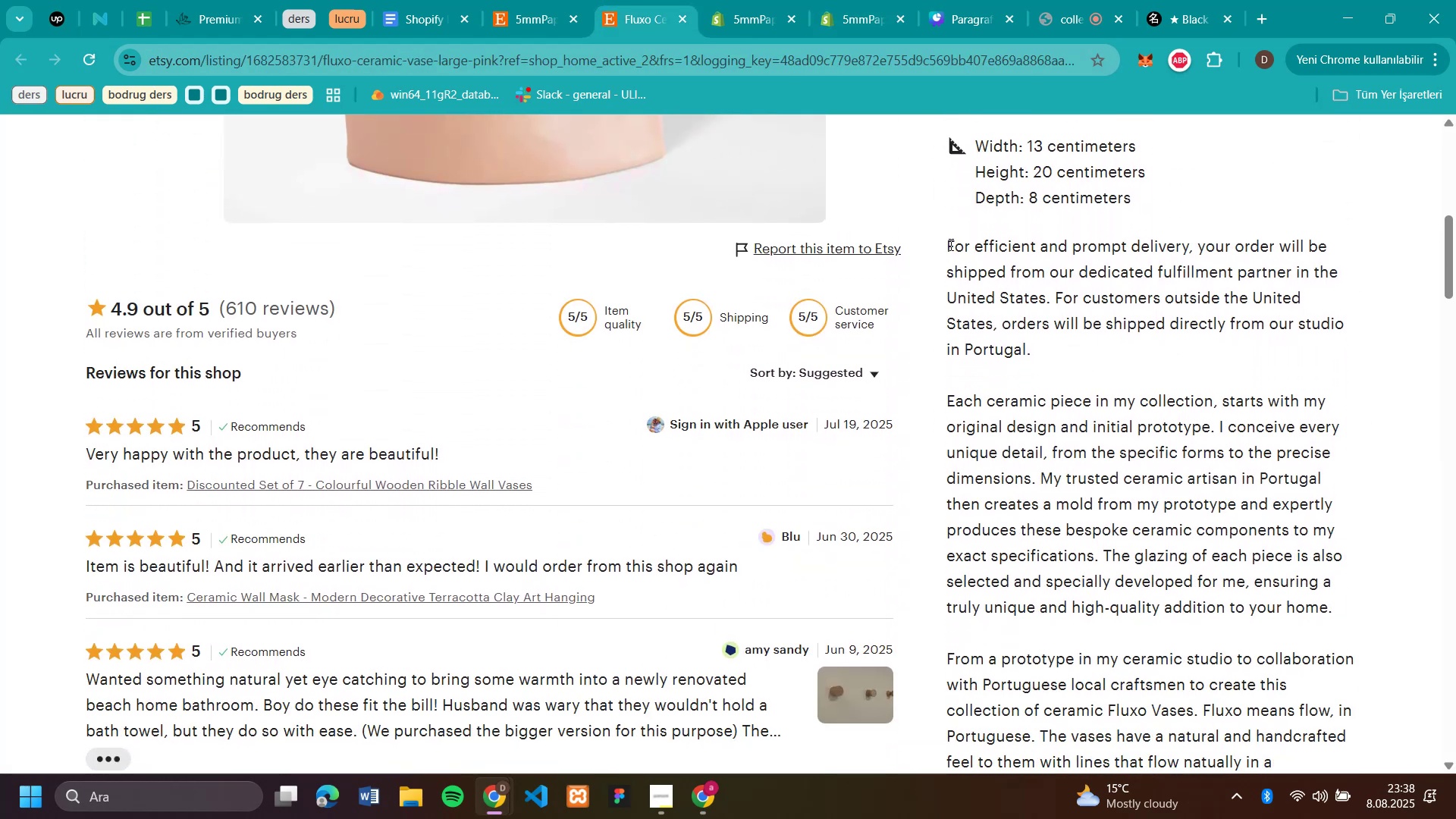 
scroll: coordinate [1009, 250], scroll_direction: up, amount: 2.0
 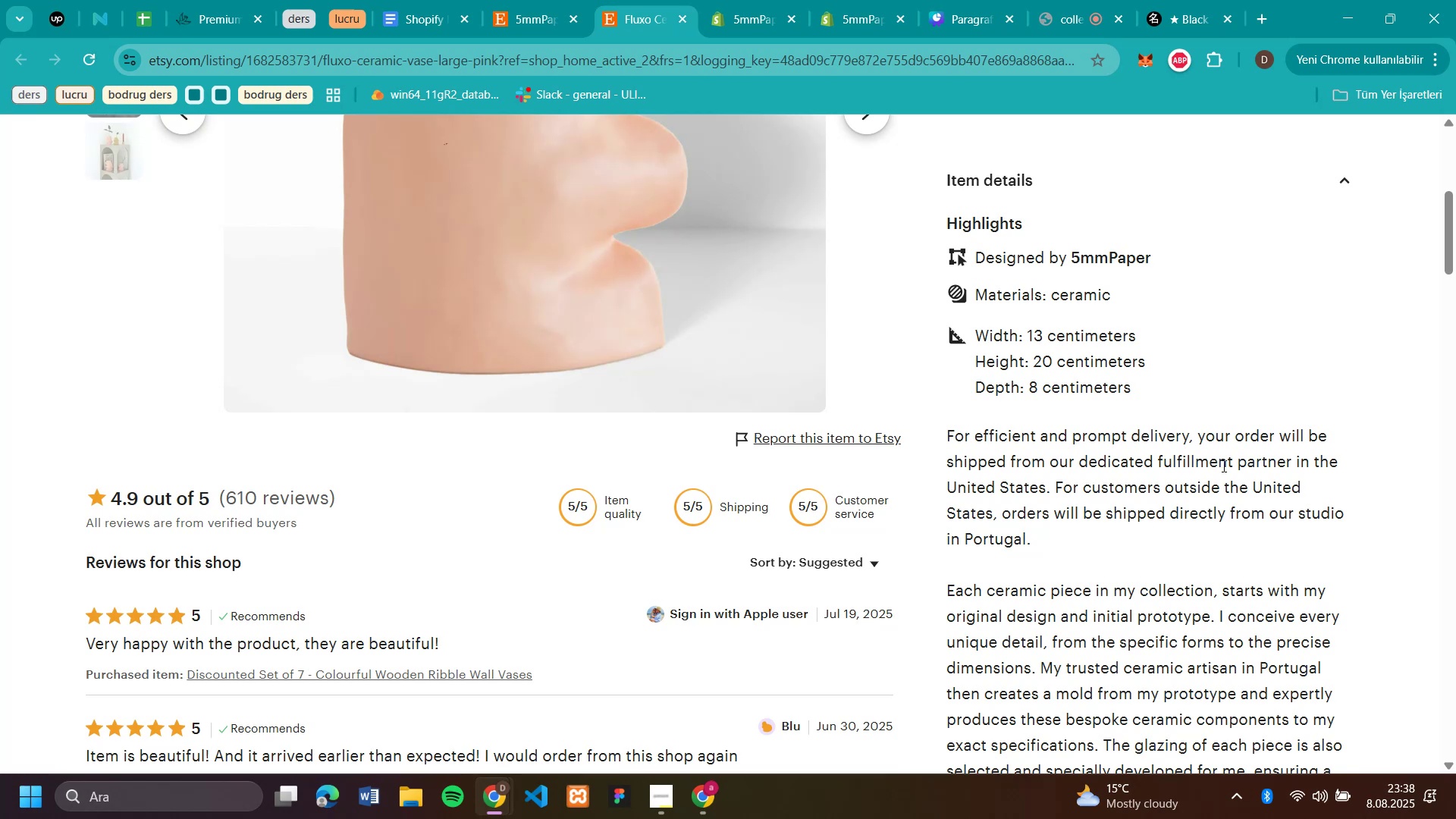 
scroll: coordinate [1222, 466], scroll_direction: down, amount: 1.0
 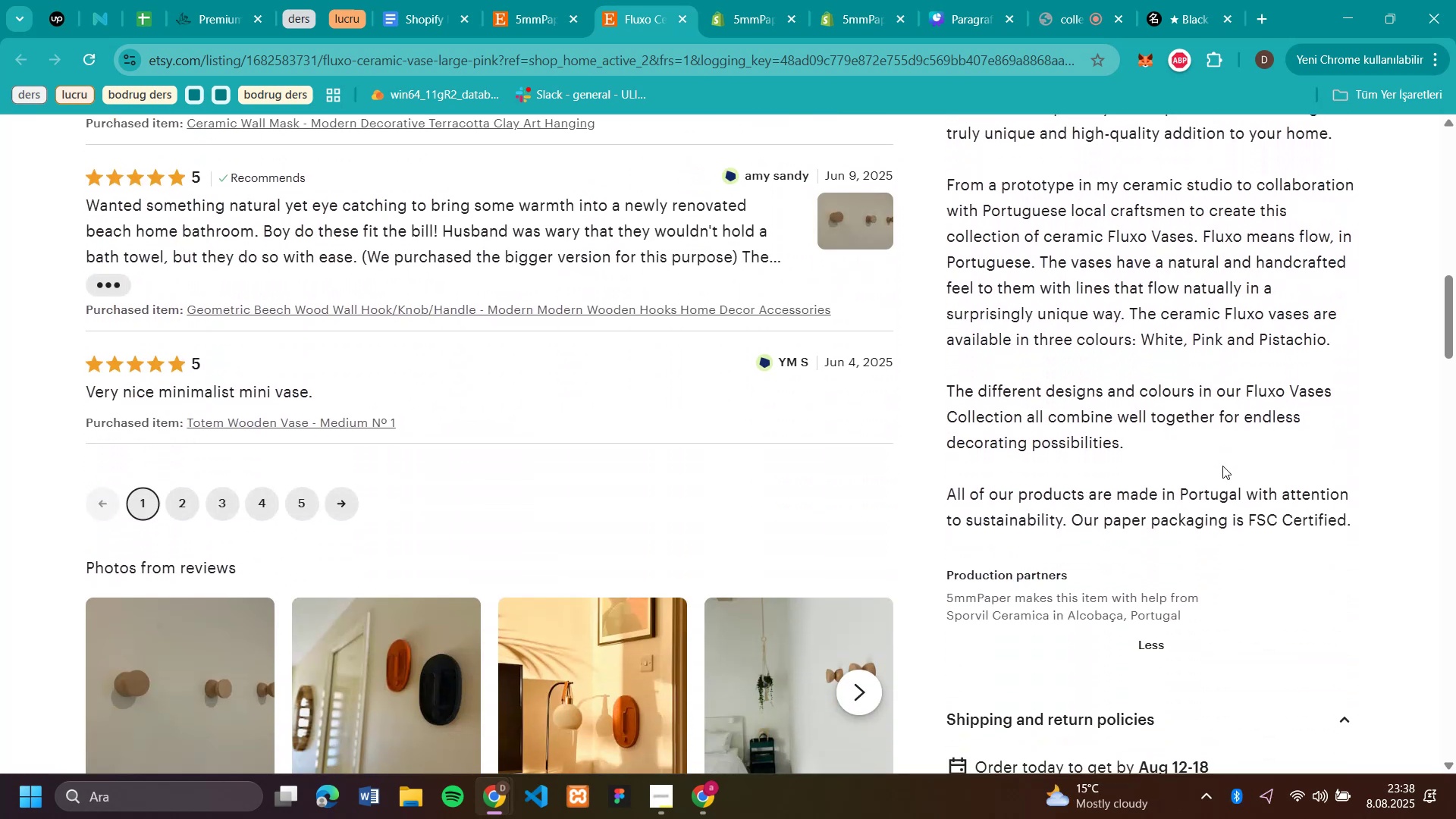 
scroll: coordinate [1222, 466], scroll_direction: up, amount: 7.0
 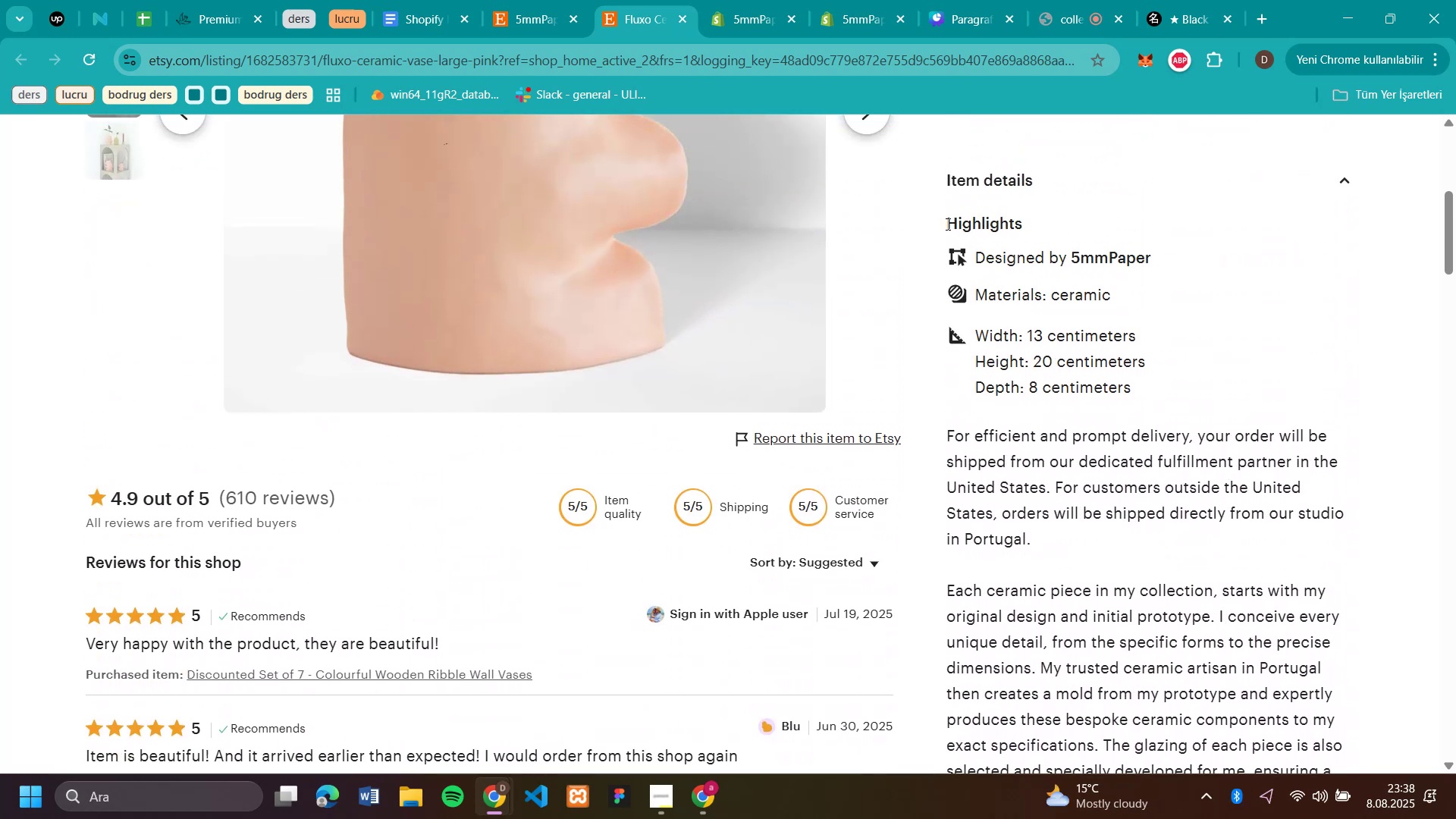 
left_click_drag(start_coordinate=[946, 224], to_coordinate=[1364, 594])
 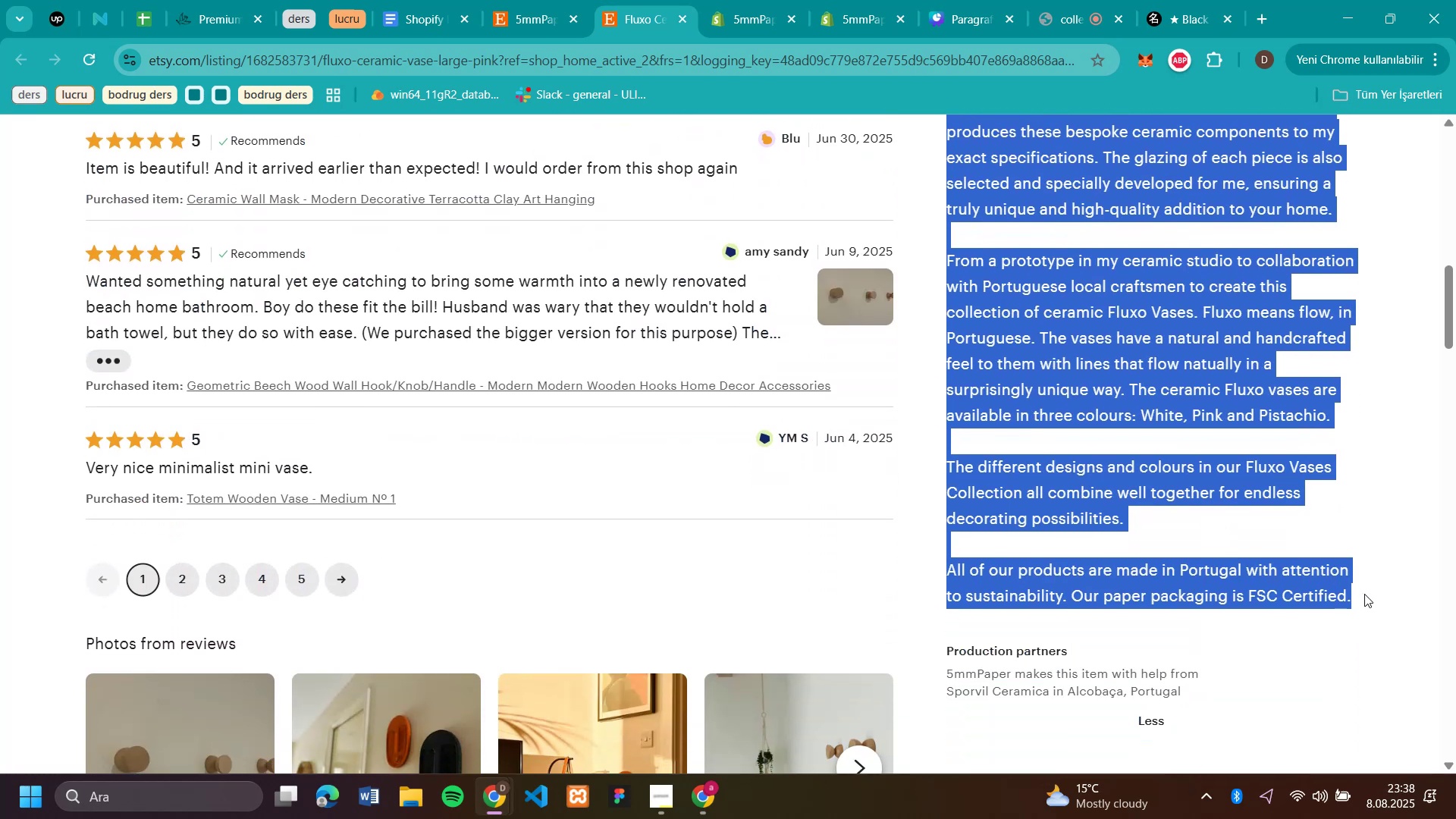 
key(Control+C)
 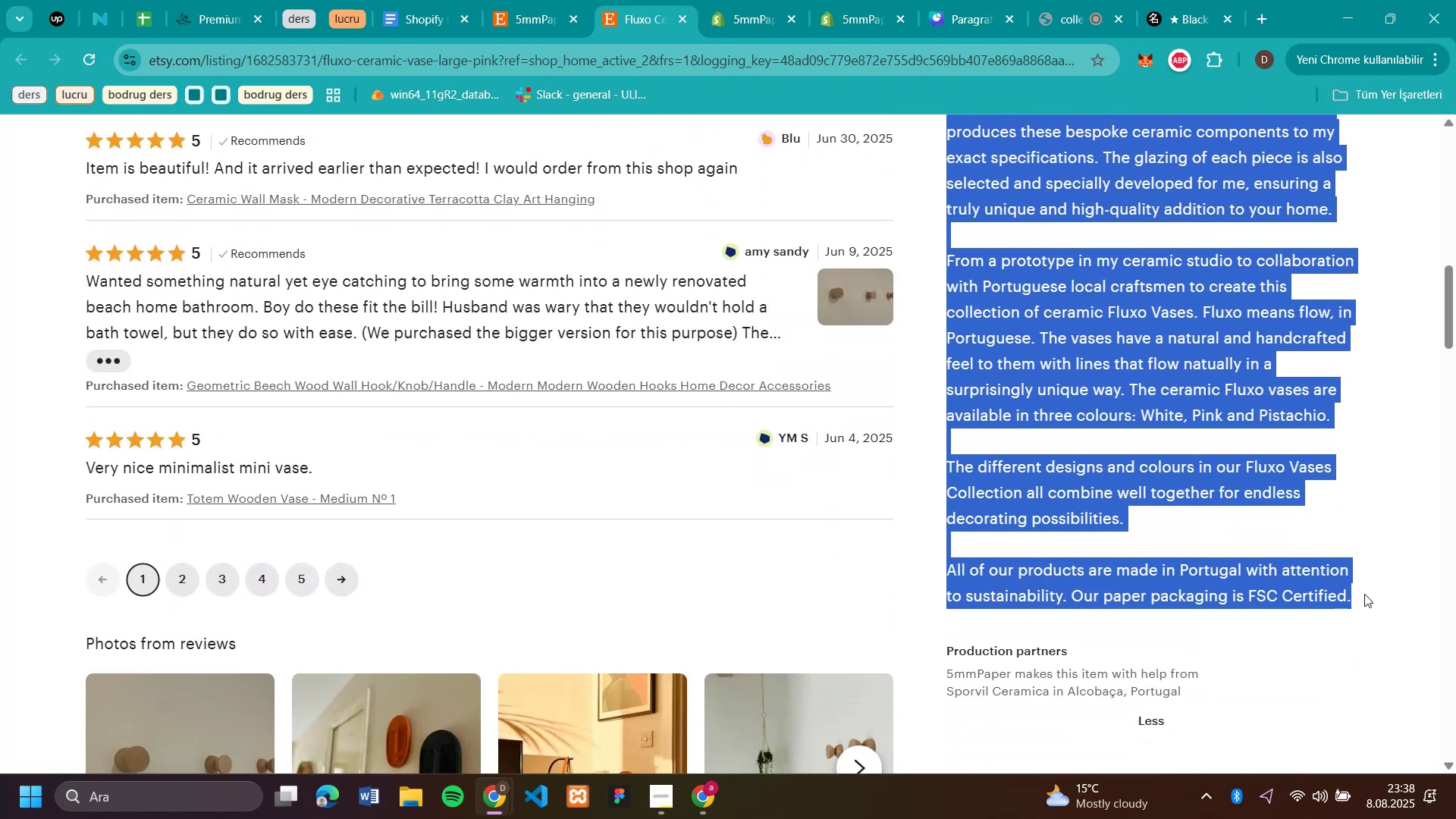 
scroll: coordinate [1363, 484], scroll_direction: up, amount: 3.0
 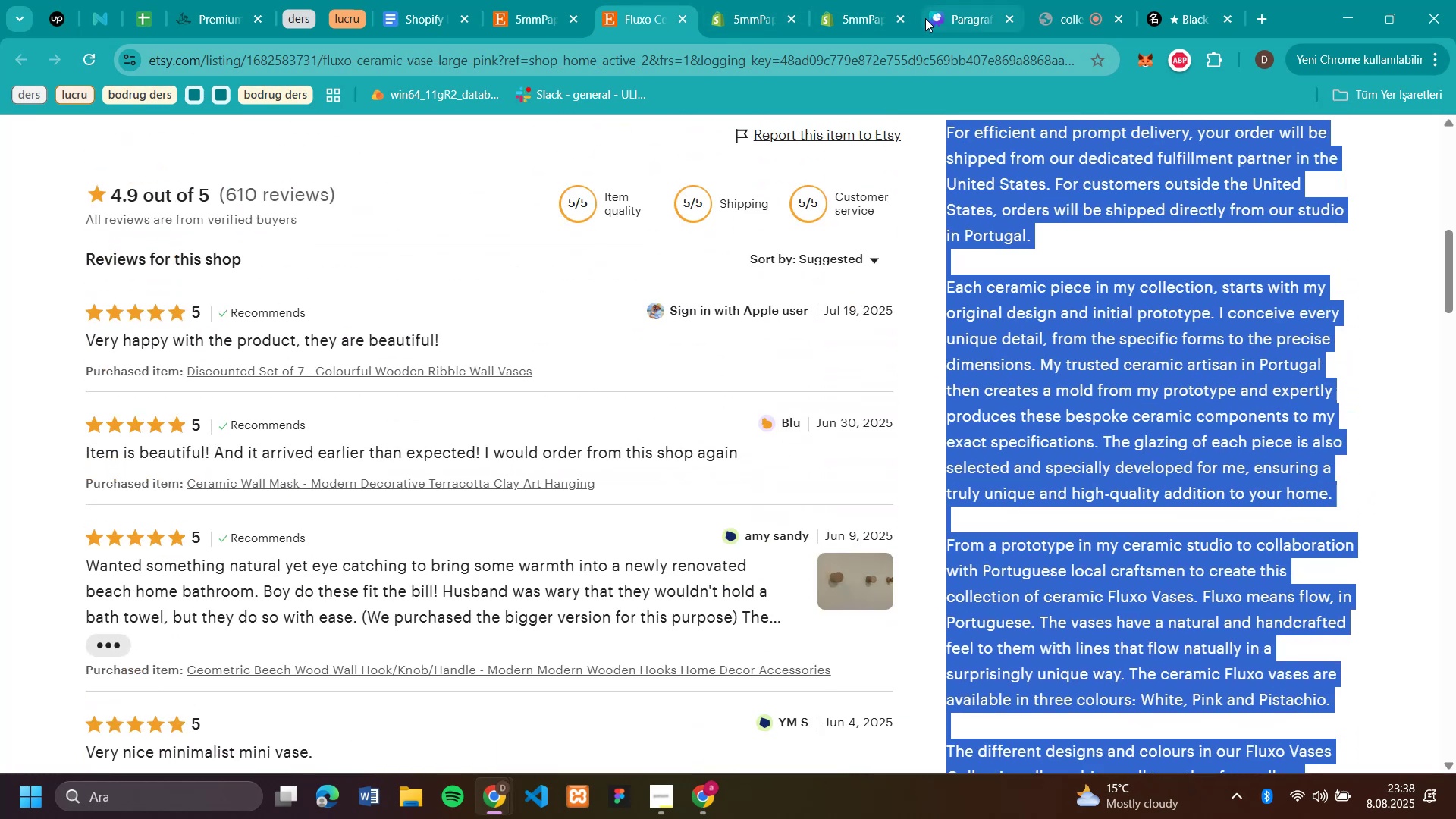 
left_click([842, 14])
 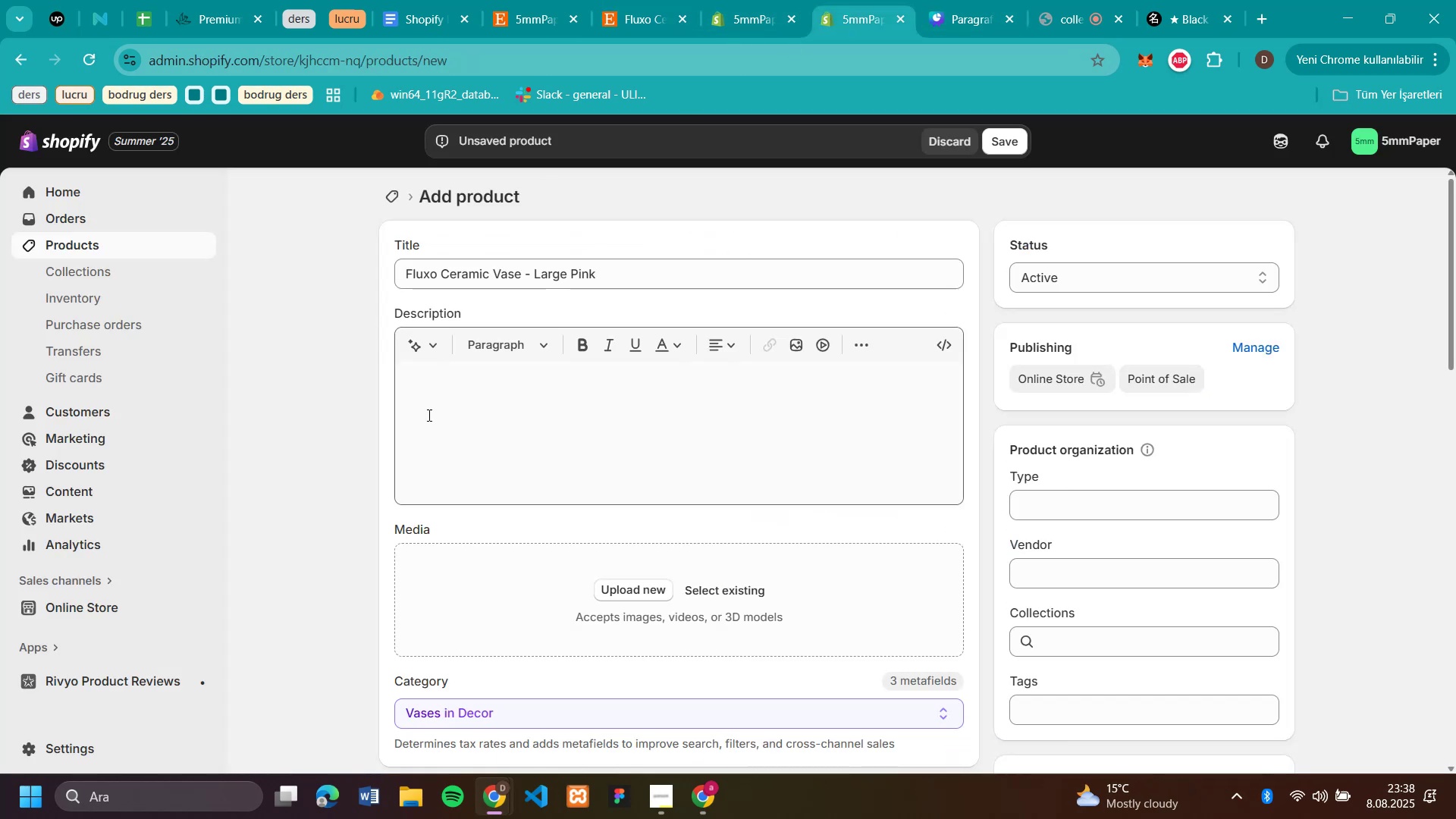 
left_click([450, 411])
 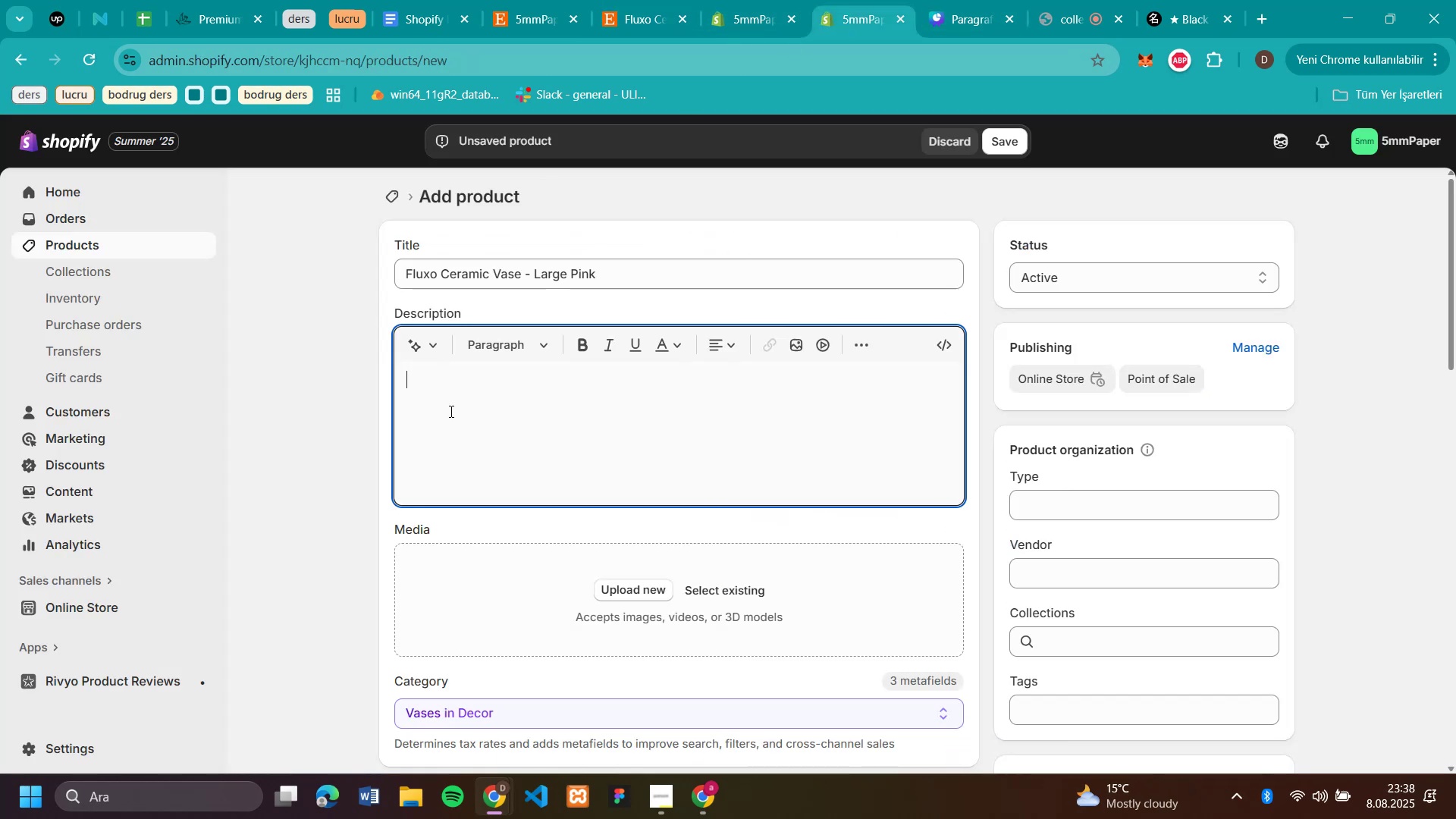 
key(Control+V)
 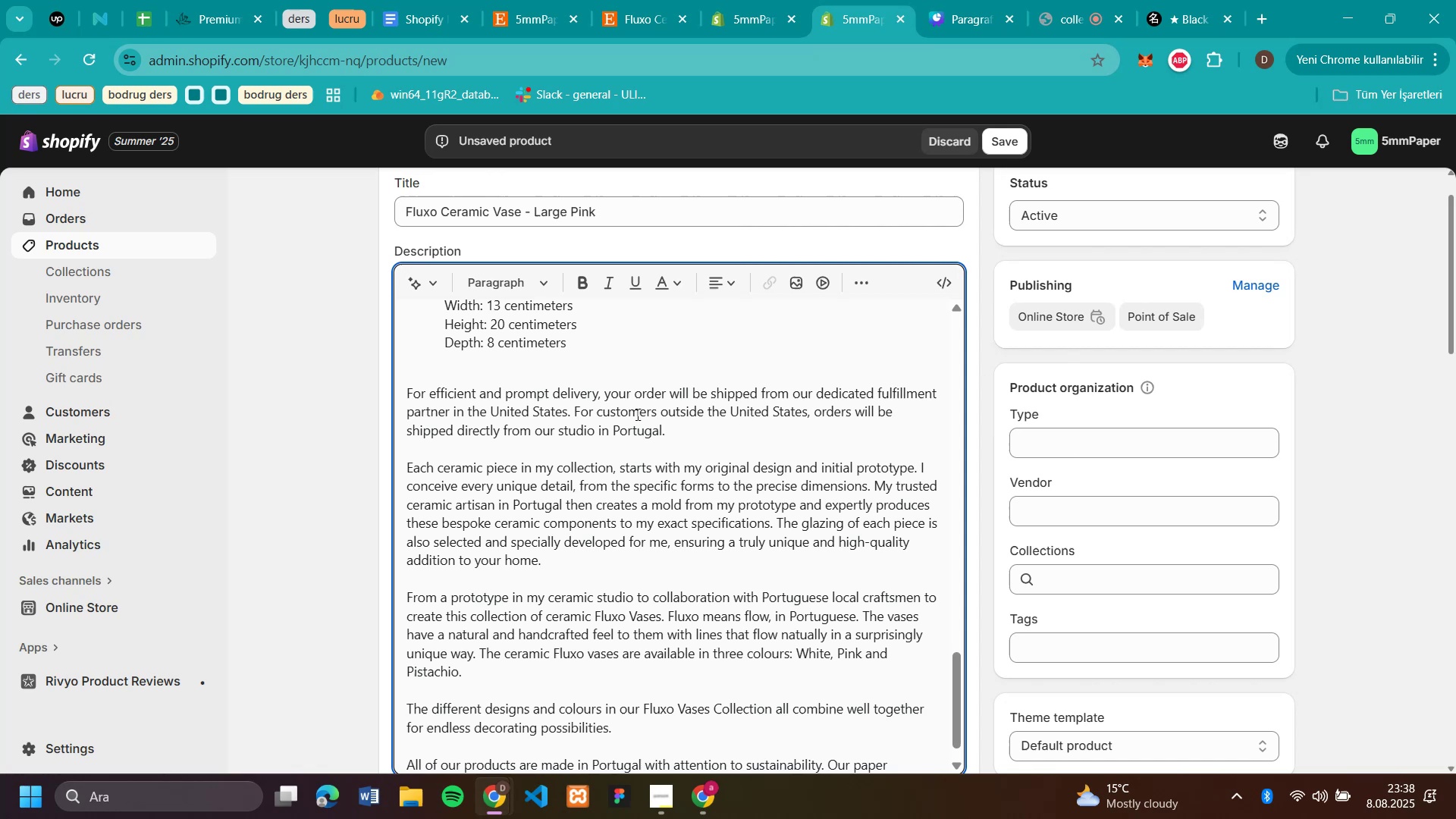 
scroll: coordinate [650, 411], scroll_direction: up, amount: 3.0
 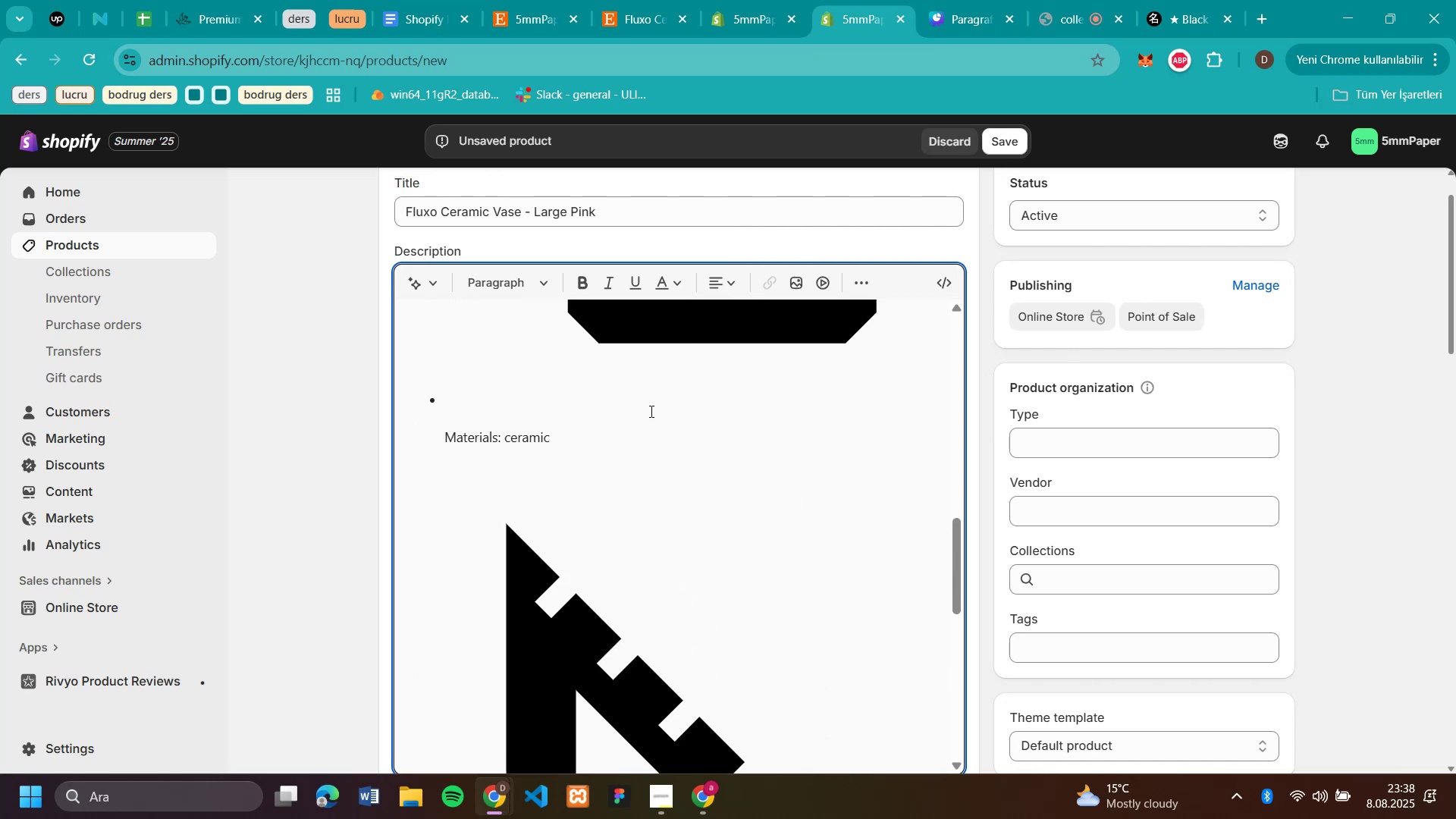 
scroll: coordinate [650, 411], scroll_direction: down, amount: 5.0
 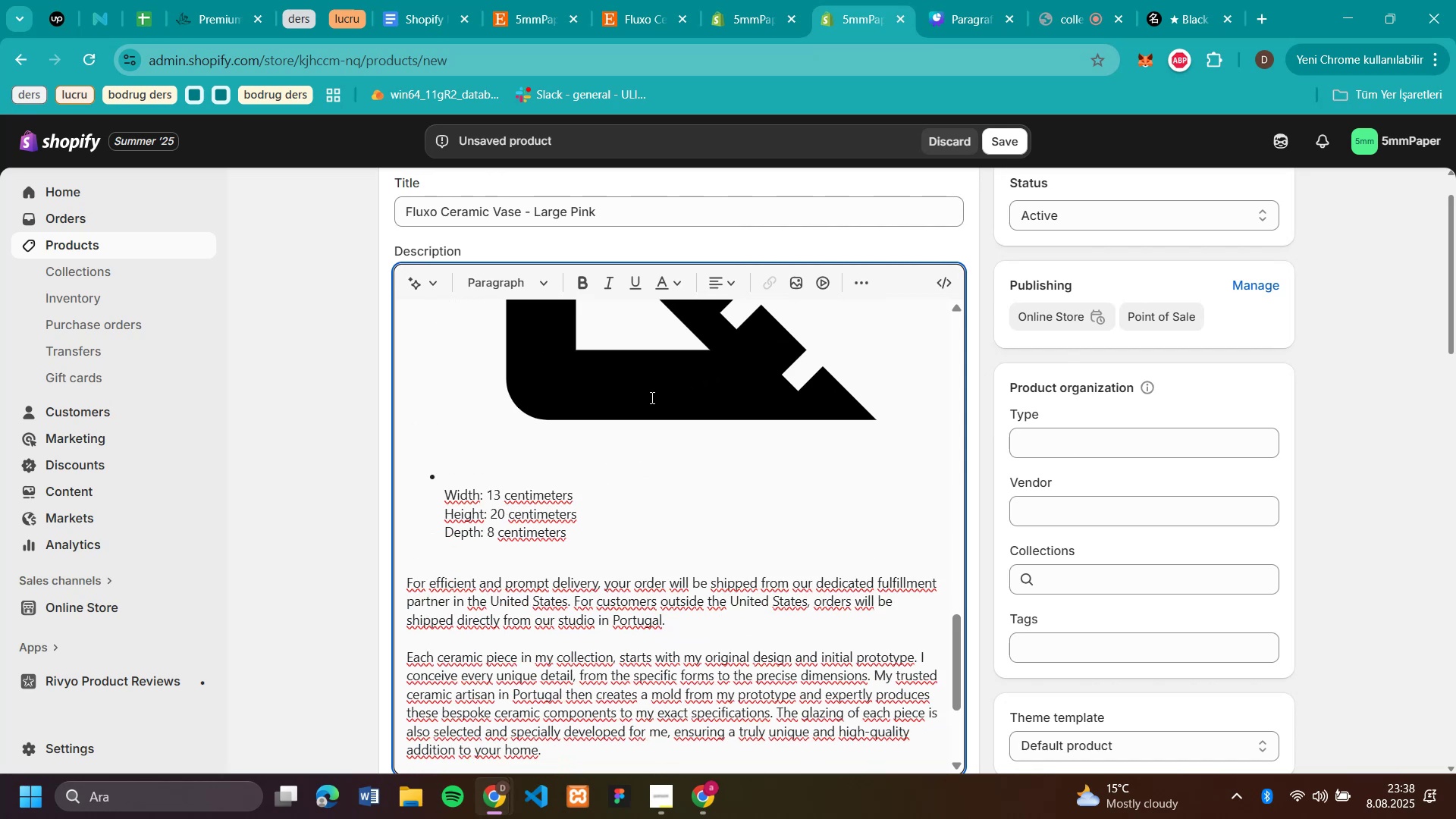 
left_click([651, 397])
 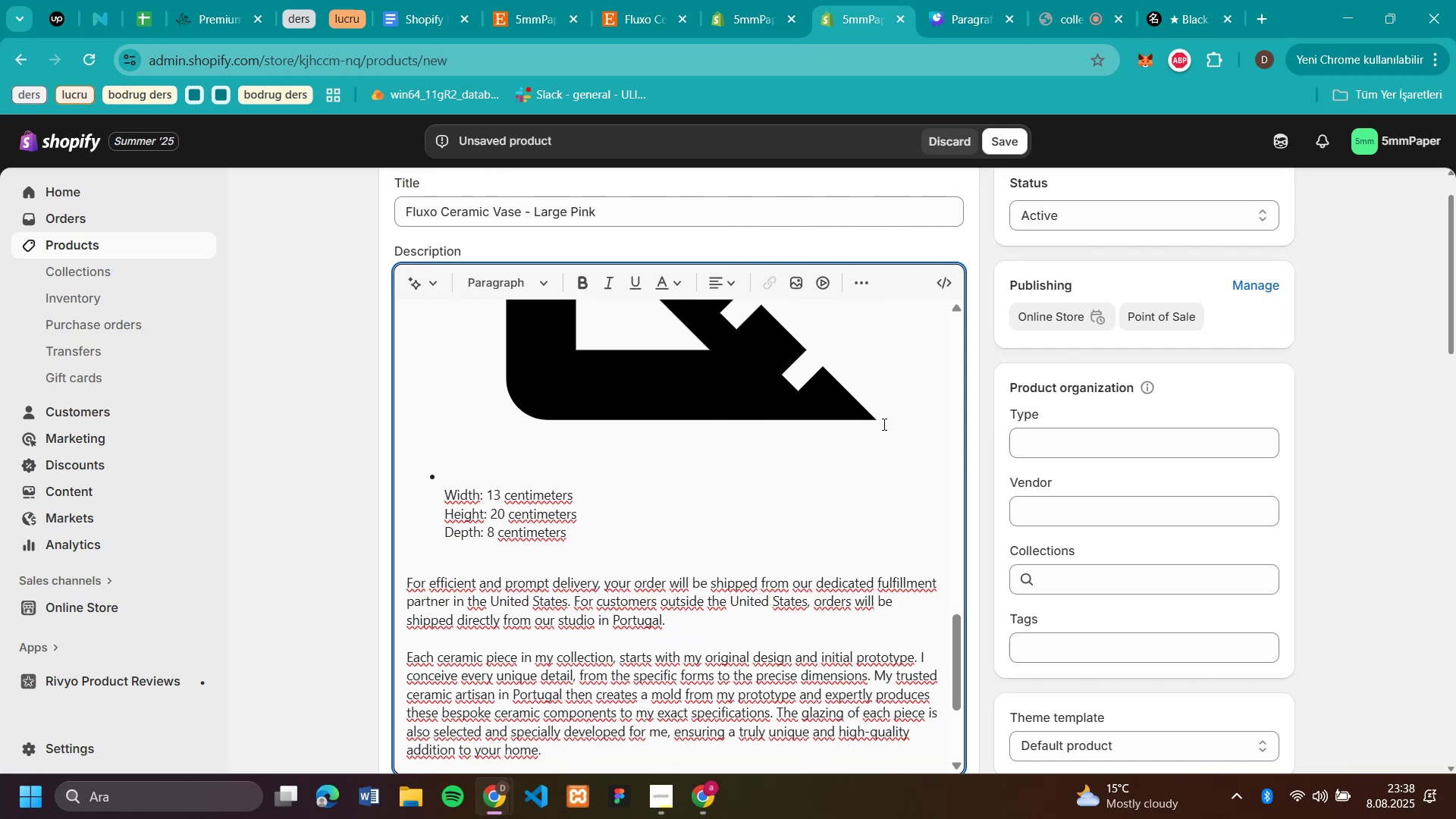 
left_click([883, 424])
 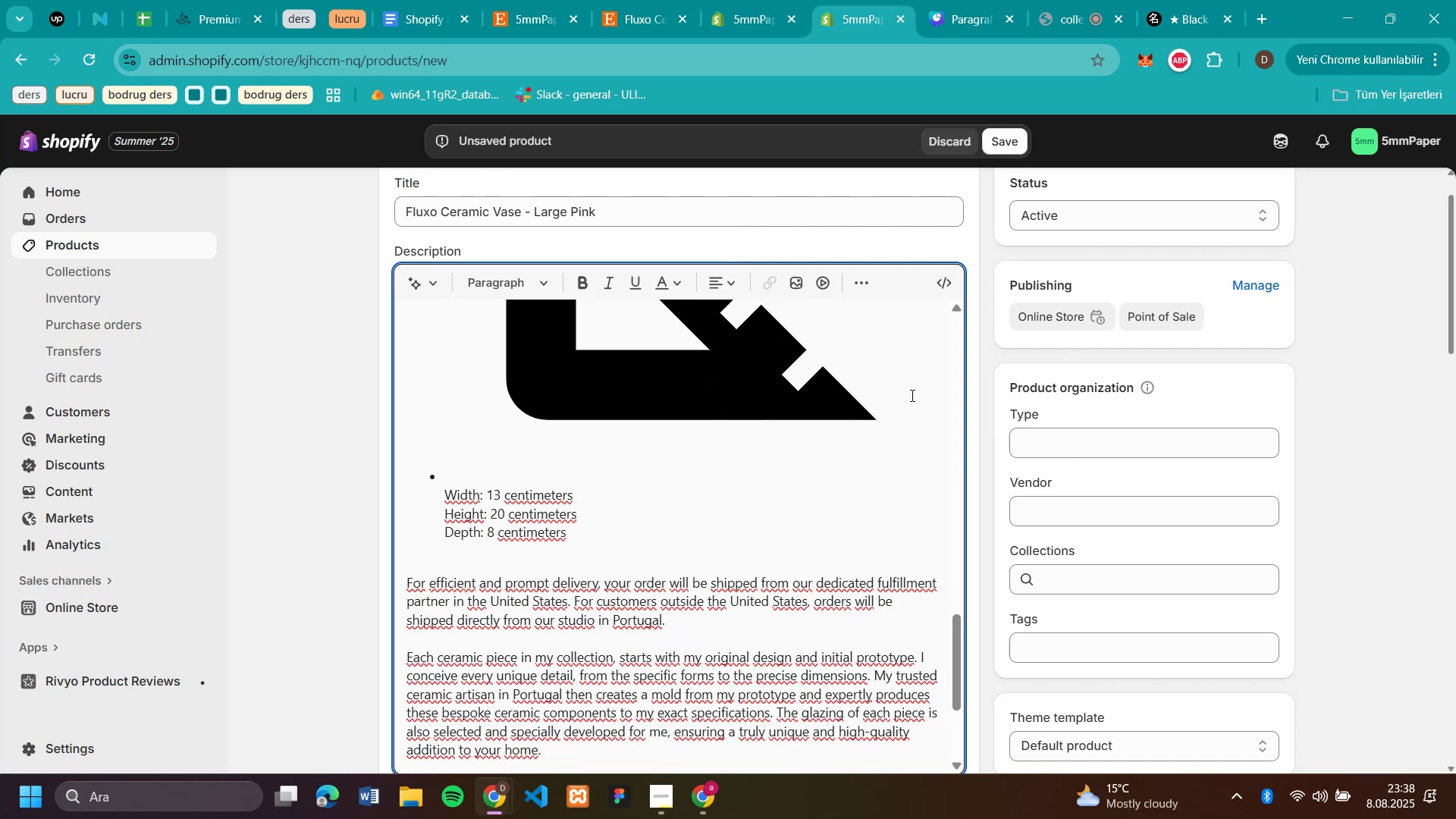 
left_click([911, 395])
 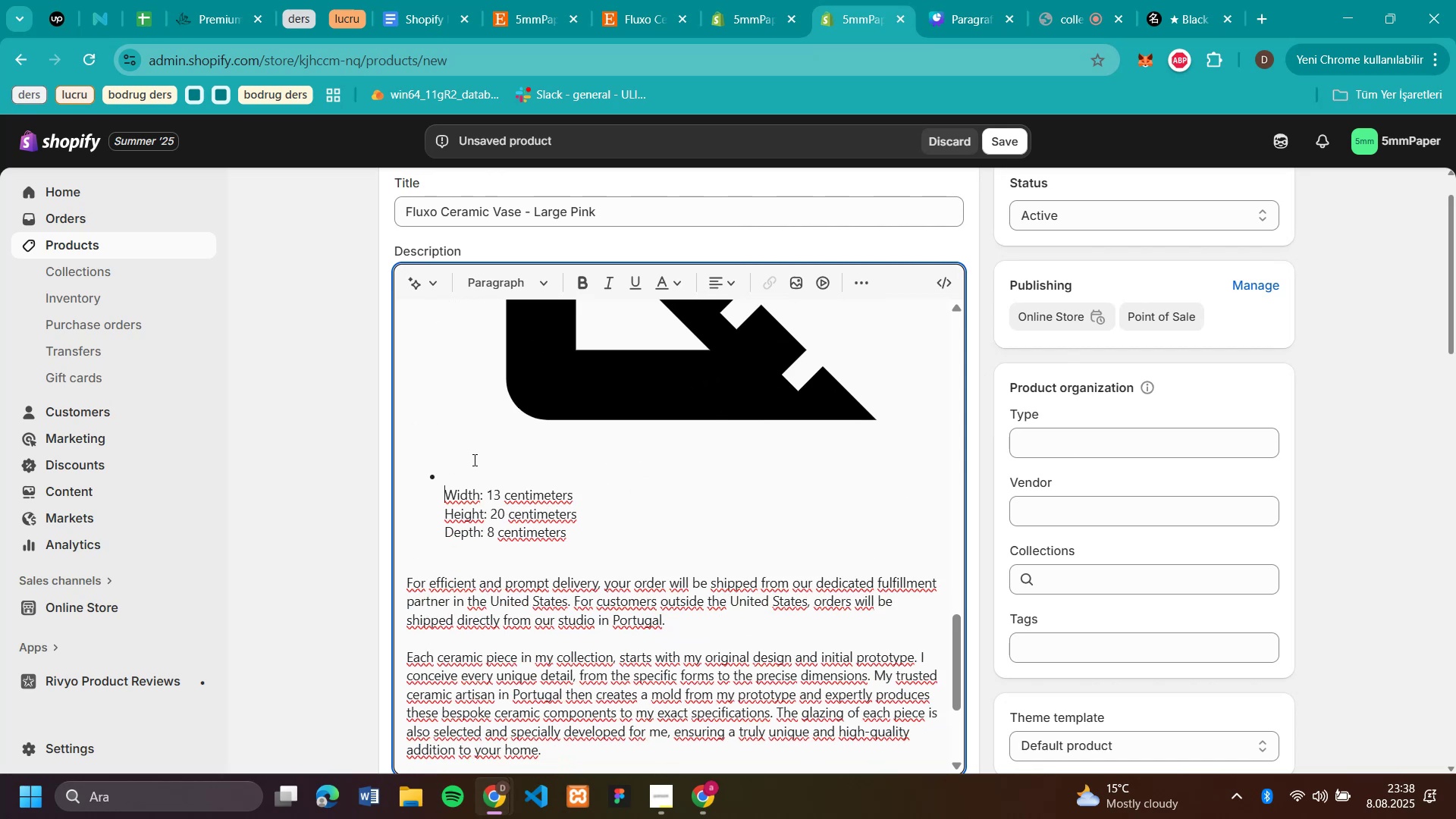 
left_click([473, 460])
 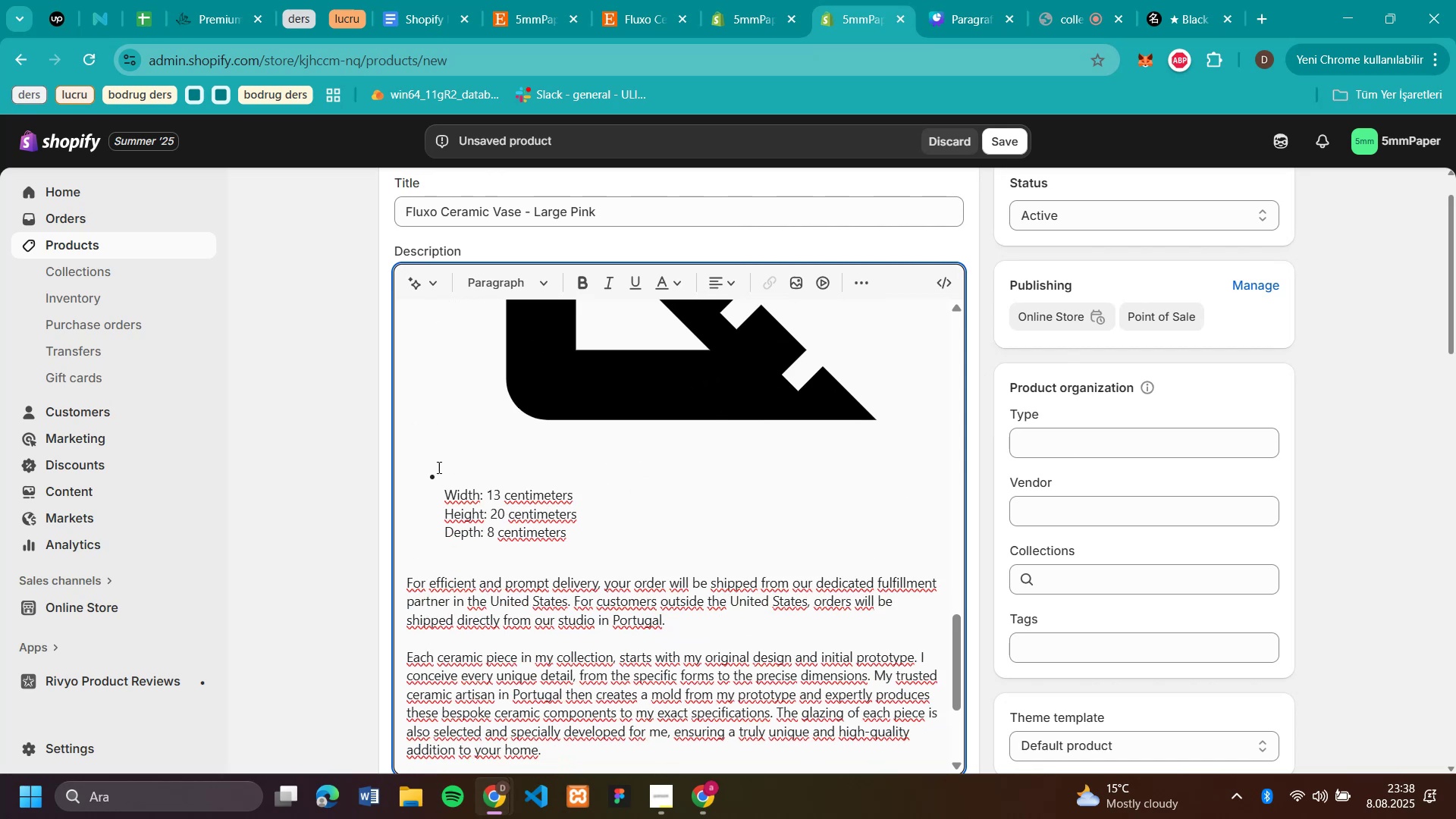 
left_click([438, 468])
 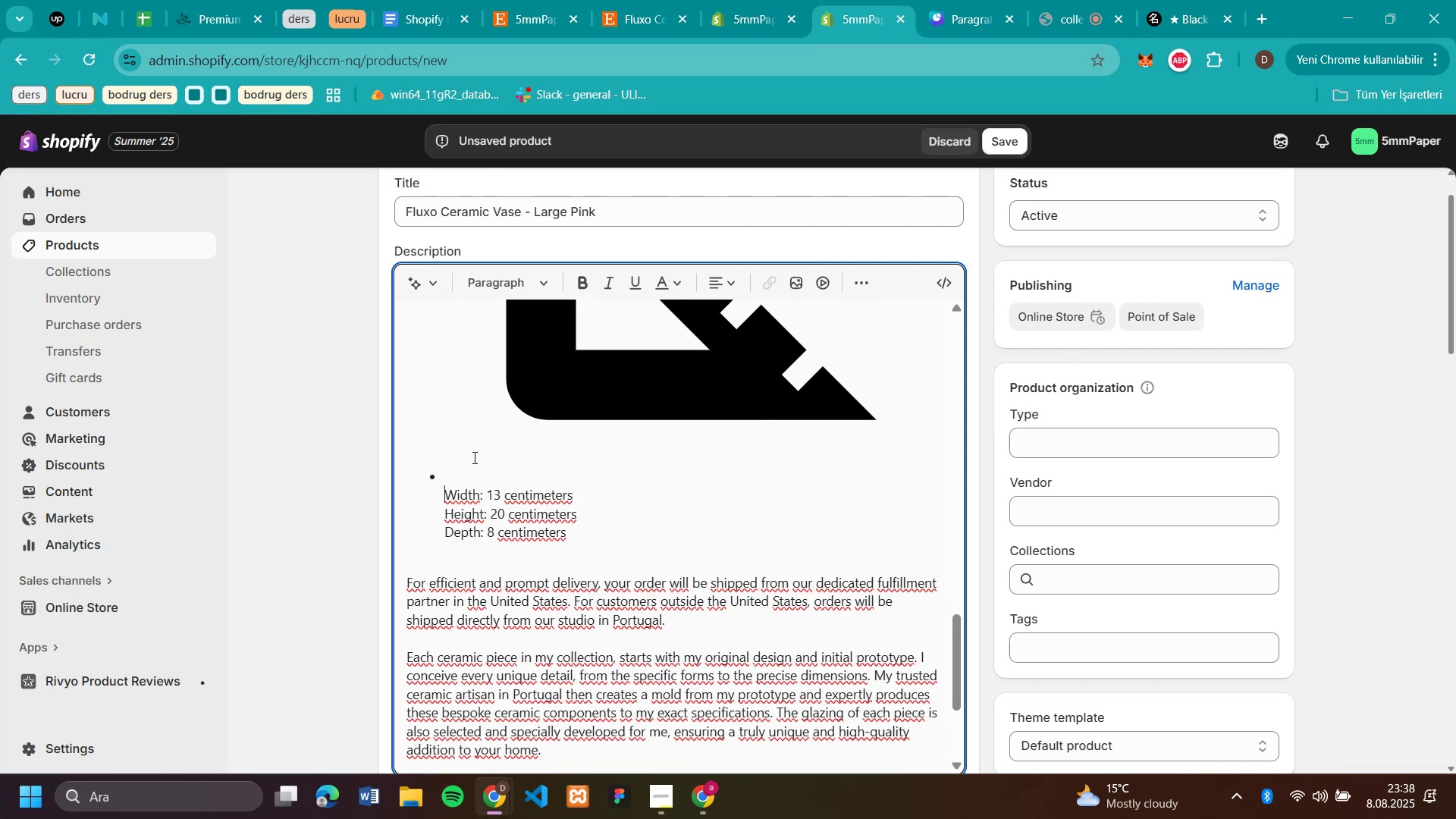 
double_click([518, 416])
 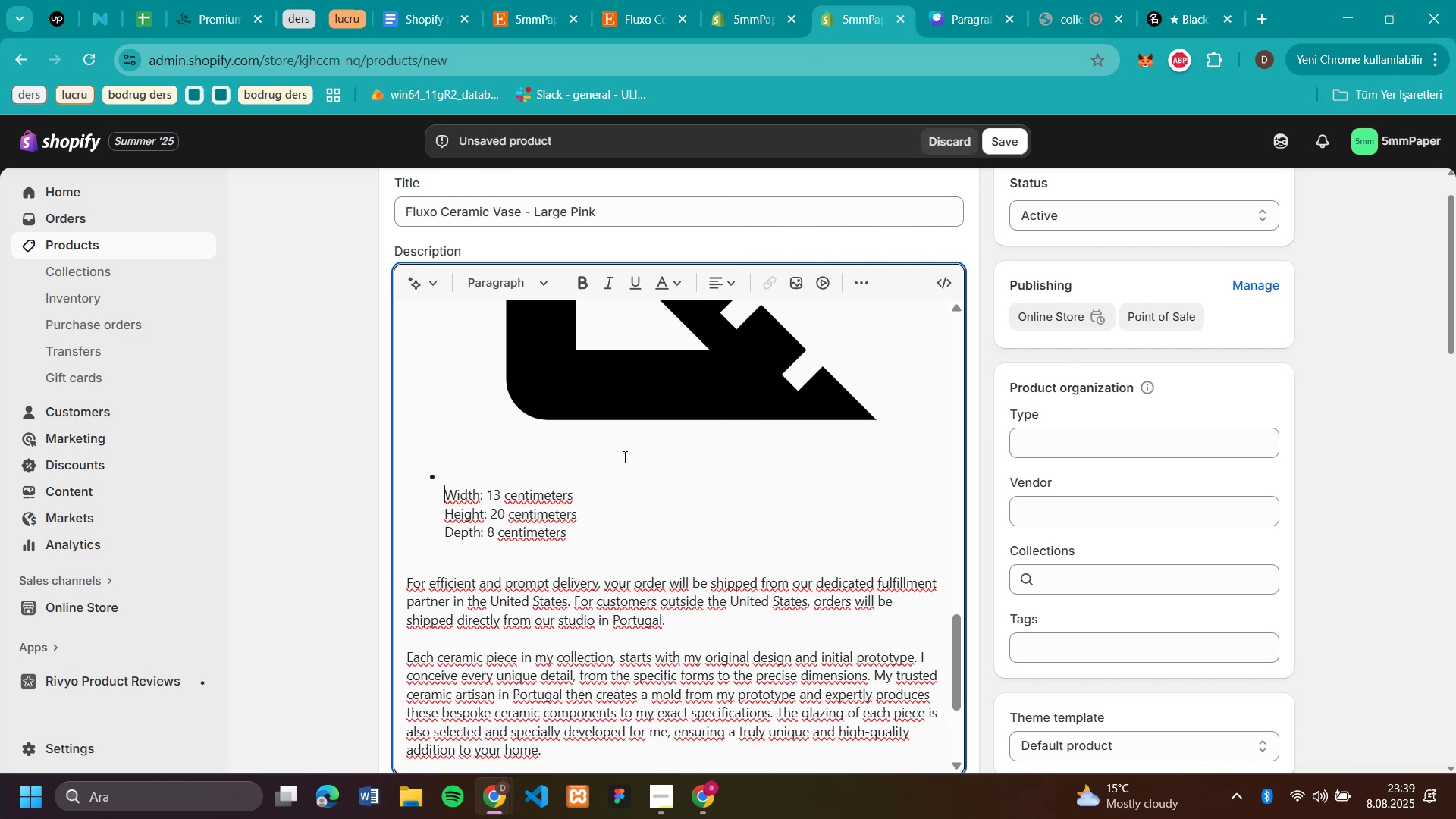 
scroll: coordinate [663, 470], scroll_direction: up, amount: 20.0
 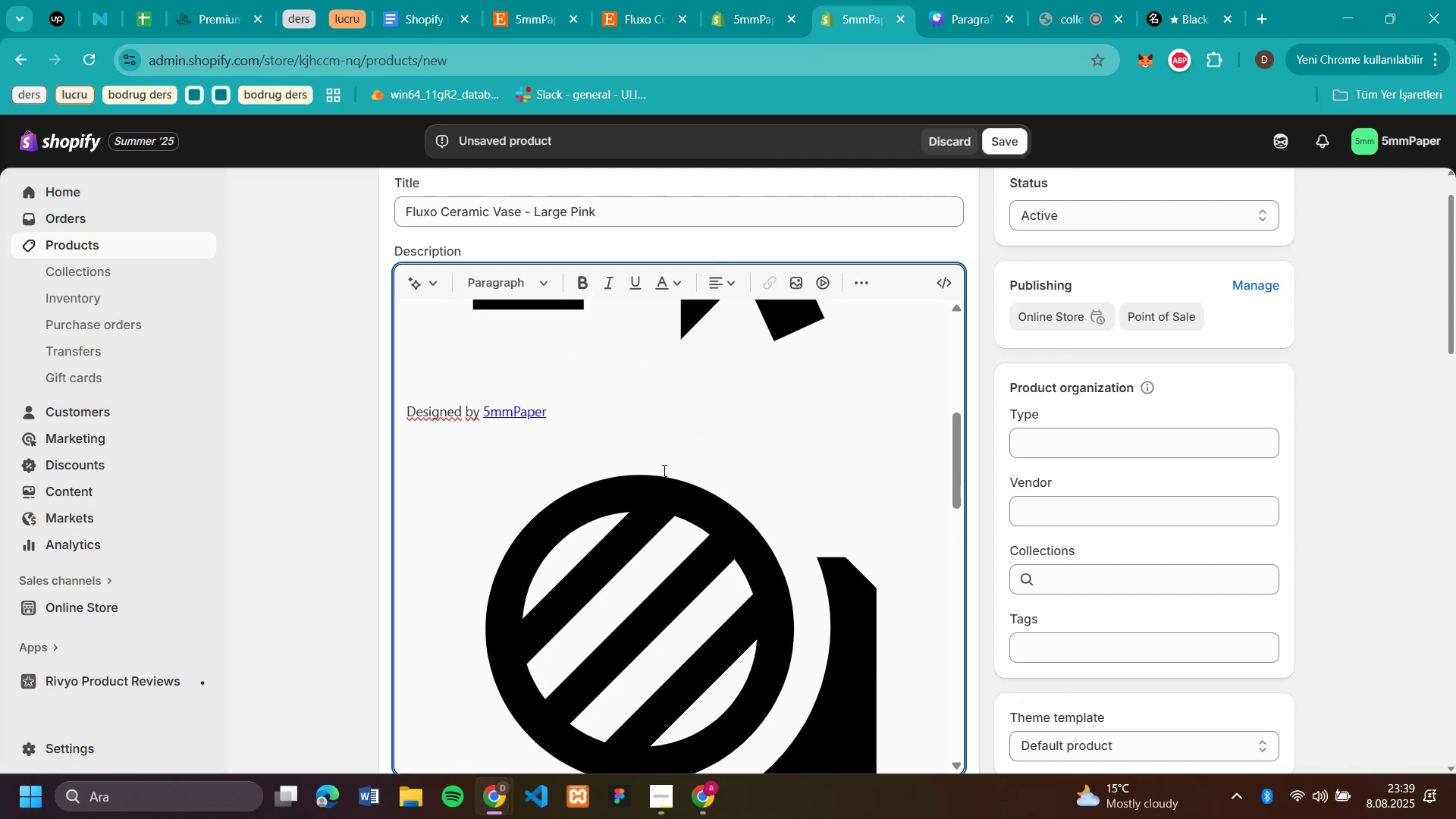 
scroll: coordinate [654, 439], scroll_direction: down, amount: 15.0
 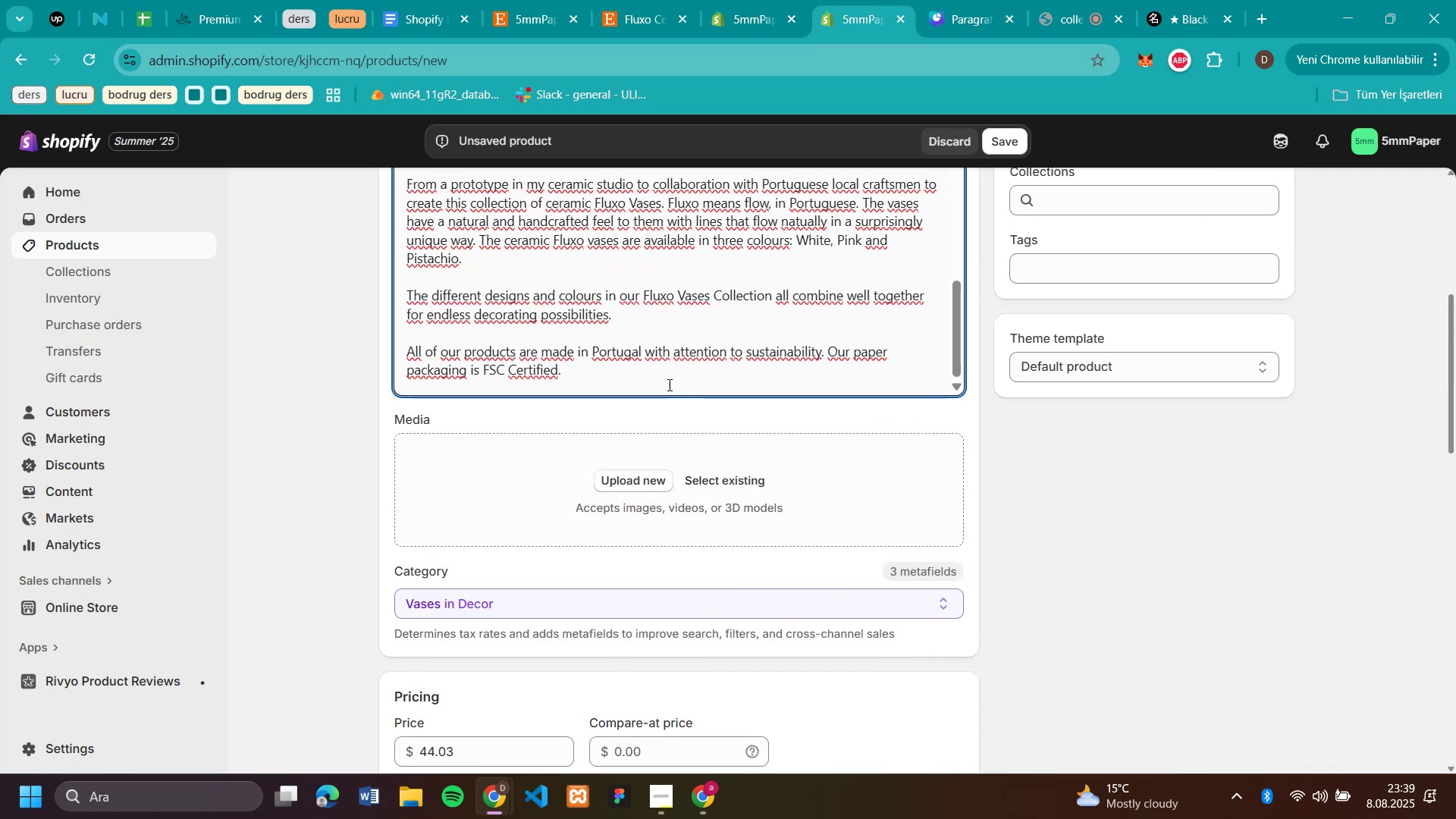 
left_click_drag(start_coordinate=[627, 371], to_coordinate=[400, 387])
 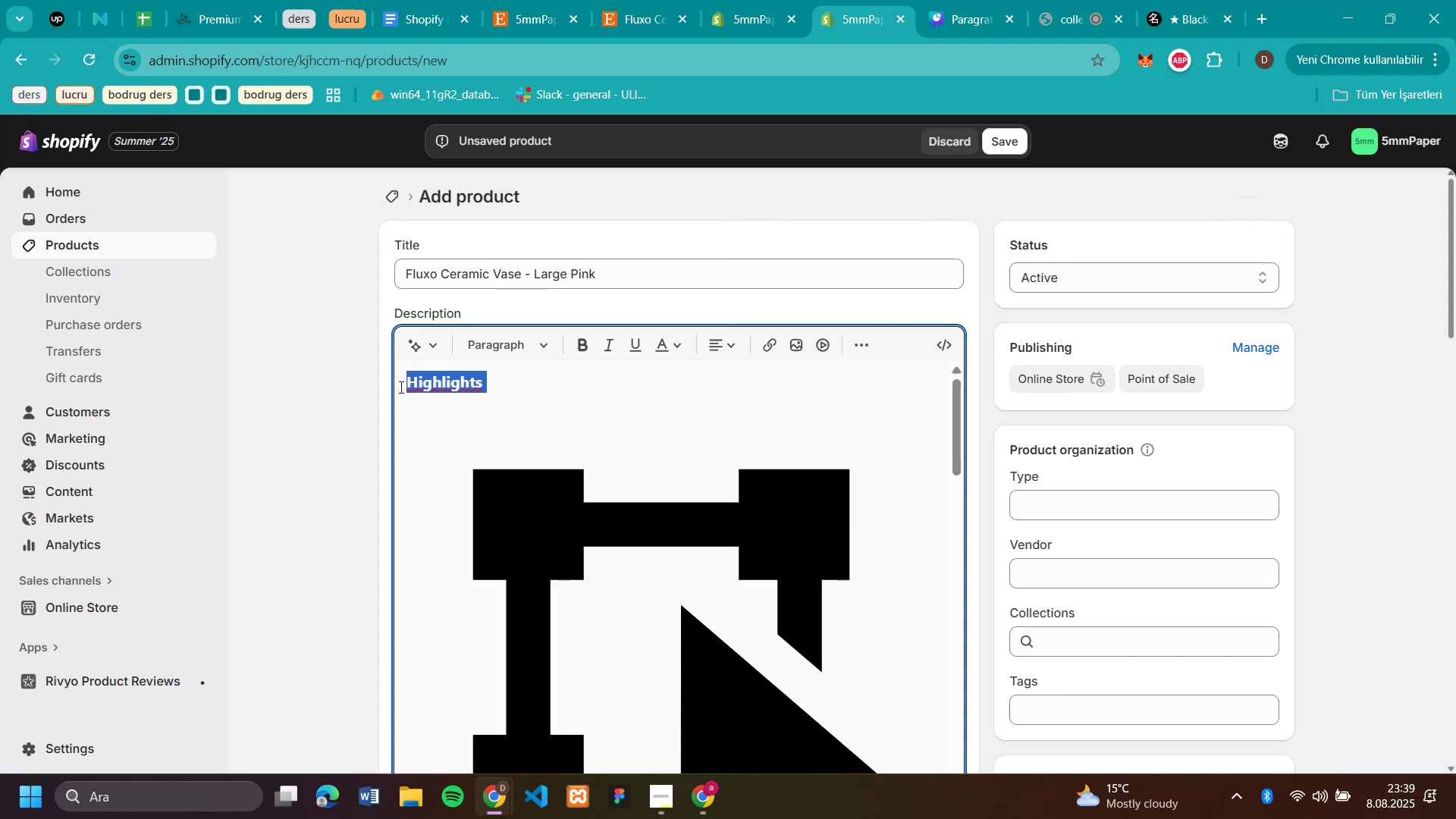 
key(Backspace)
 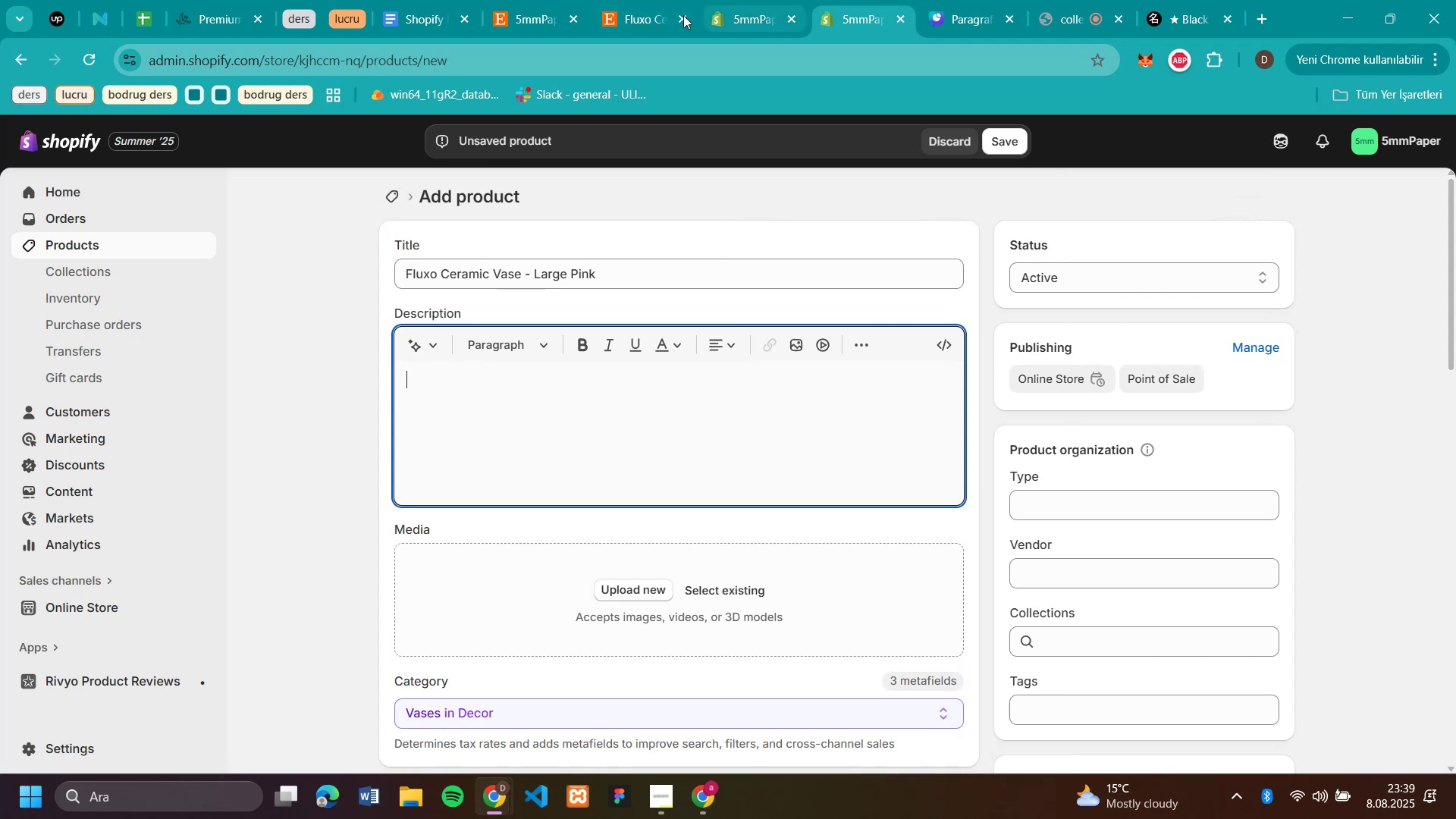 
left_click([651, 15])
 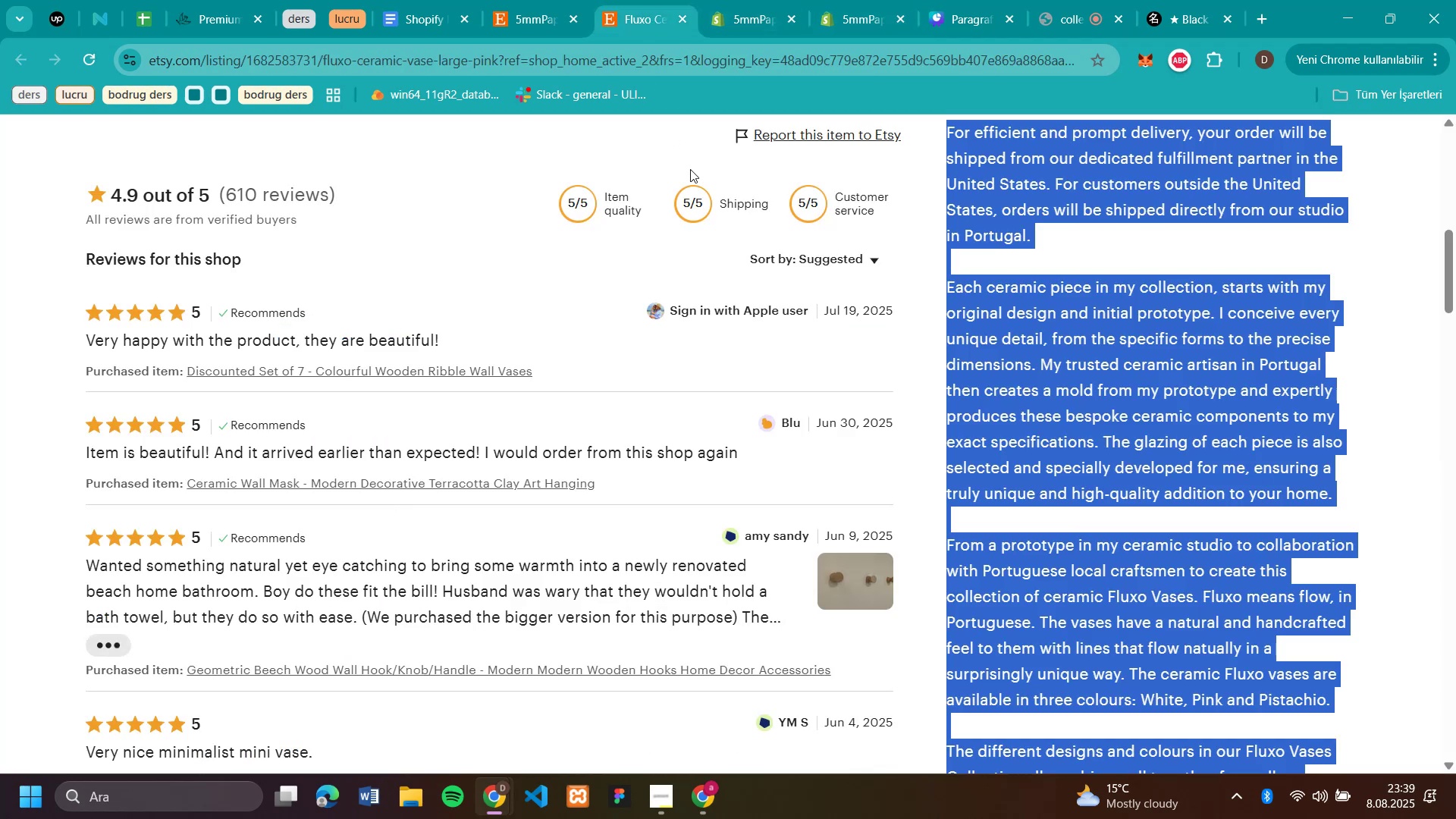 
scroll: coordinate [1040, 300], scroll_direction: up, amount: 3.0
 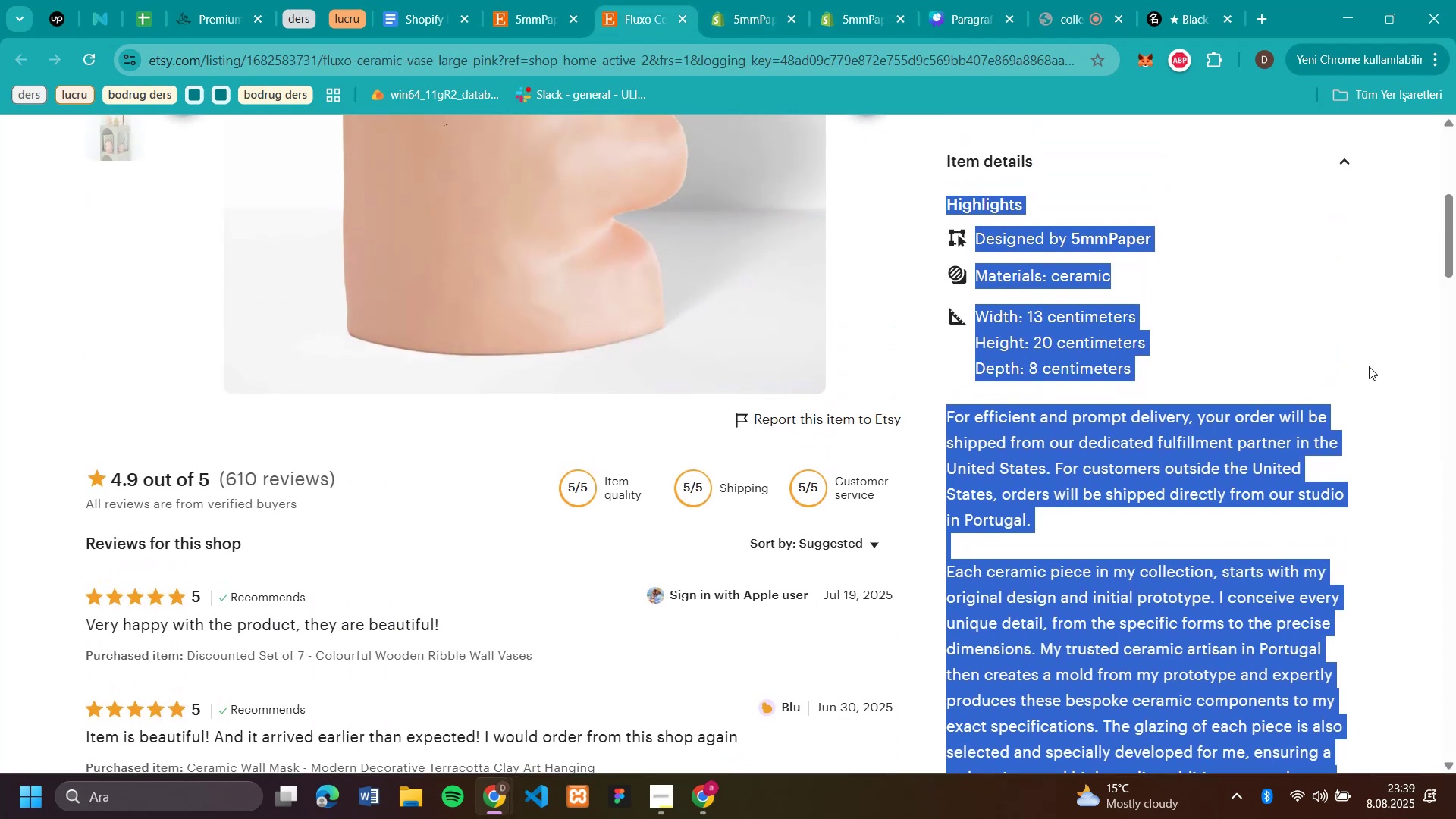 
left_click([1257, 335])
 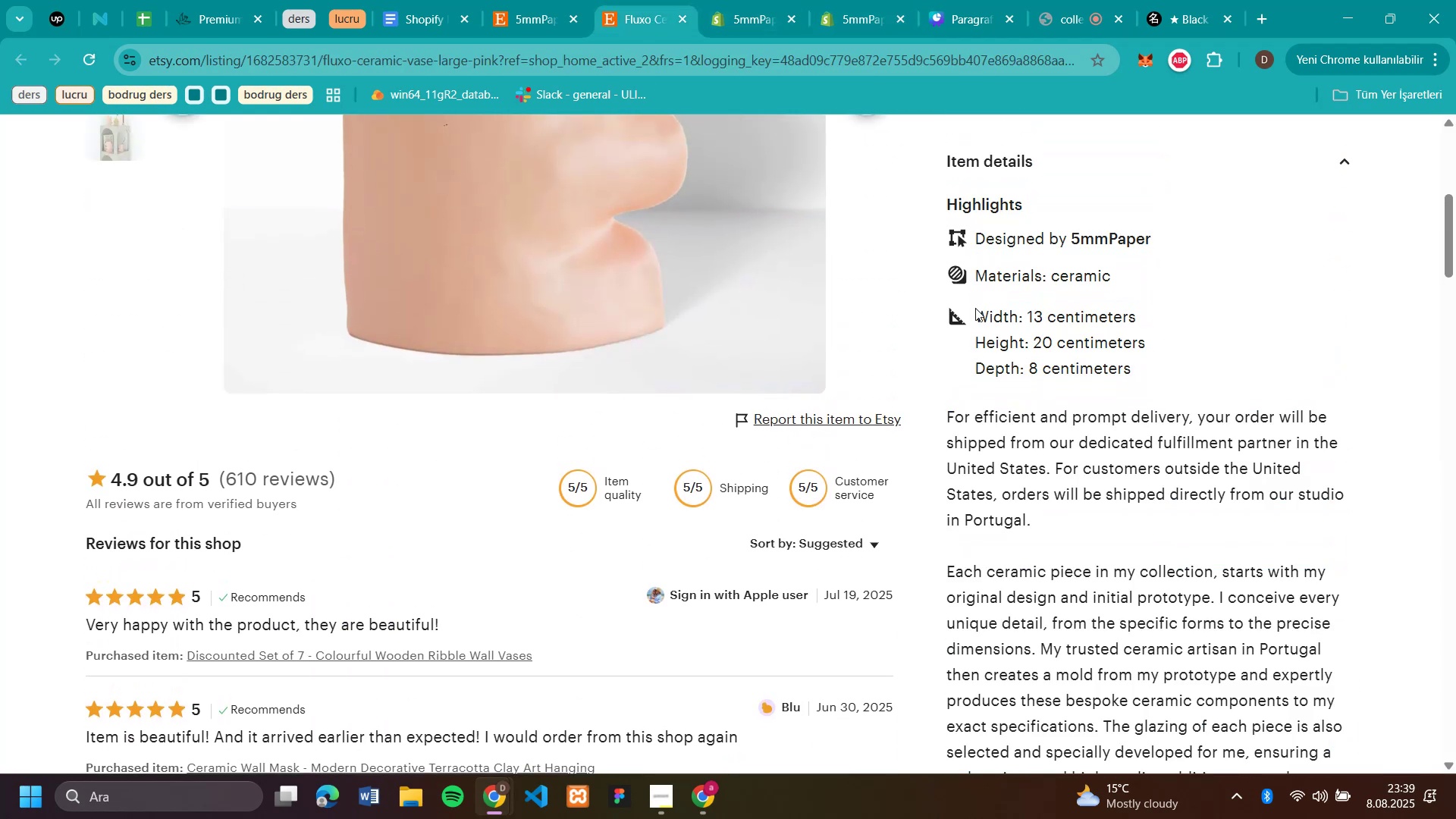 
left_click_drag(start_coordinate=[980, 309], to_coordinate=[1363, 675])
 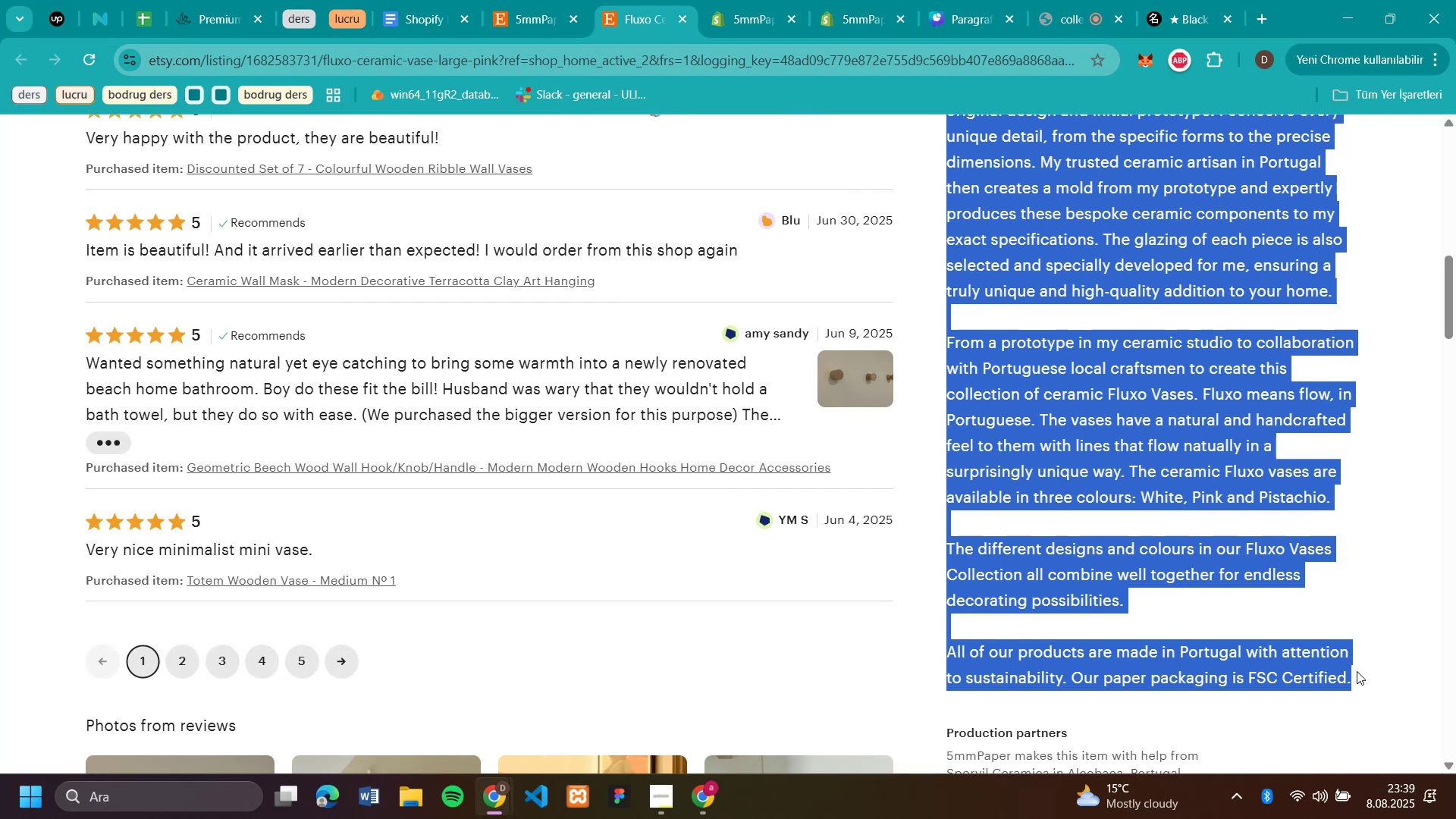 
key(Control+C)
 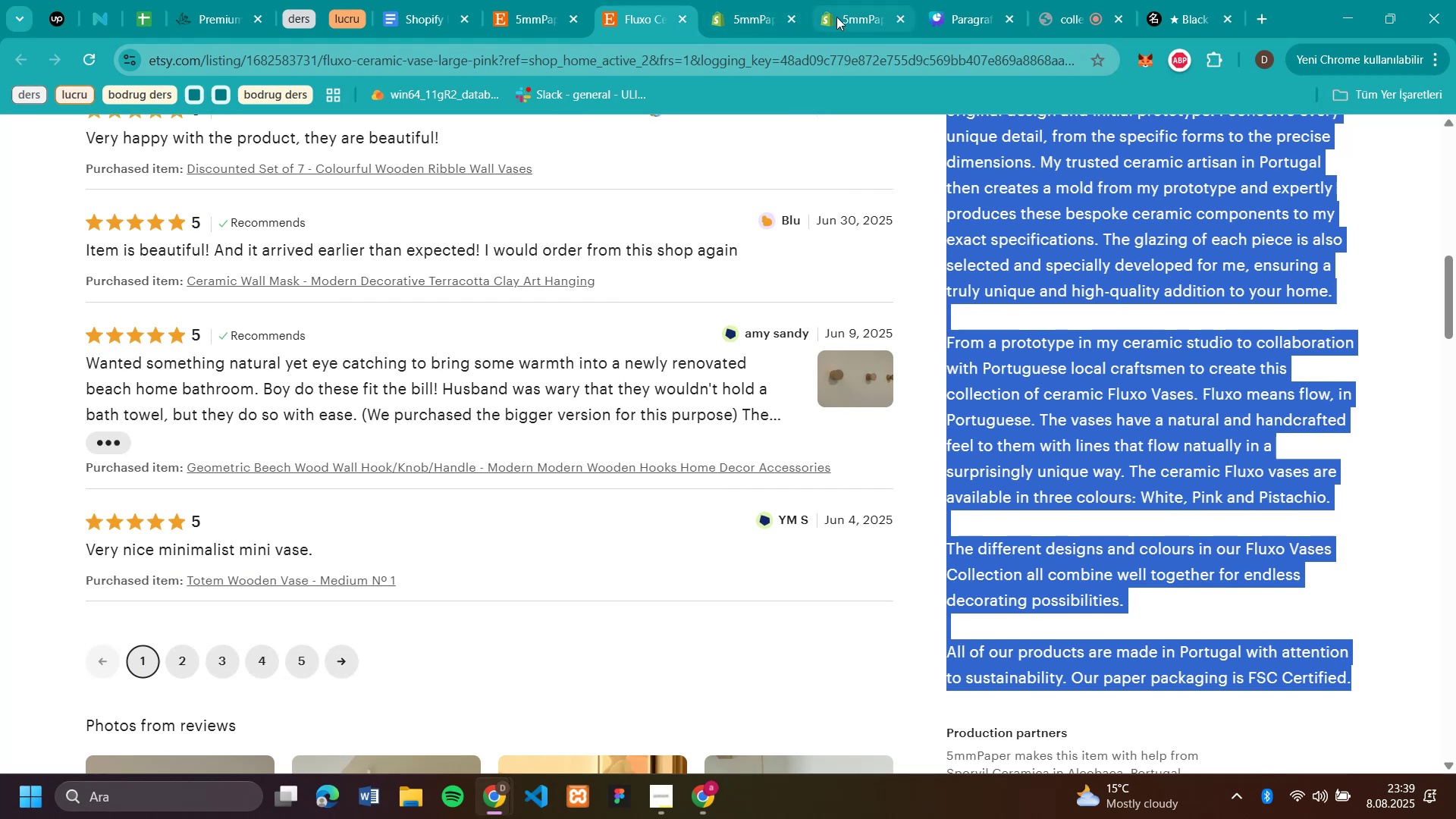 
left_click([856, 19])
 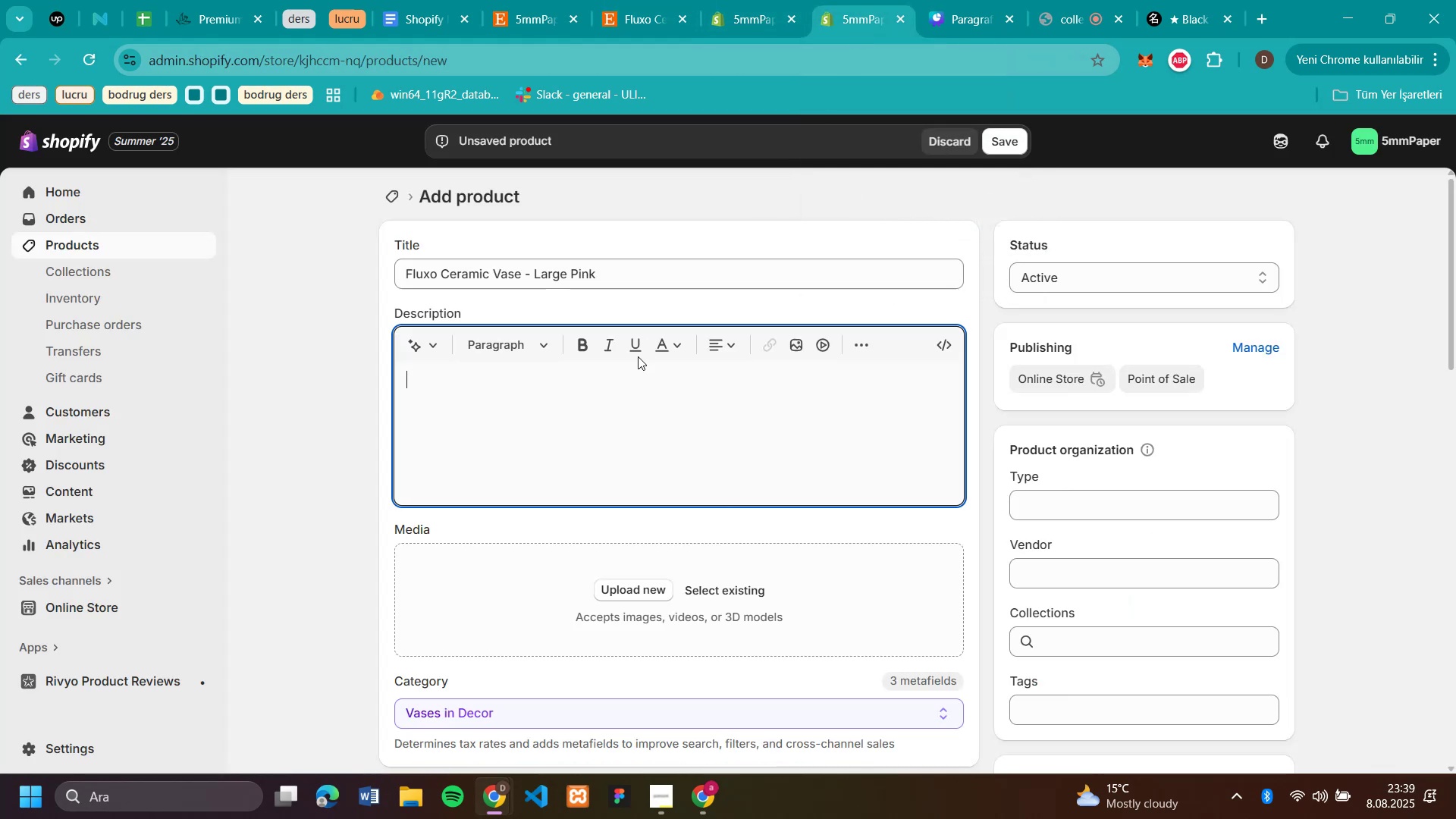 
key(Control+V)
 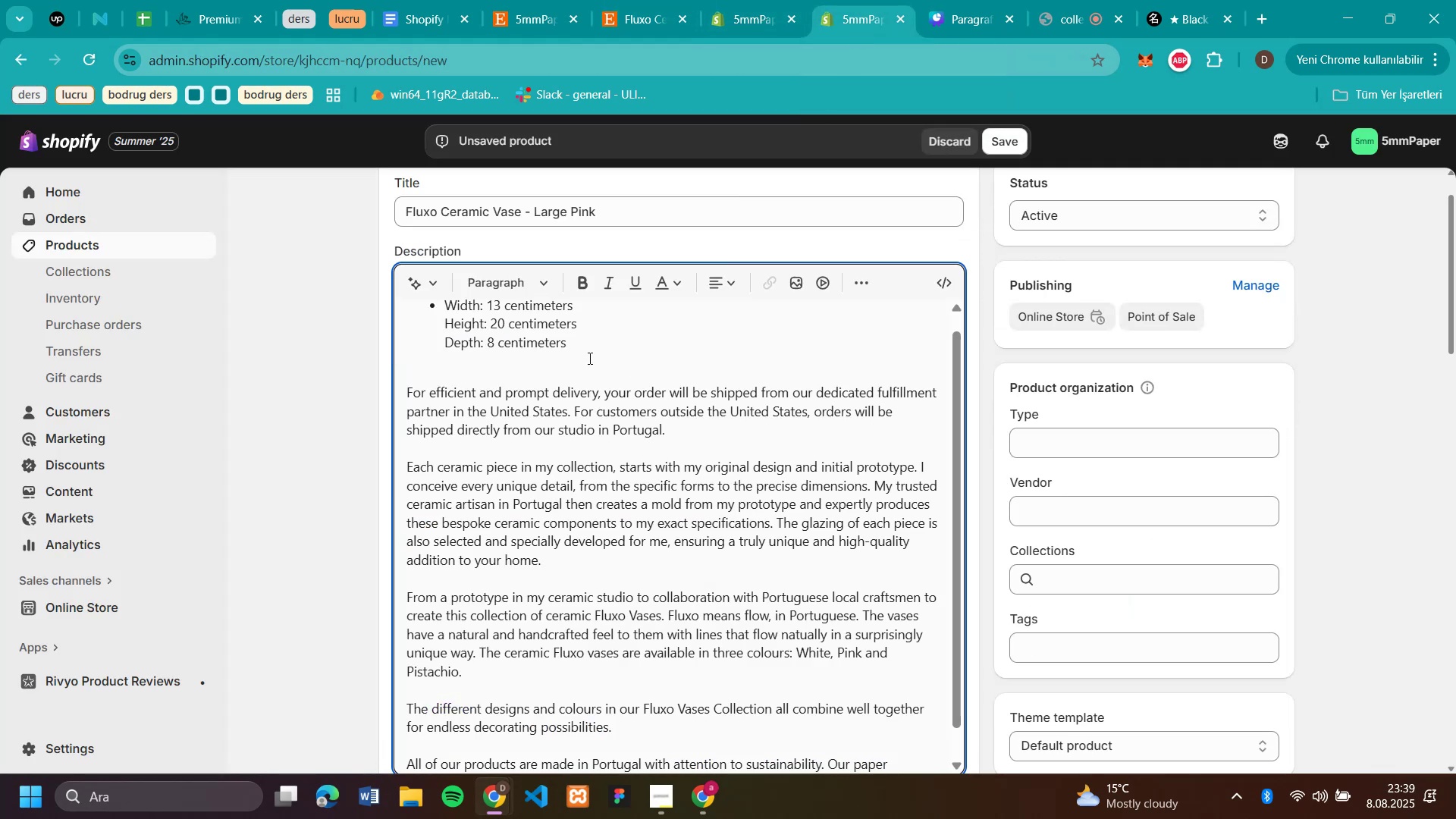 
scroll: coordinate [584, 377], scroll_direction: up, amount: 6.0
 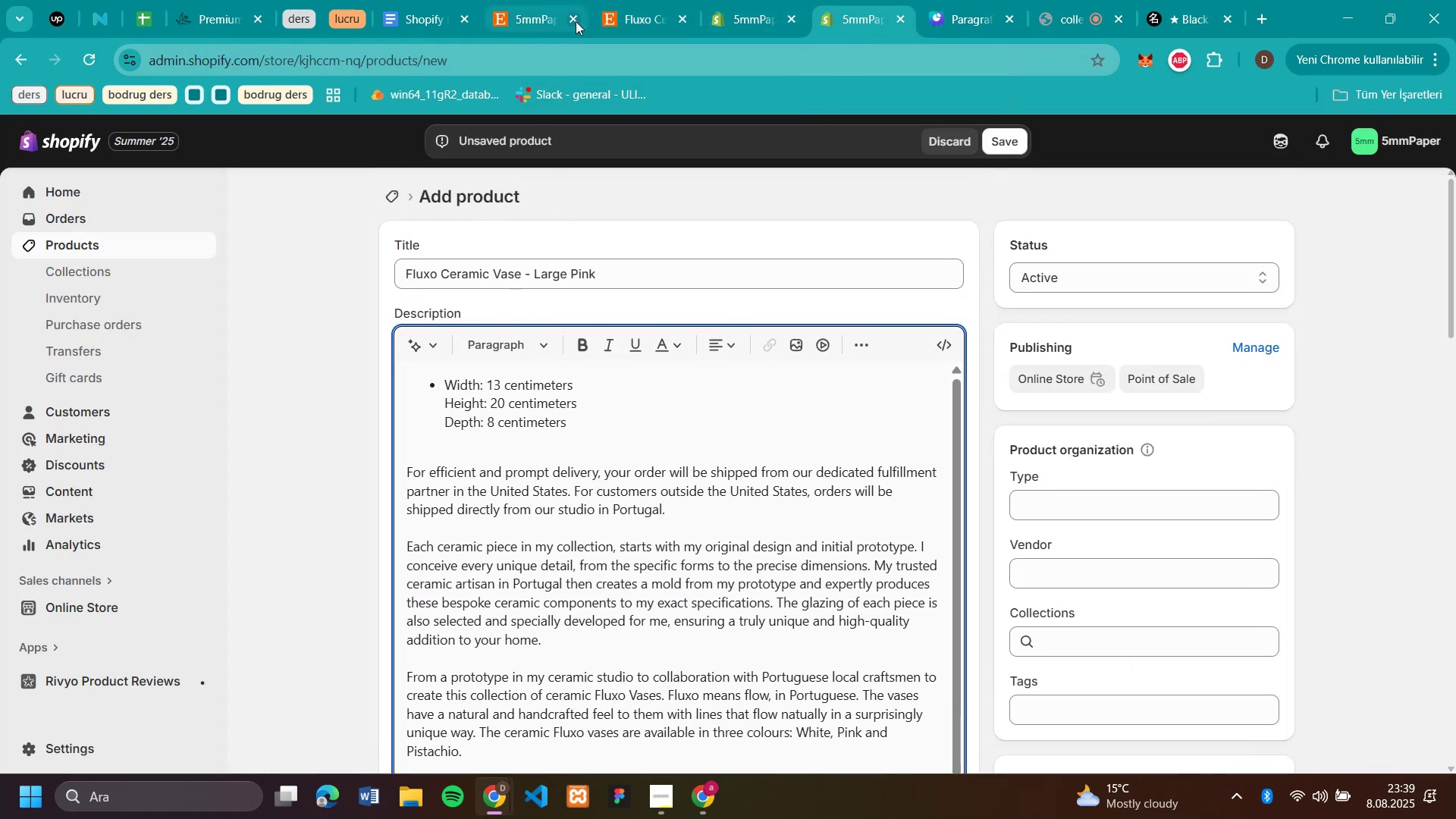 
left_click([640, 14])
 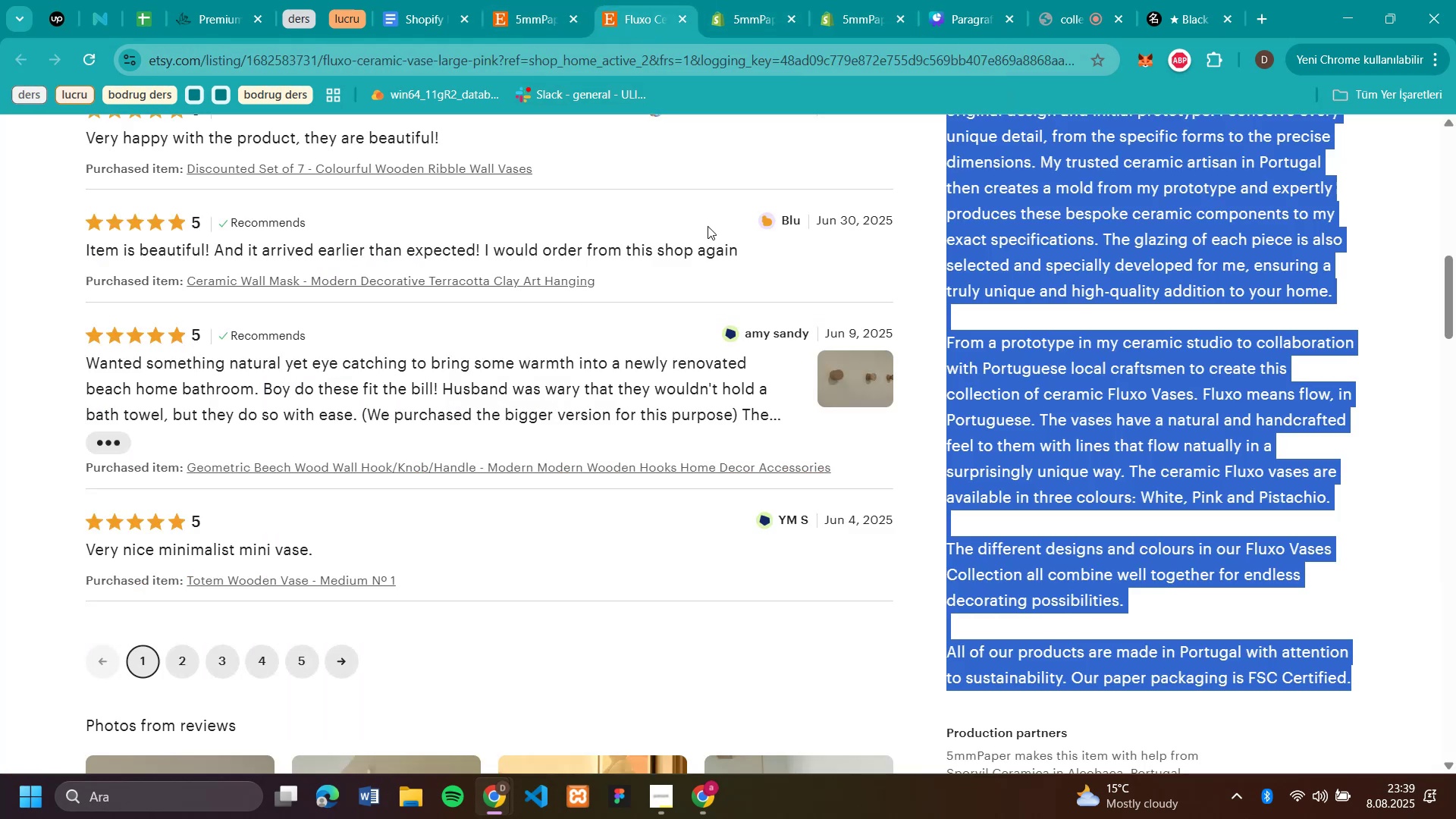 
scroll: coordinate [1079, 375], scroll_direction: up, amount: 7.0
 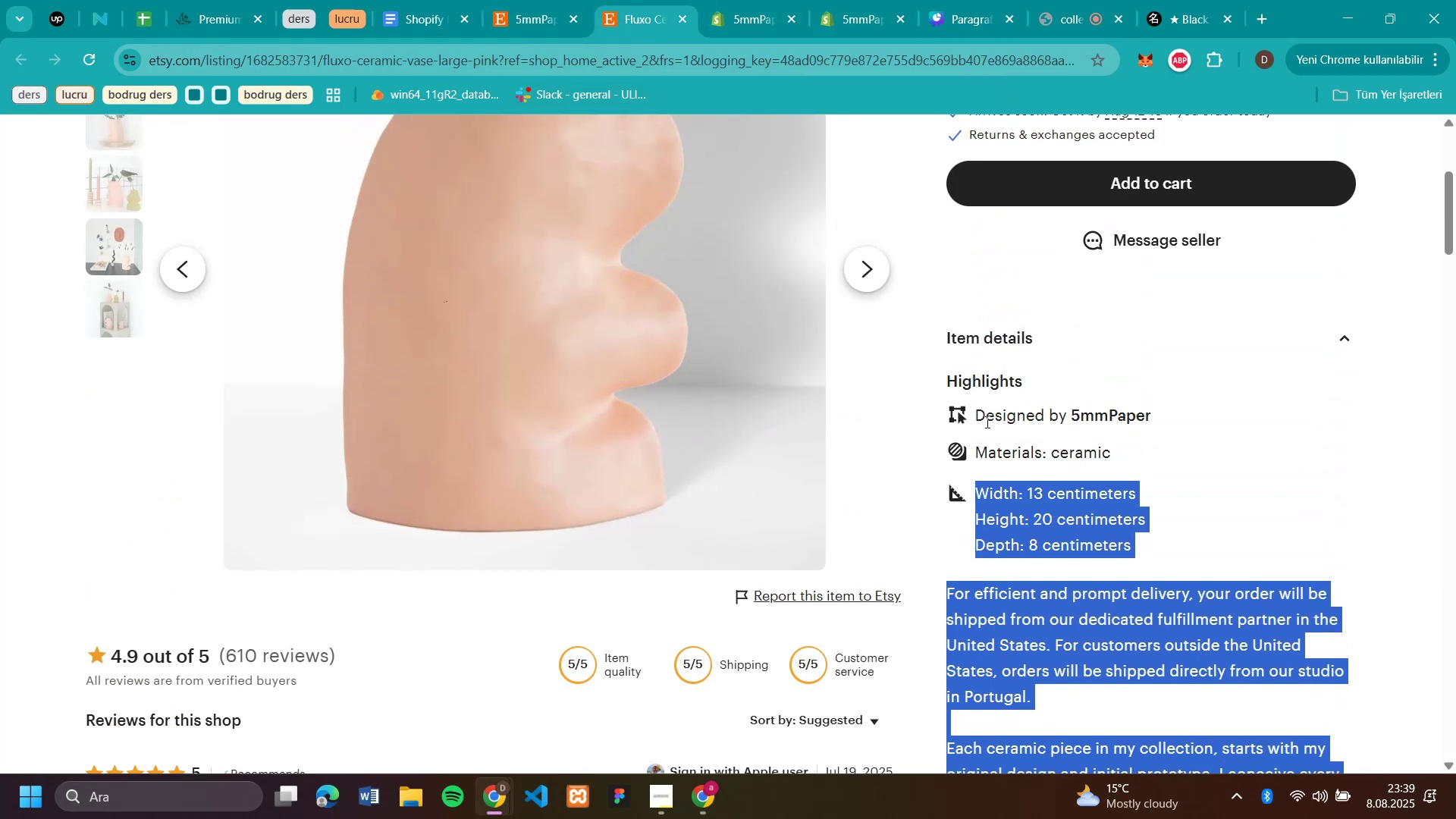 
left_click_drag(start_coordinate=[977, 419], to_coordinate=[1165, 424])
 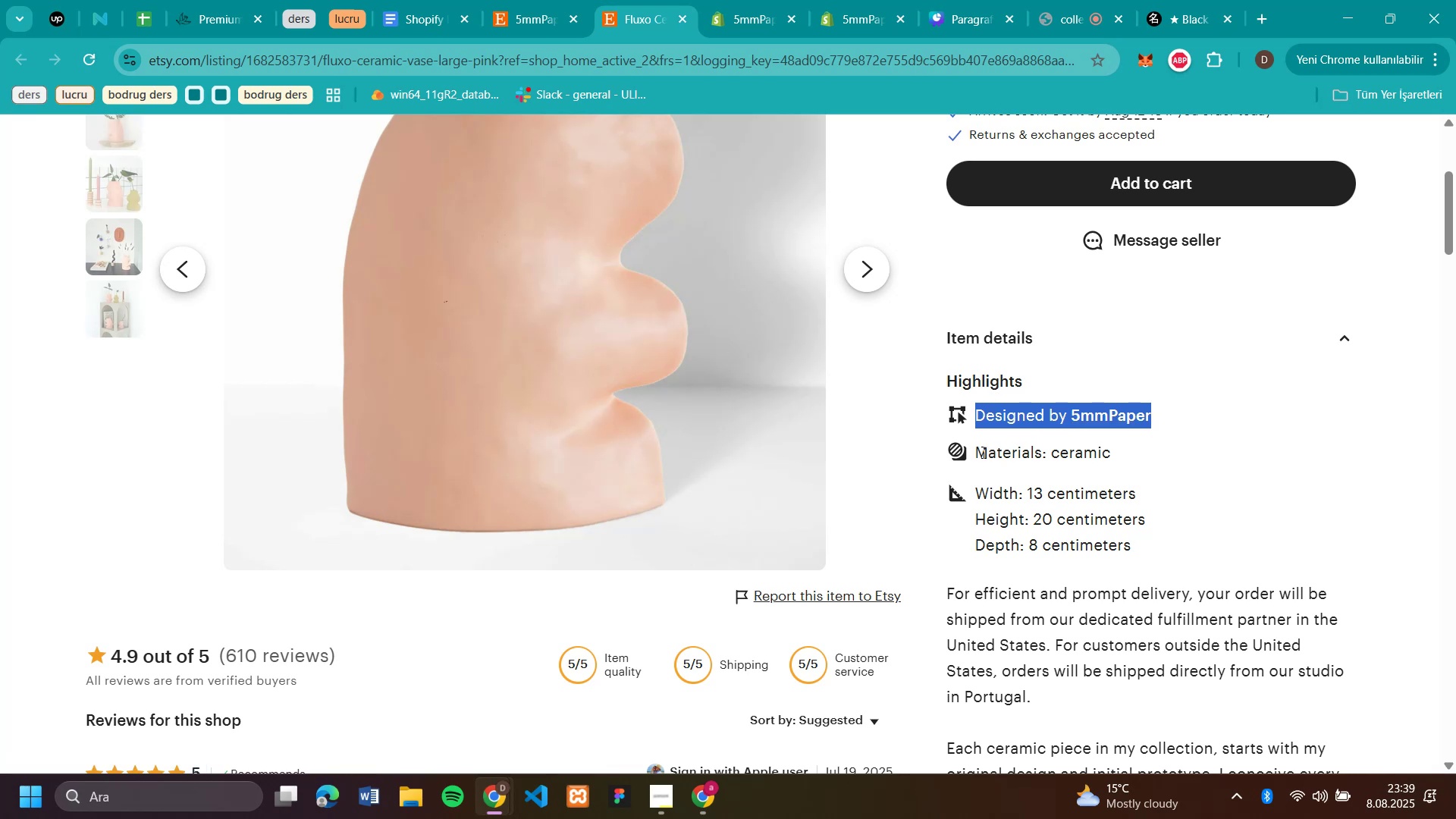 
left_click_drag(start_coordinate=[980, 450], to_coordinate=[1120, 447])
 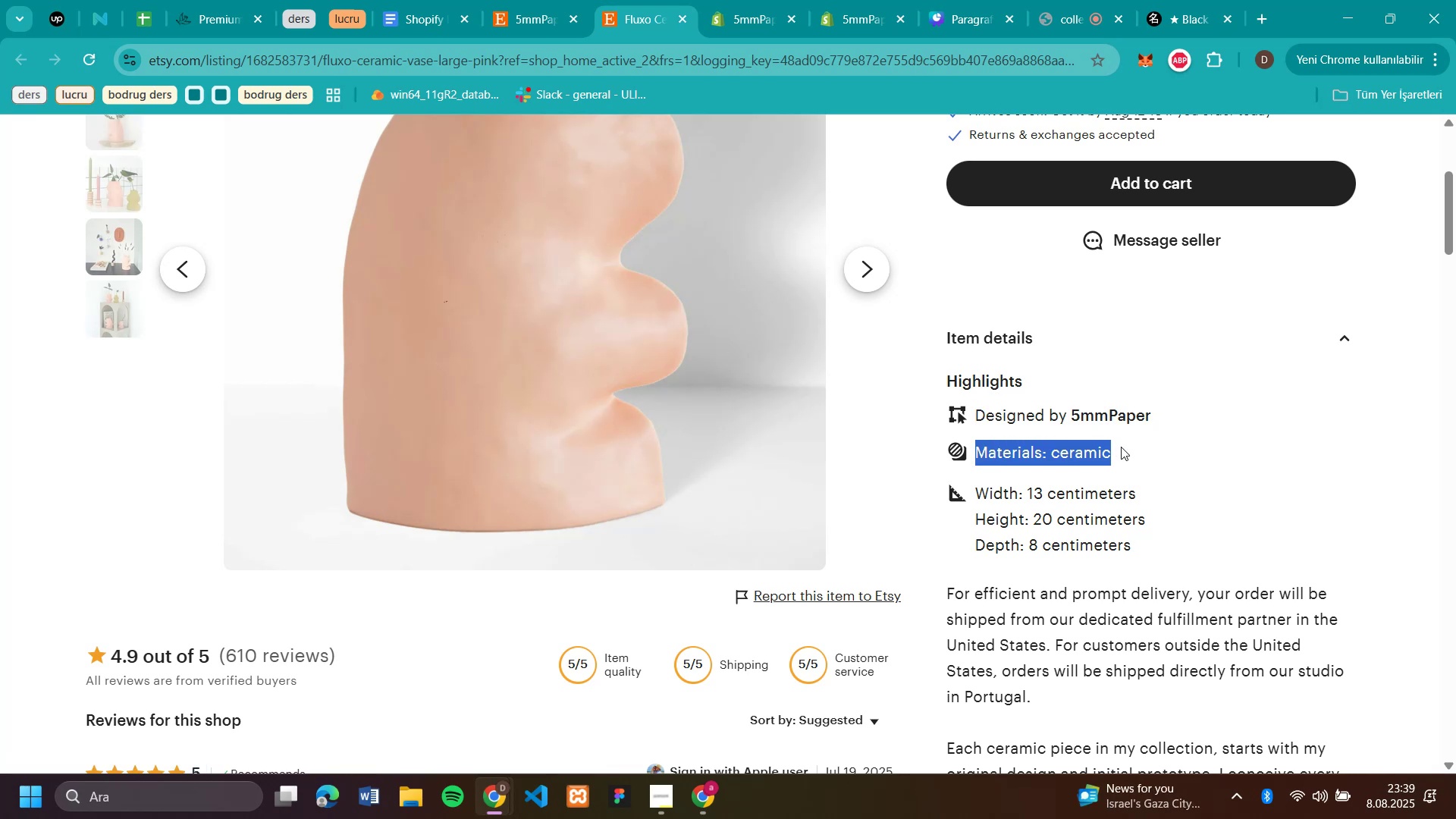 
key(Control+C)
 